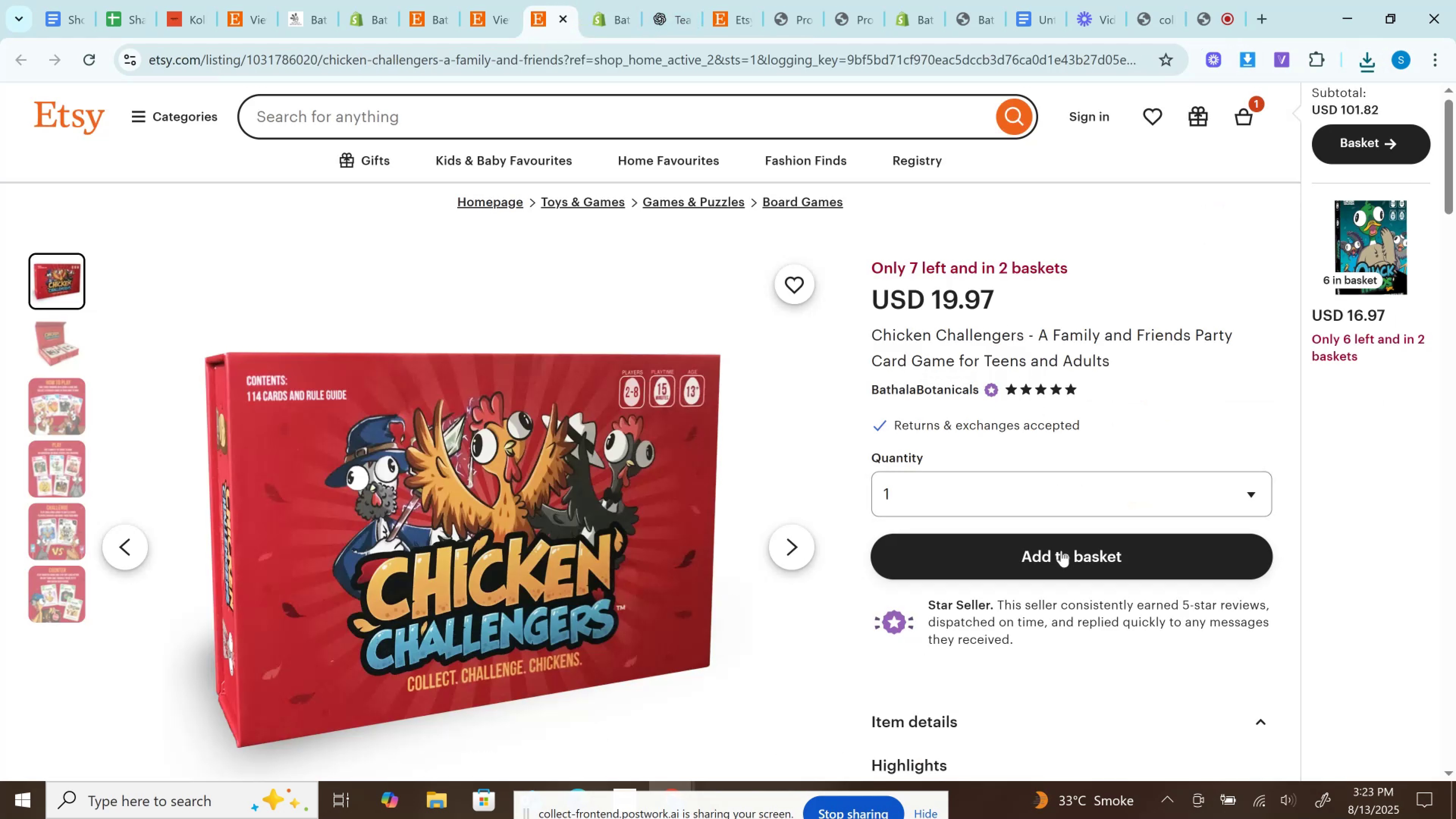 
left_click([1061, 558])
 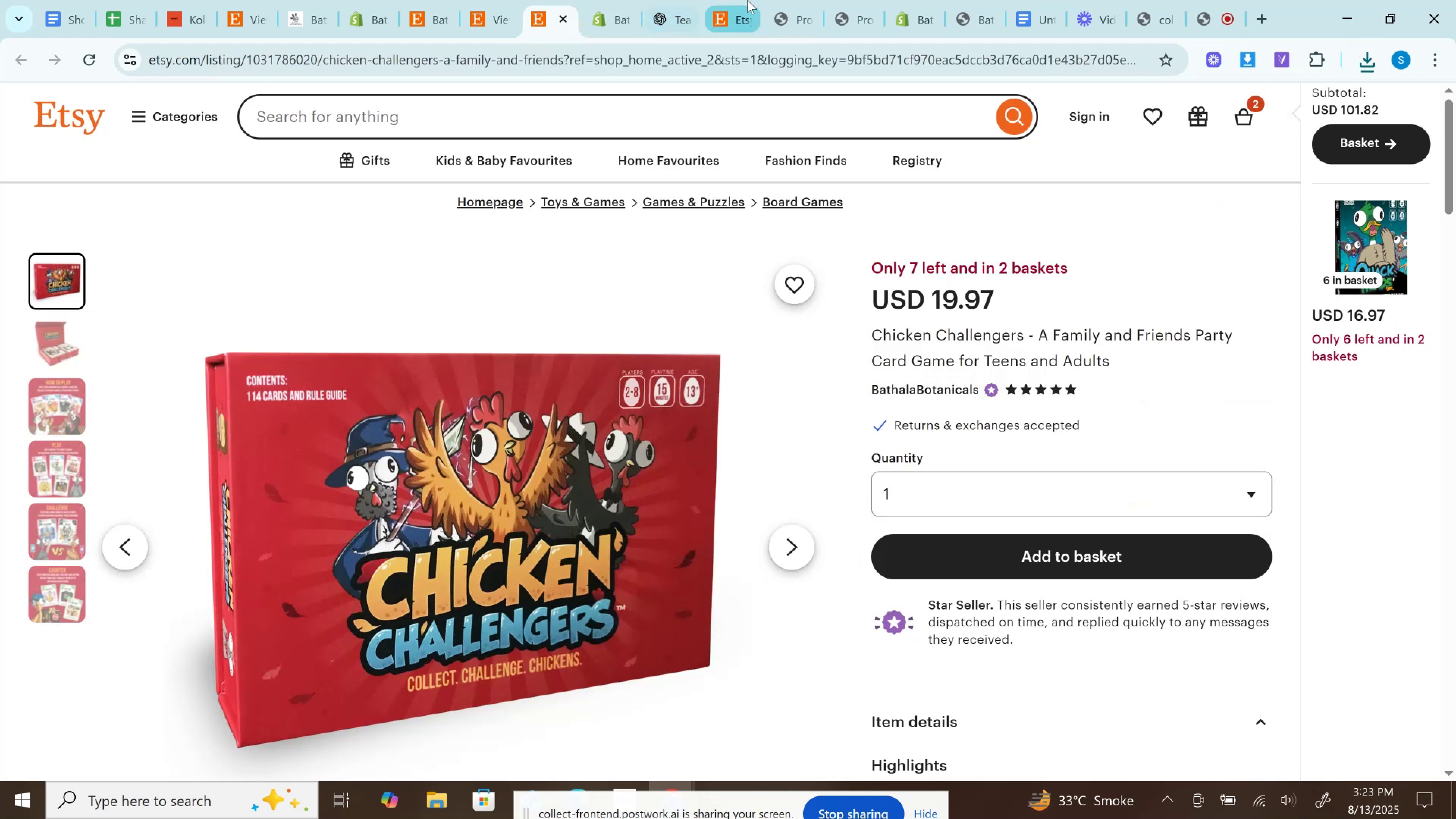 
left_click([744, 0])
 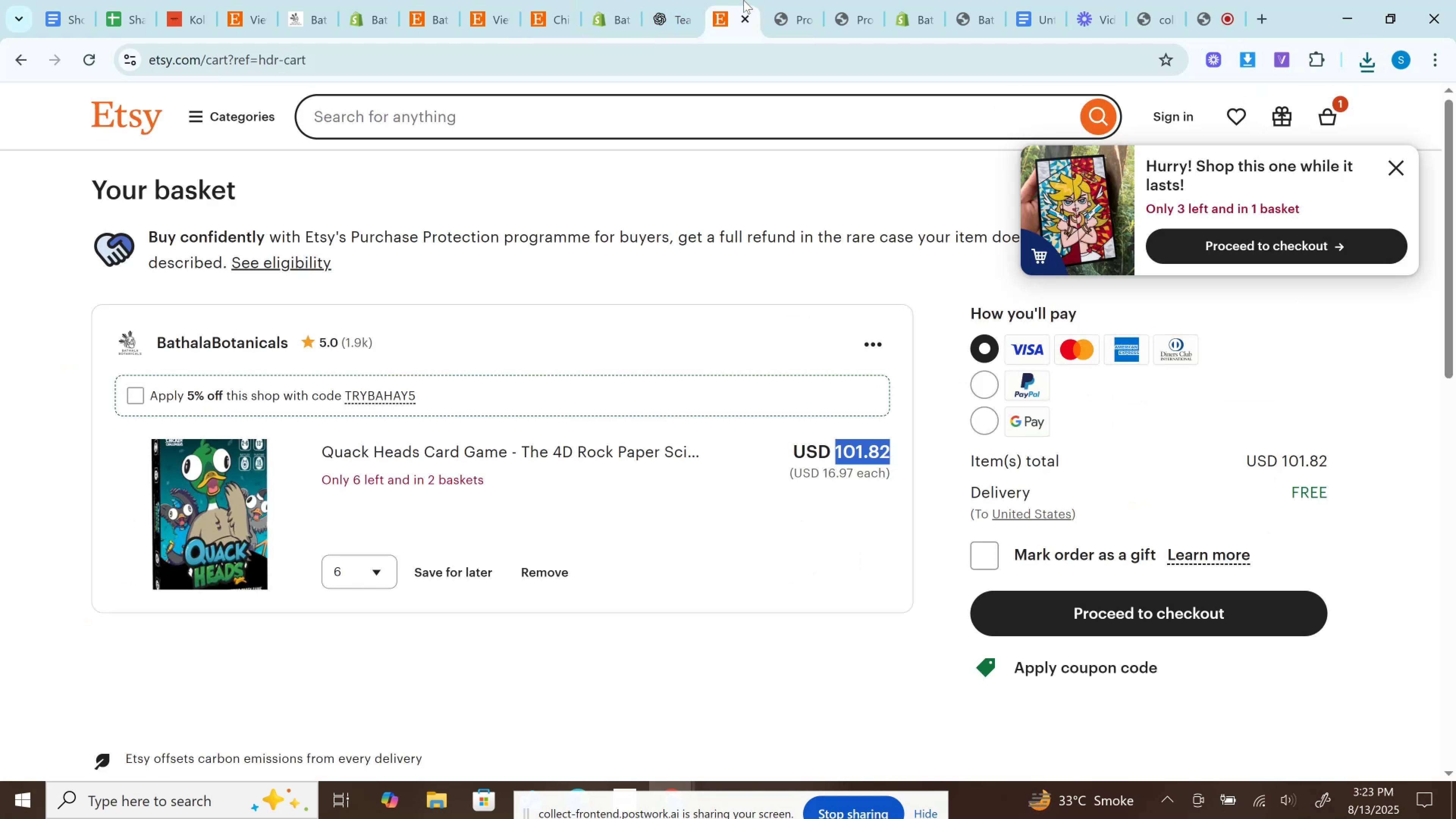 
left_click_drag(start_coordinate=[744, 0], to_coordinate=[587, 0])
 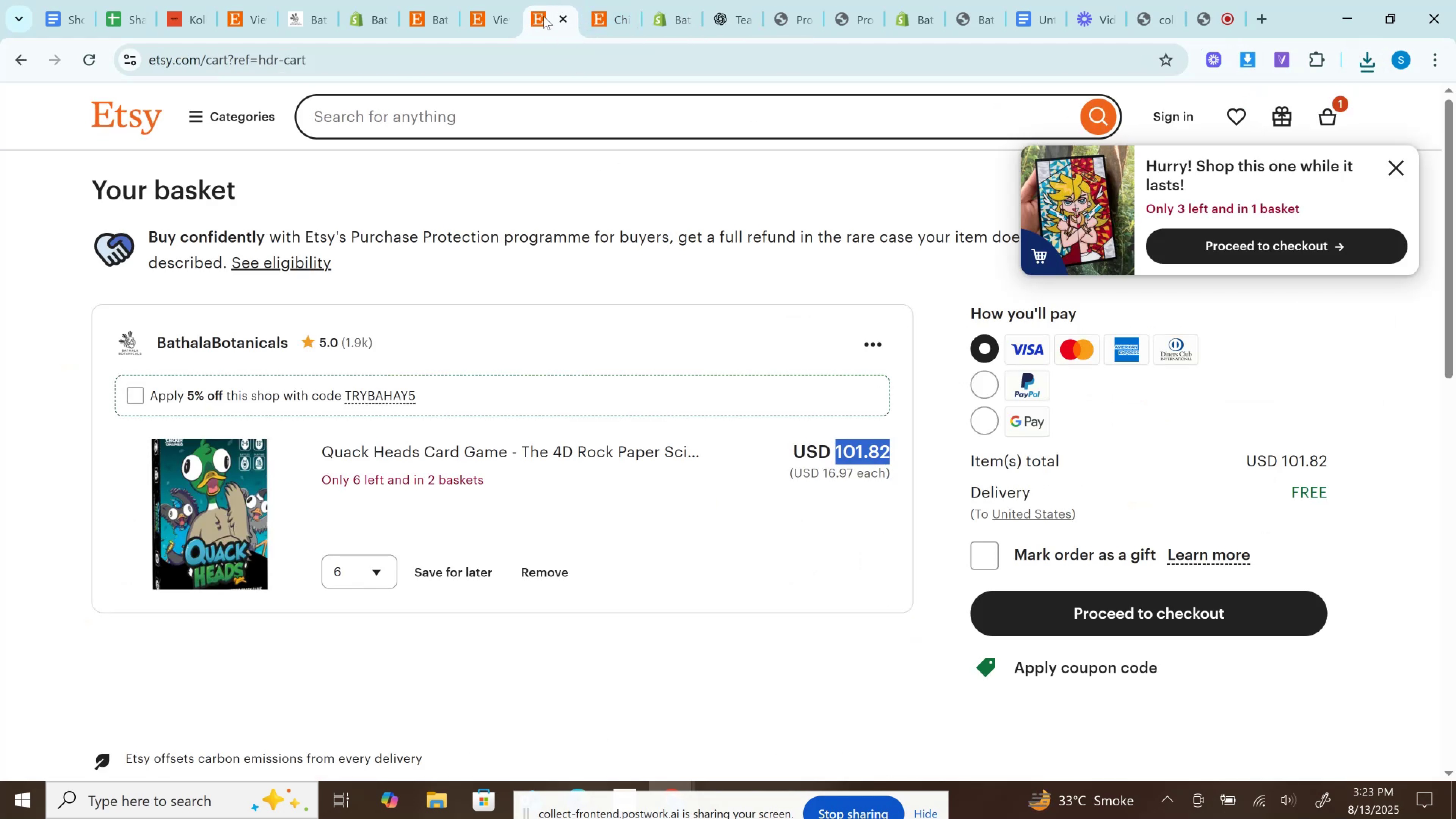 
left_click_drag(start_coordinate=[541, 8], to_coordinate=[598, 0])
 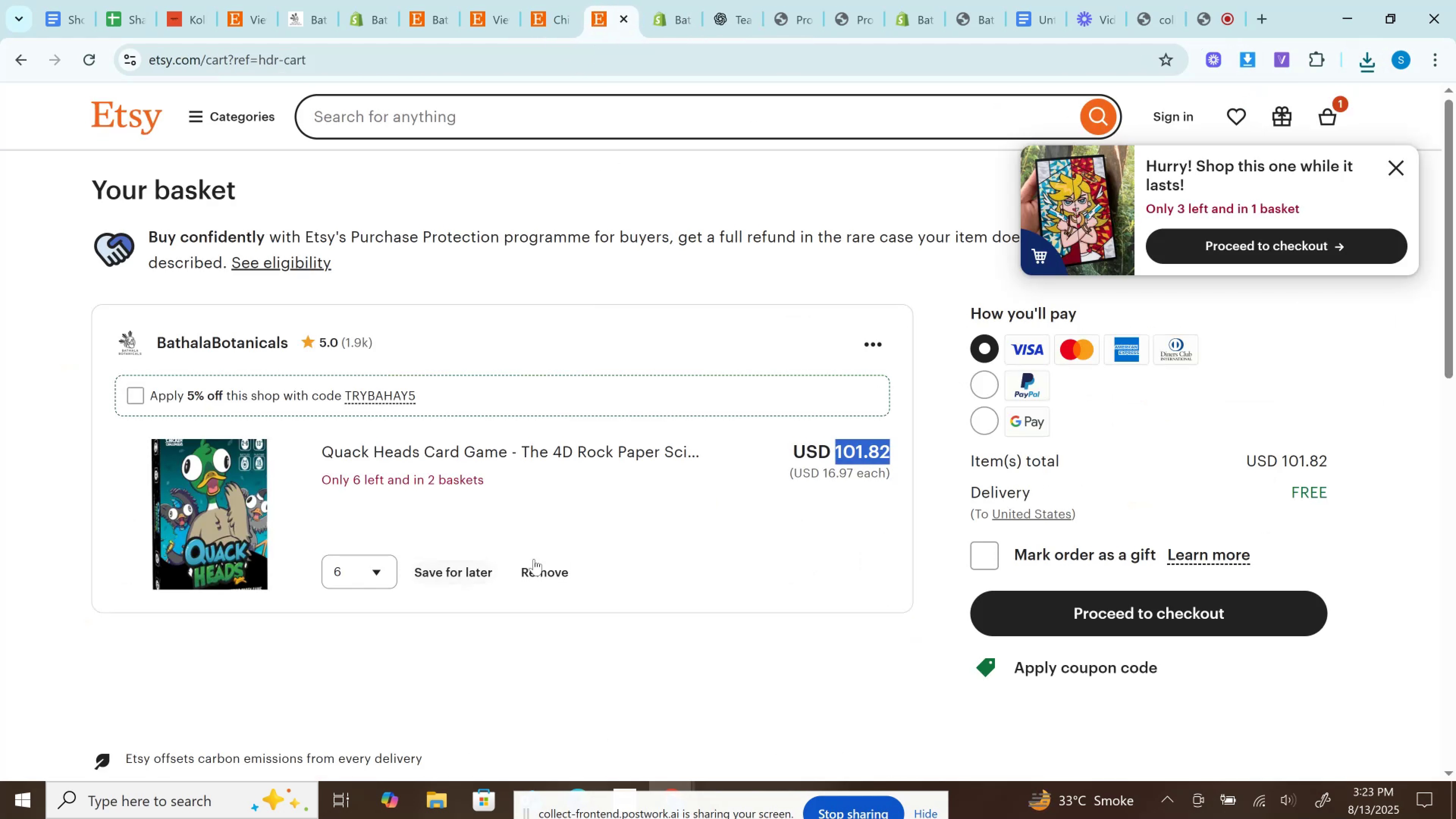 
left_click([534, 559])
 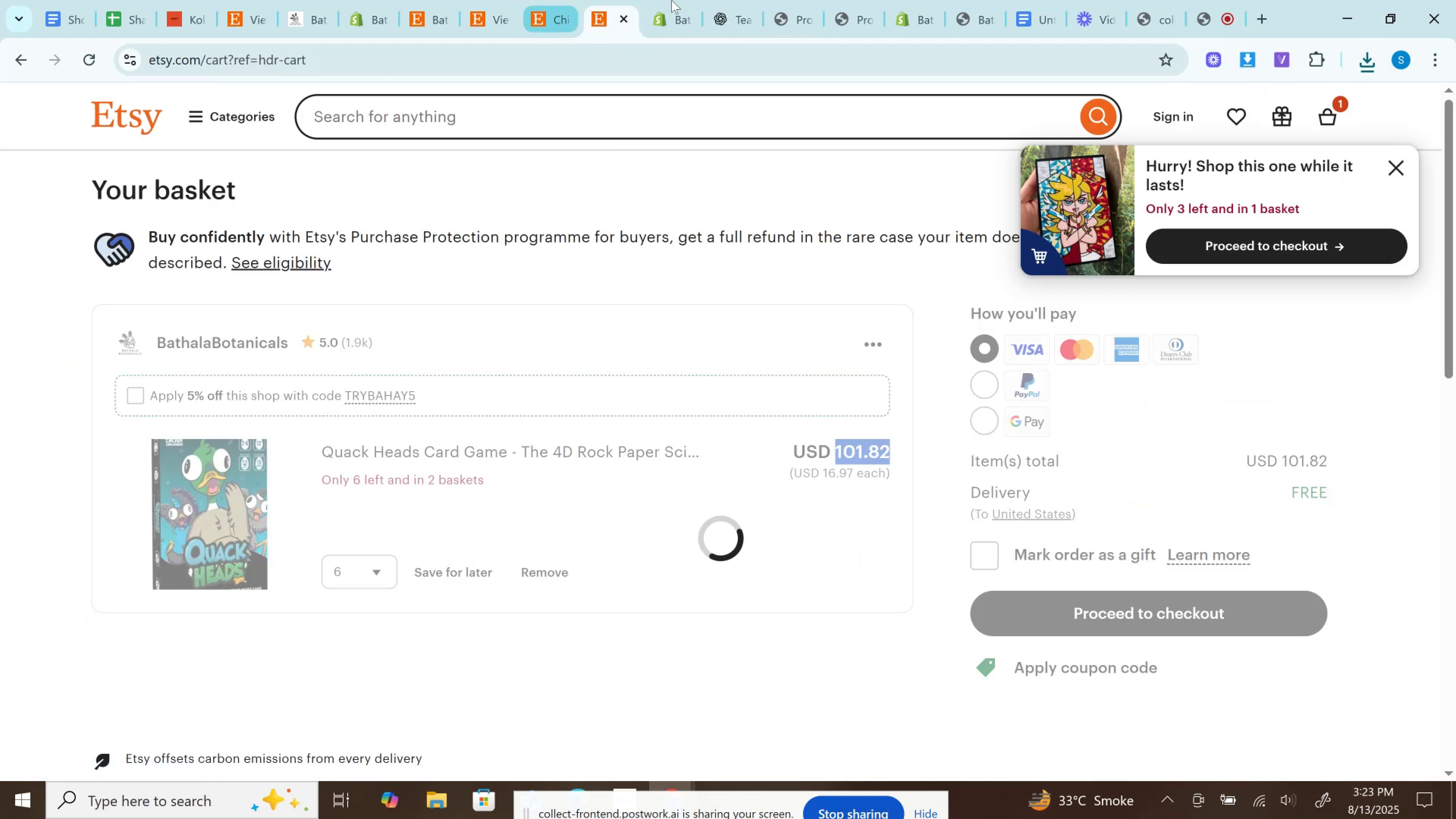 
left_click([672, 0])
 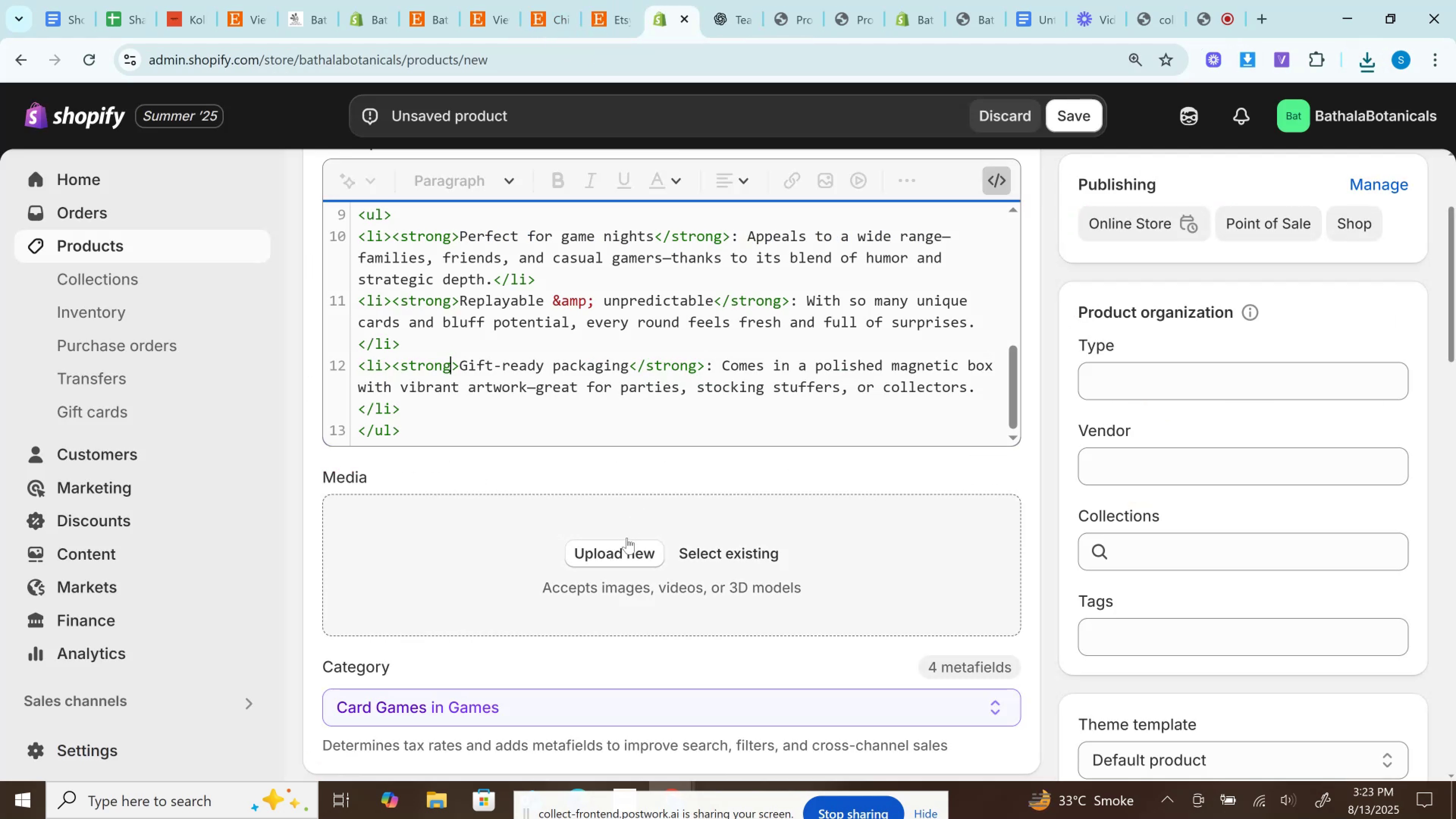 
left_click([627, 551])
 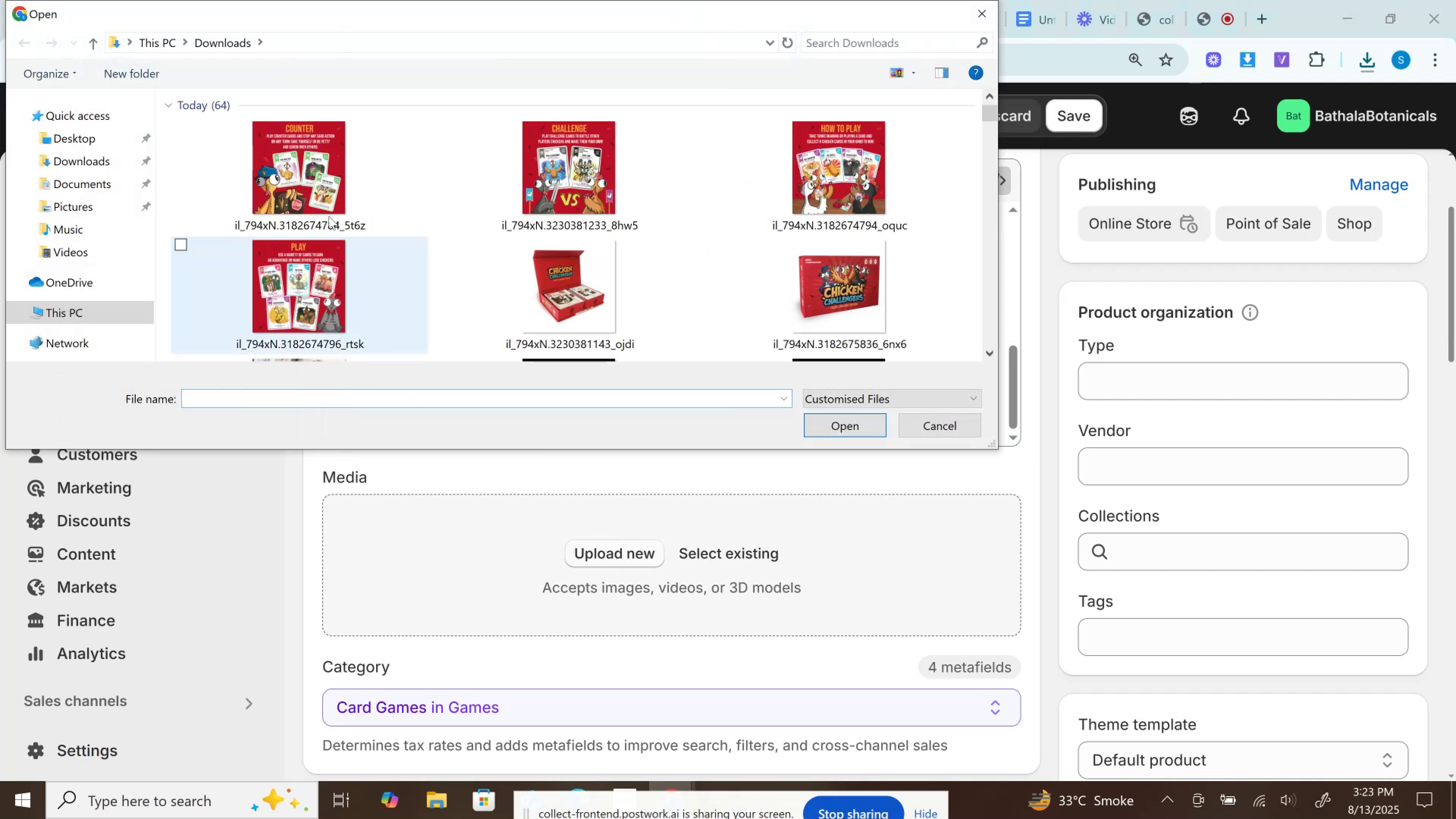 
left_click([325, 205])
 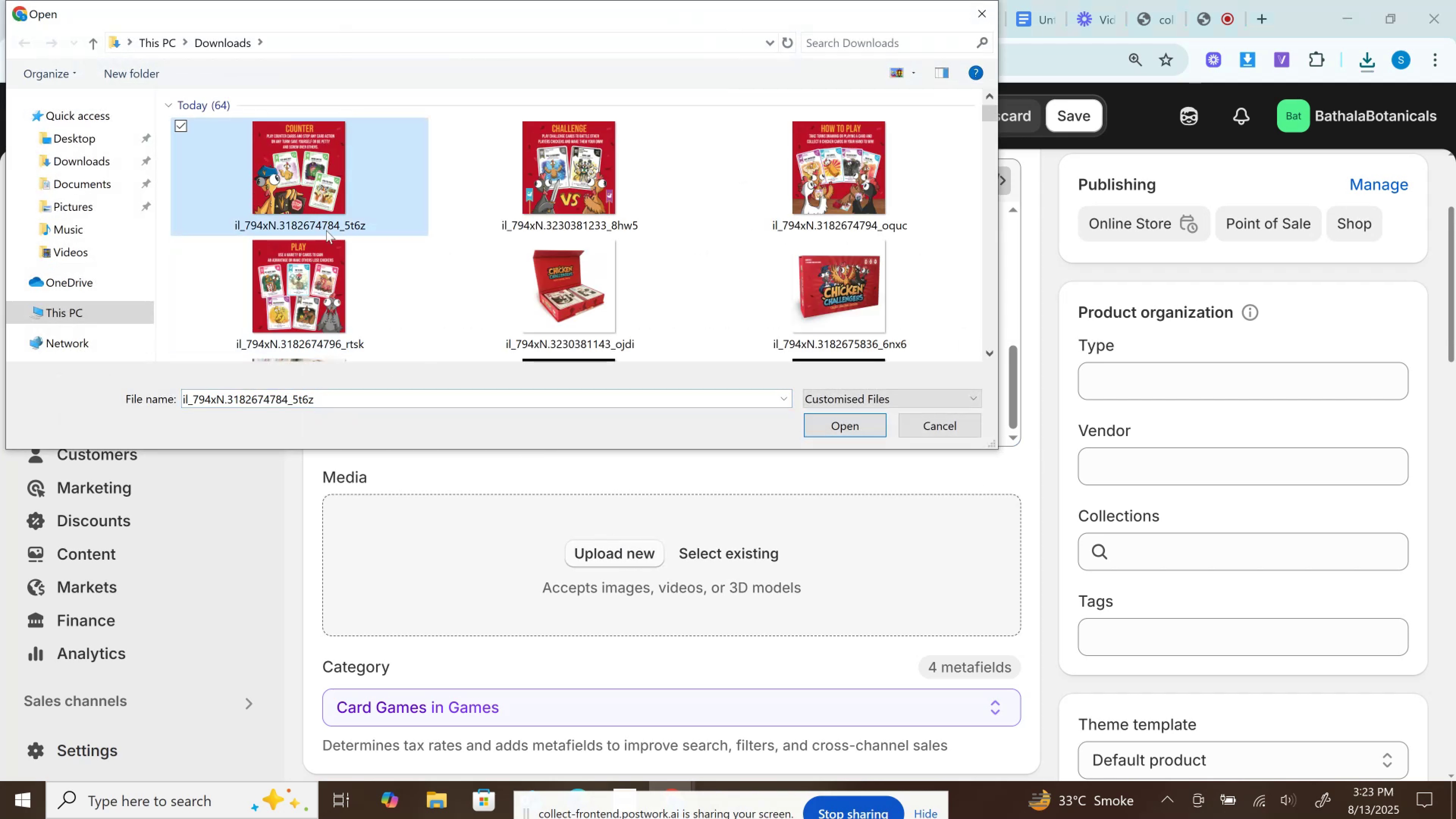 
hold_key(key=ControlLeft, duration=1.51)
left_click([327, 318])
 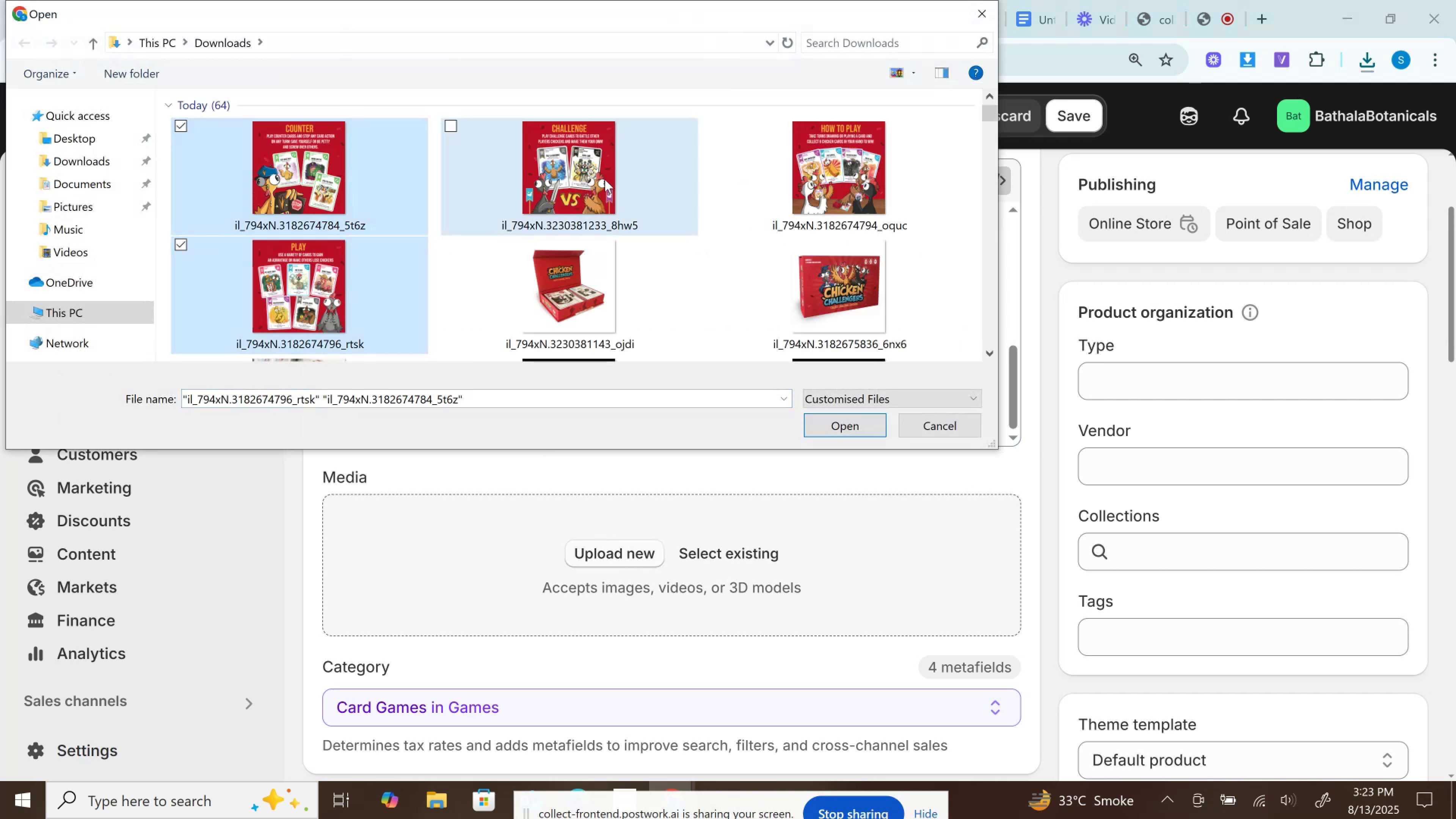 
double_click([605, 179])
 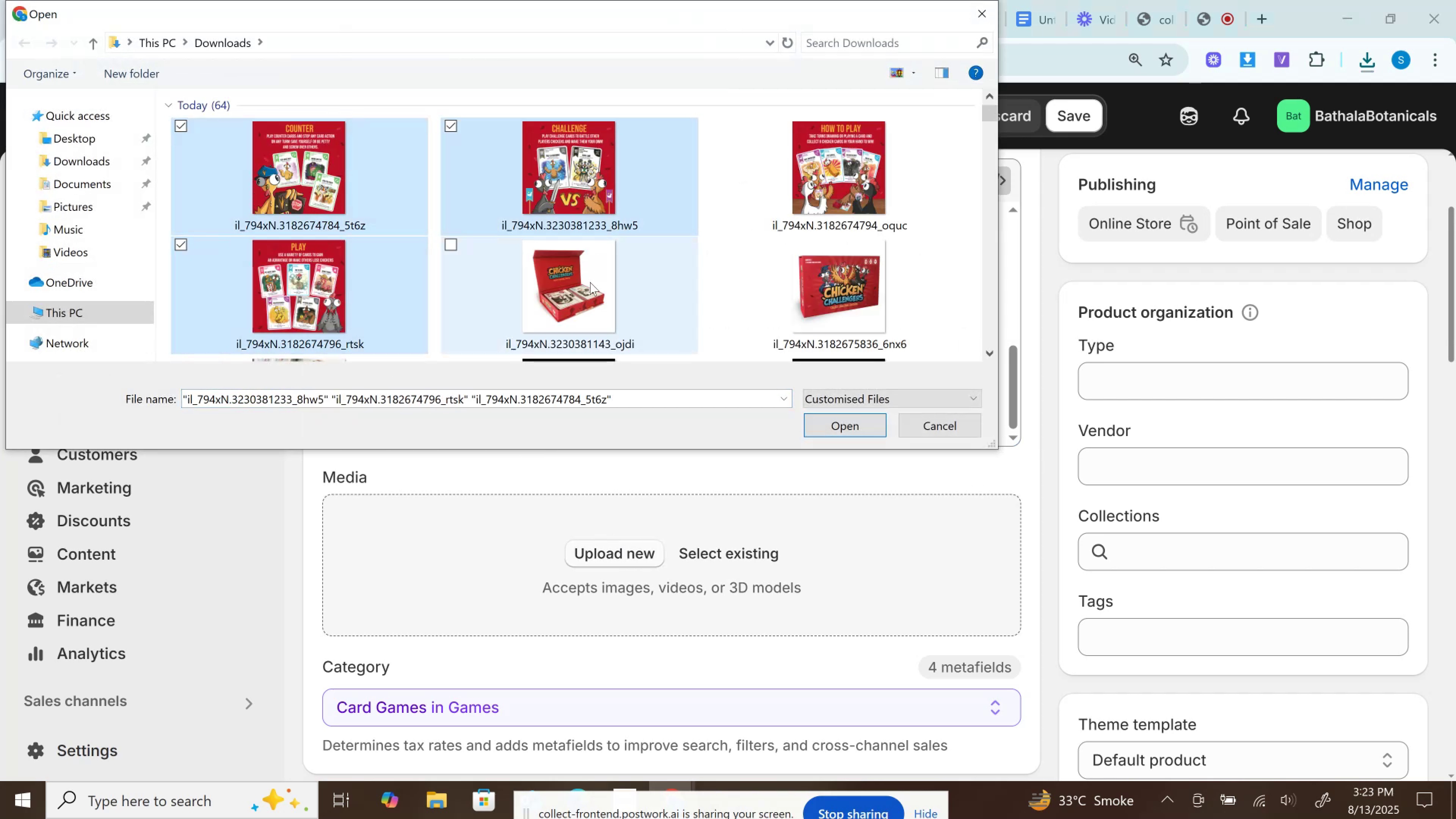 
triple_click([590, 282])
 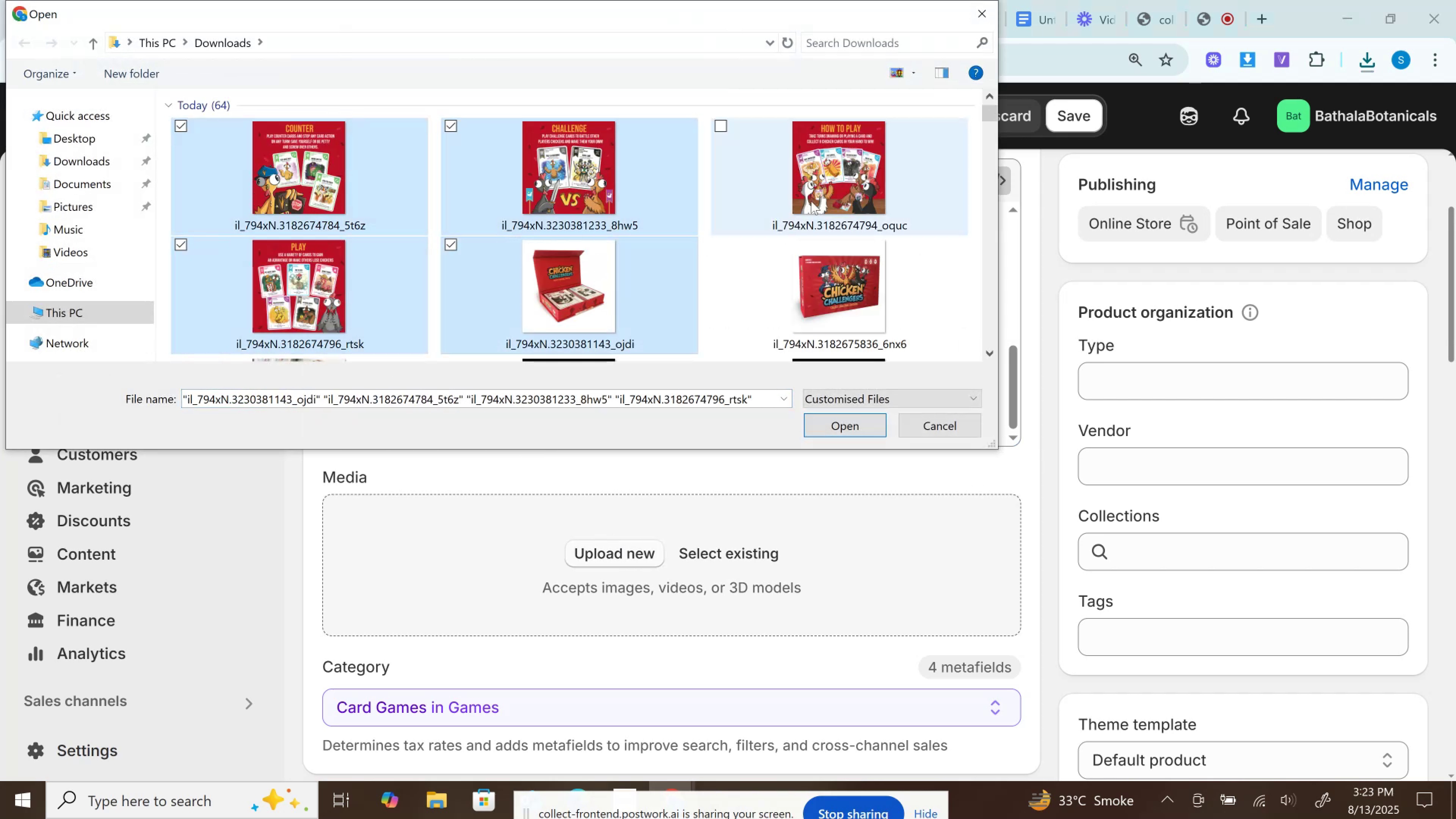 
hold_key(key=ControlLeft, duration=0.58)
triple_click([821, 306])
 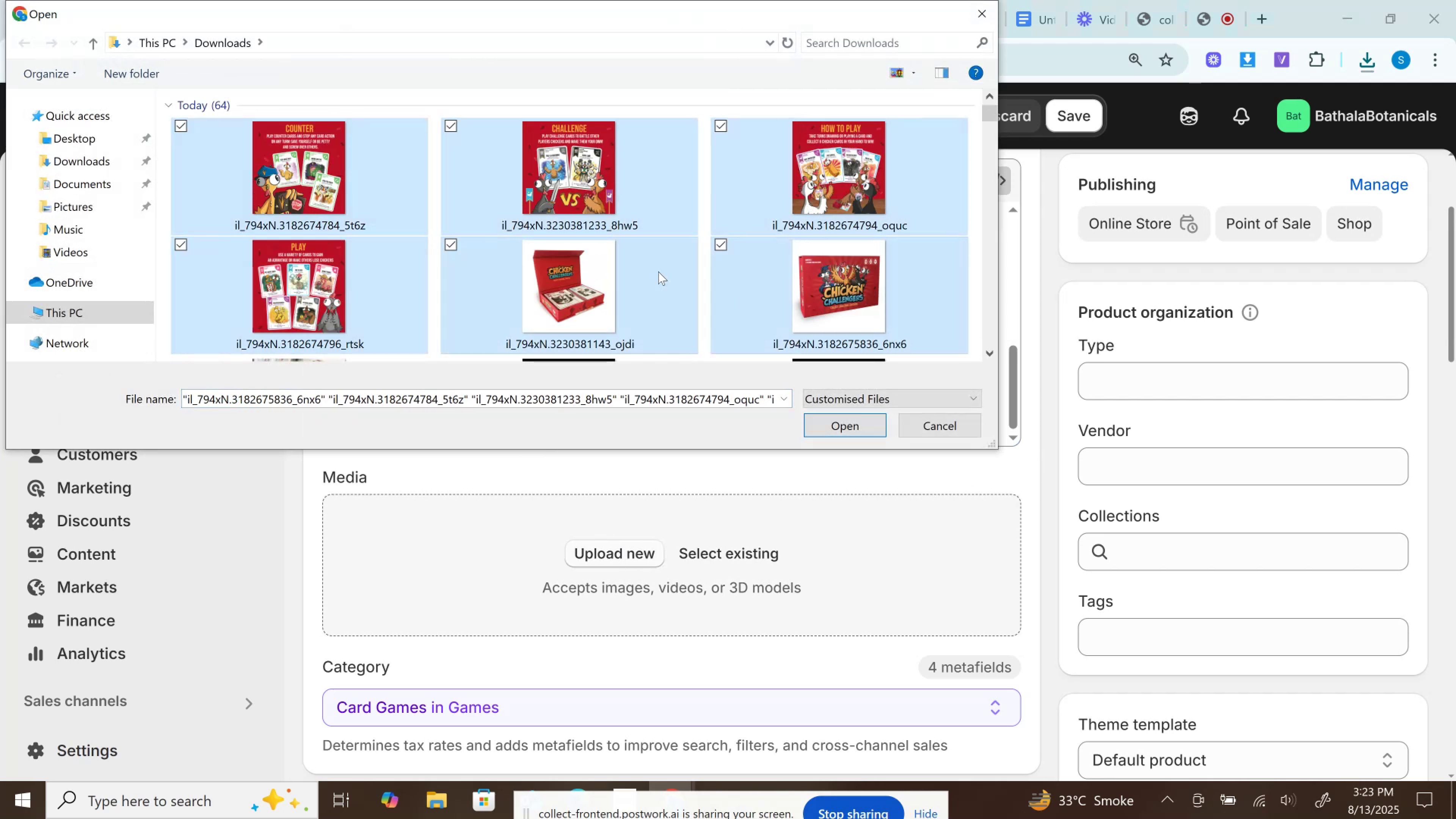 
scroll: coordinate [658, 271], scroll_direction: down, amount: 1.0
 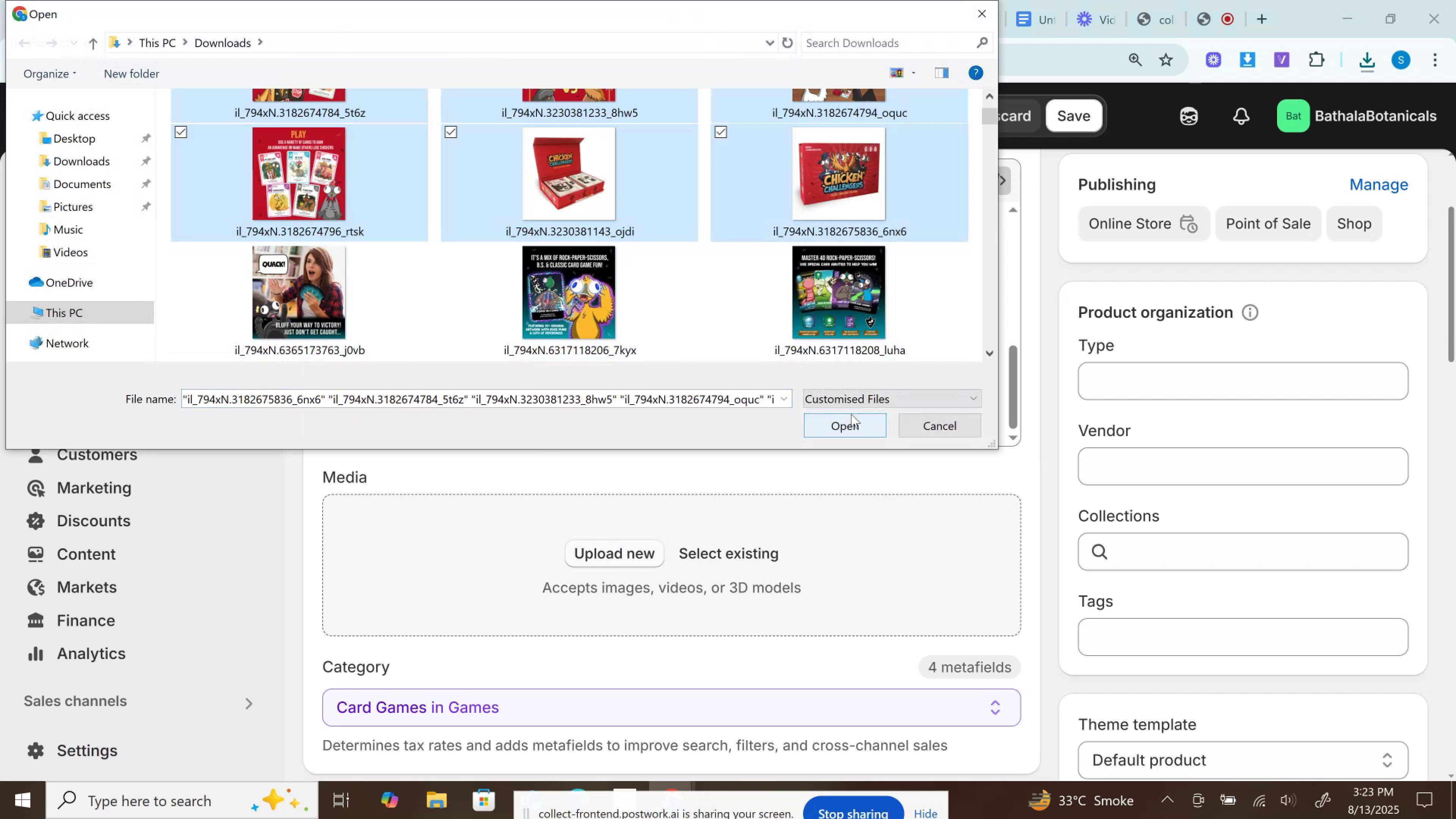 
left_click([852, 427])
 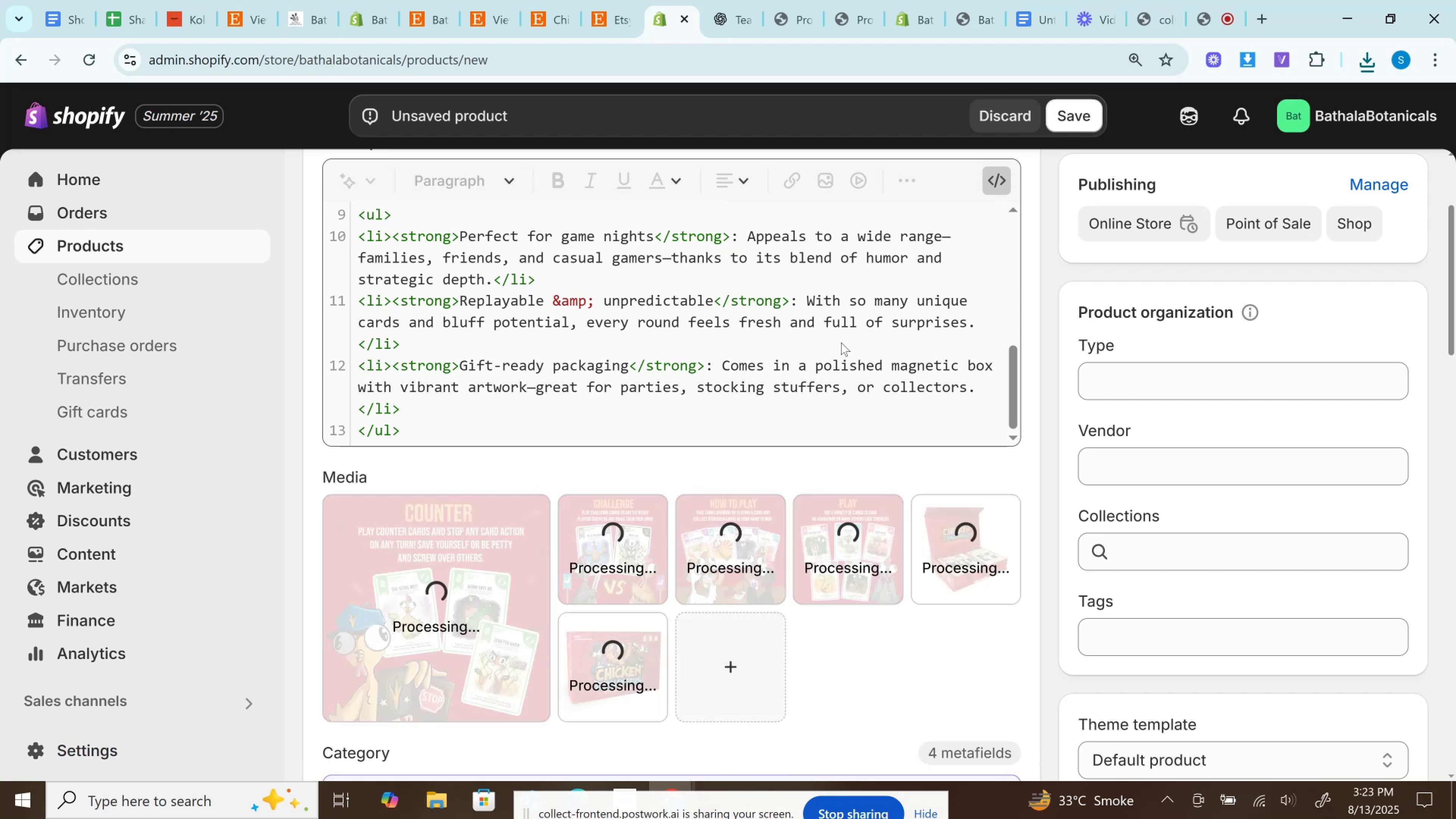 
wait(8.33)
 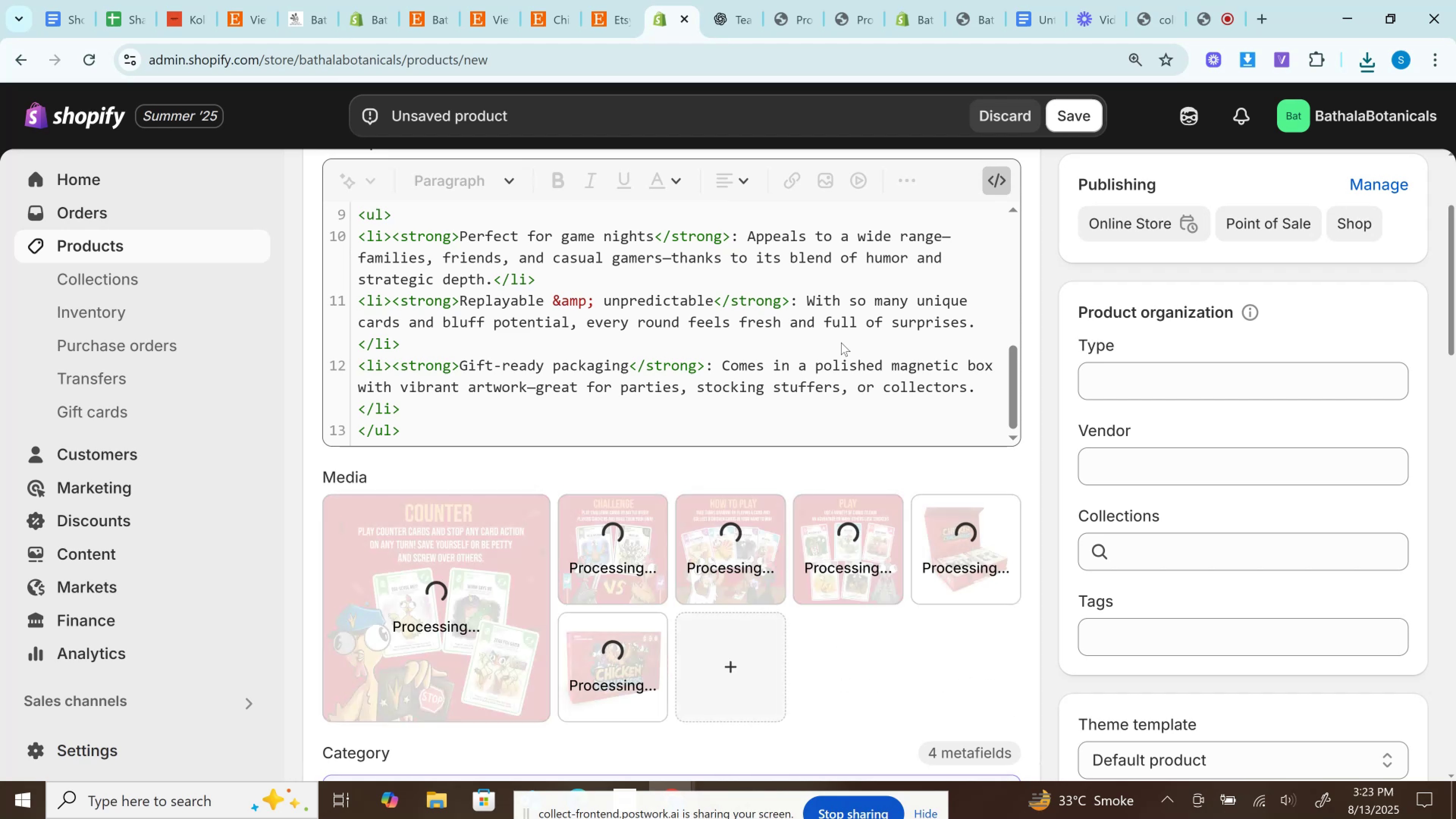 
left_click_drag(start_coordinate=[640, 655], to_coordinate=[394, 566])
 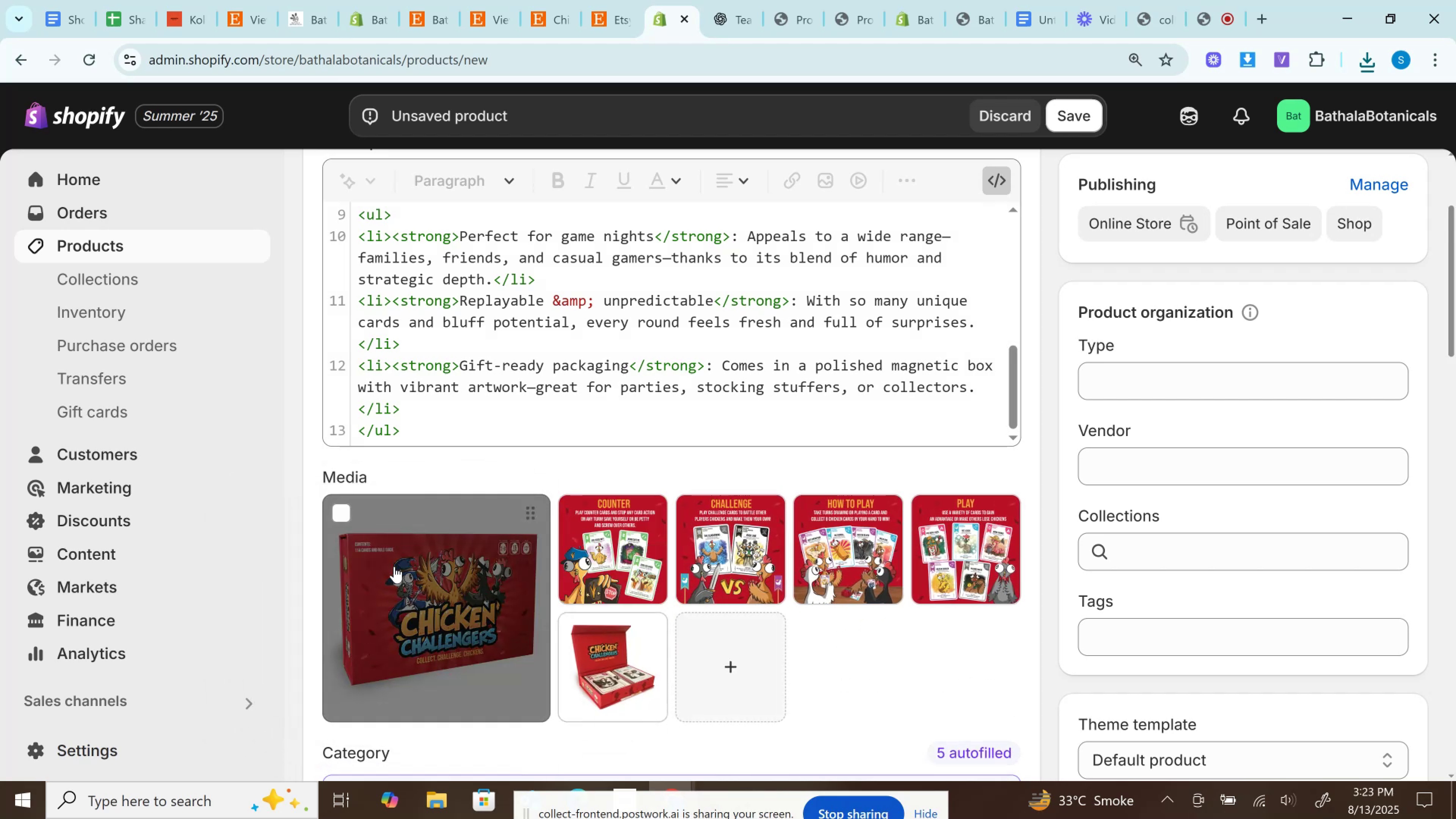 
left_click_drag(start_coordinate=[603, 686], to_coordinate=[610, 560])
 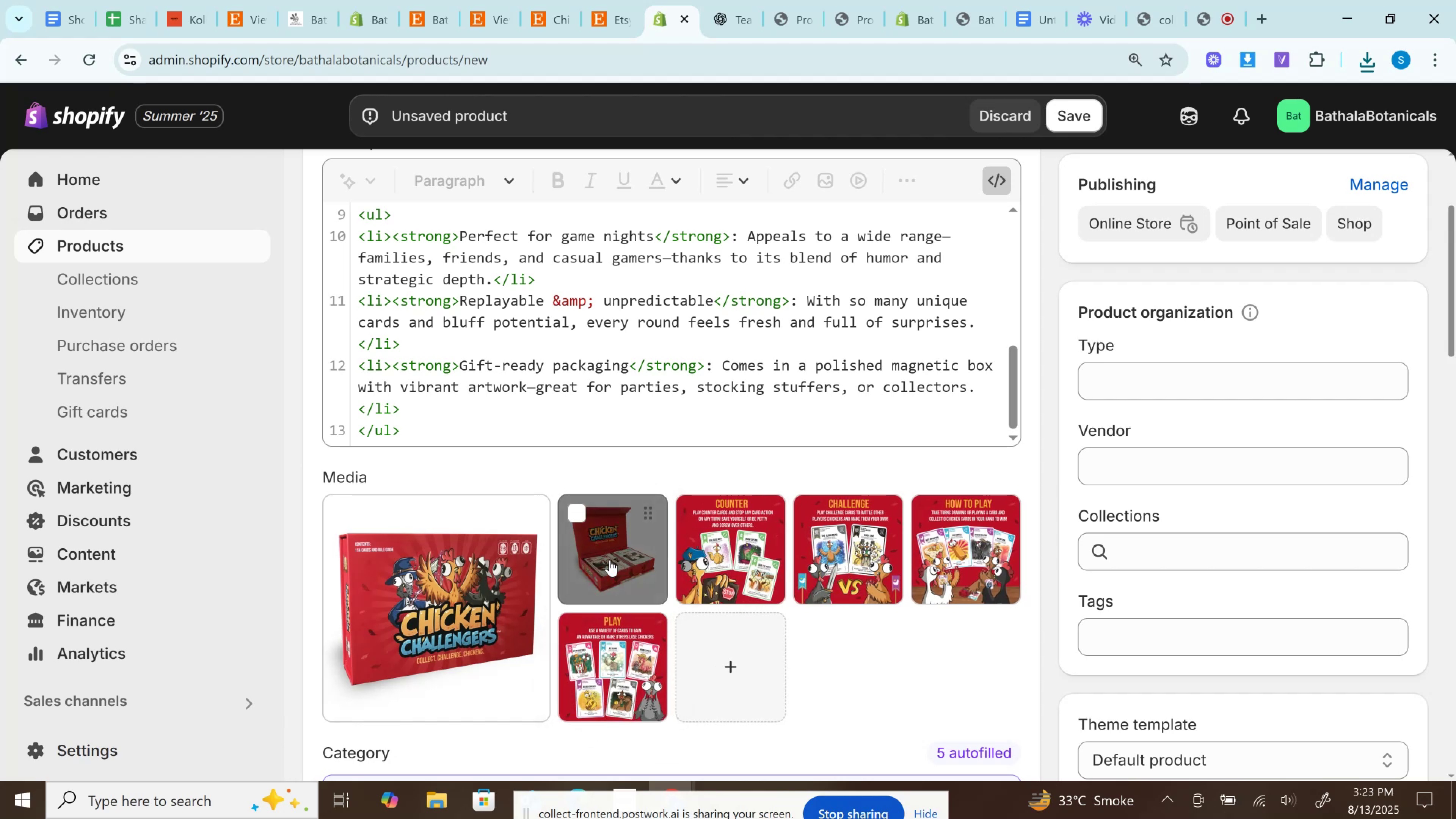 
scroll: coordinate [610, 560], scroll_direction: down, amount: 15.0
 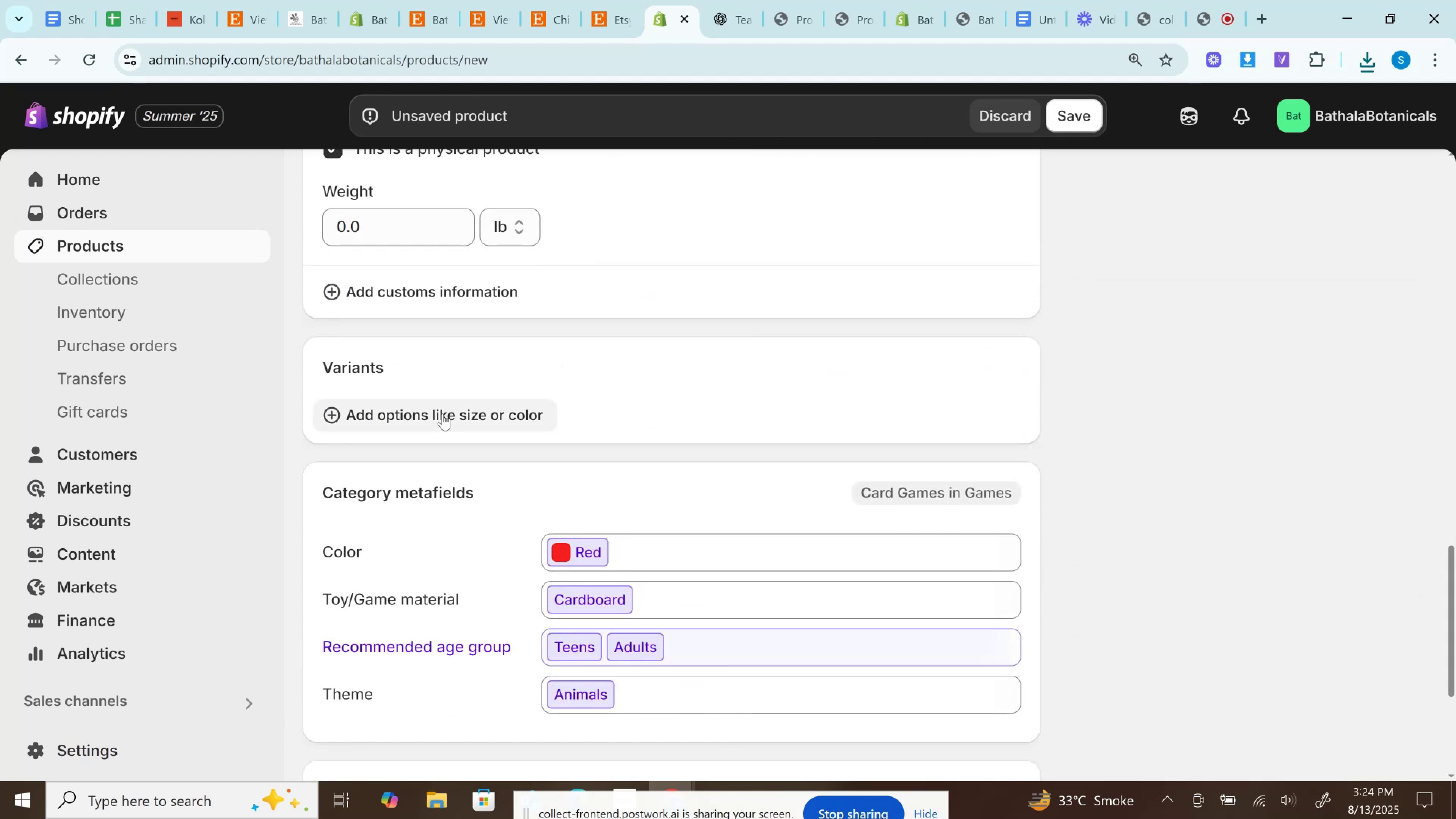 
left_click([441, 411])
 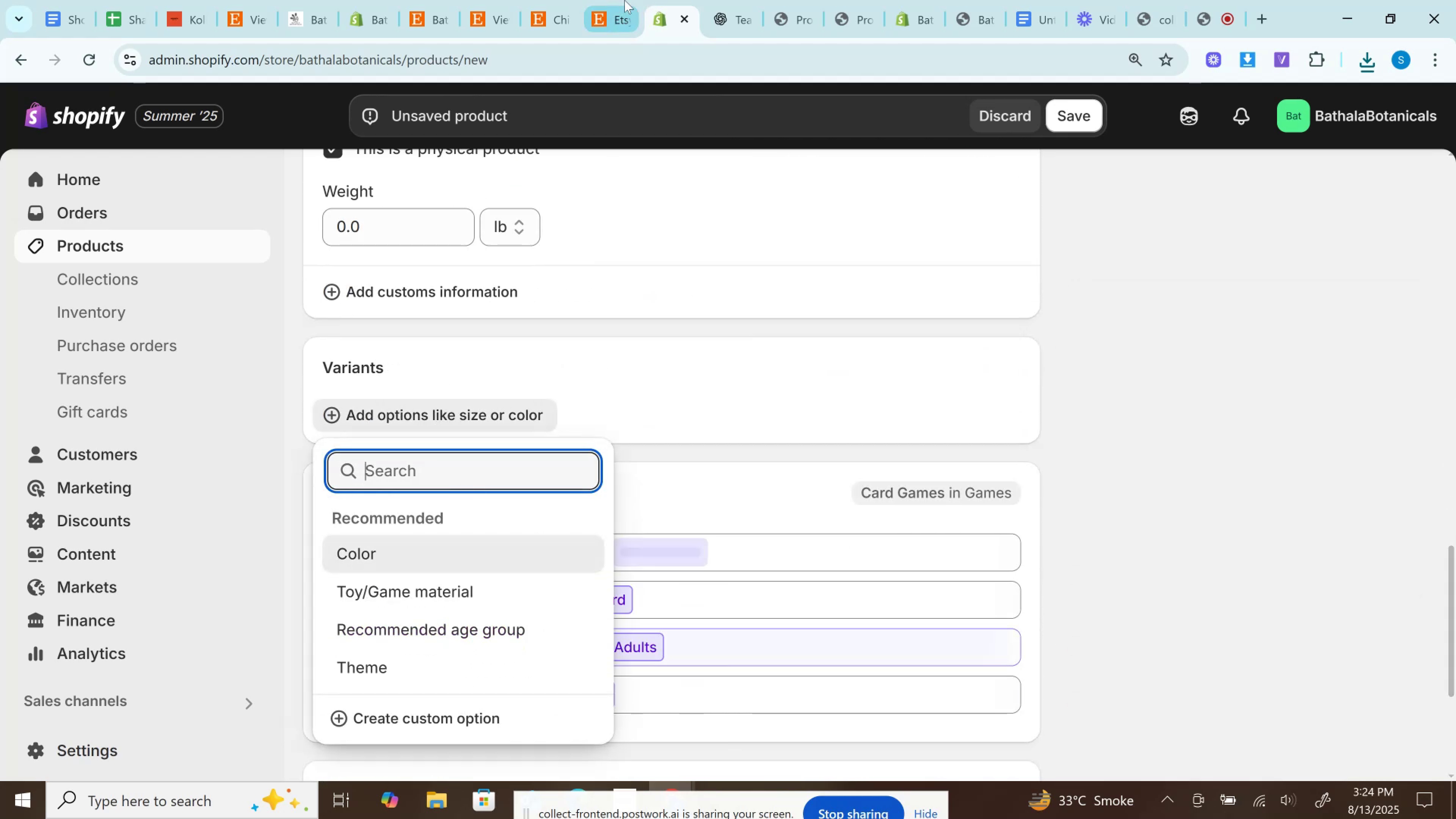 
left_click([615, 0])
 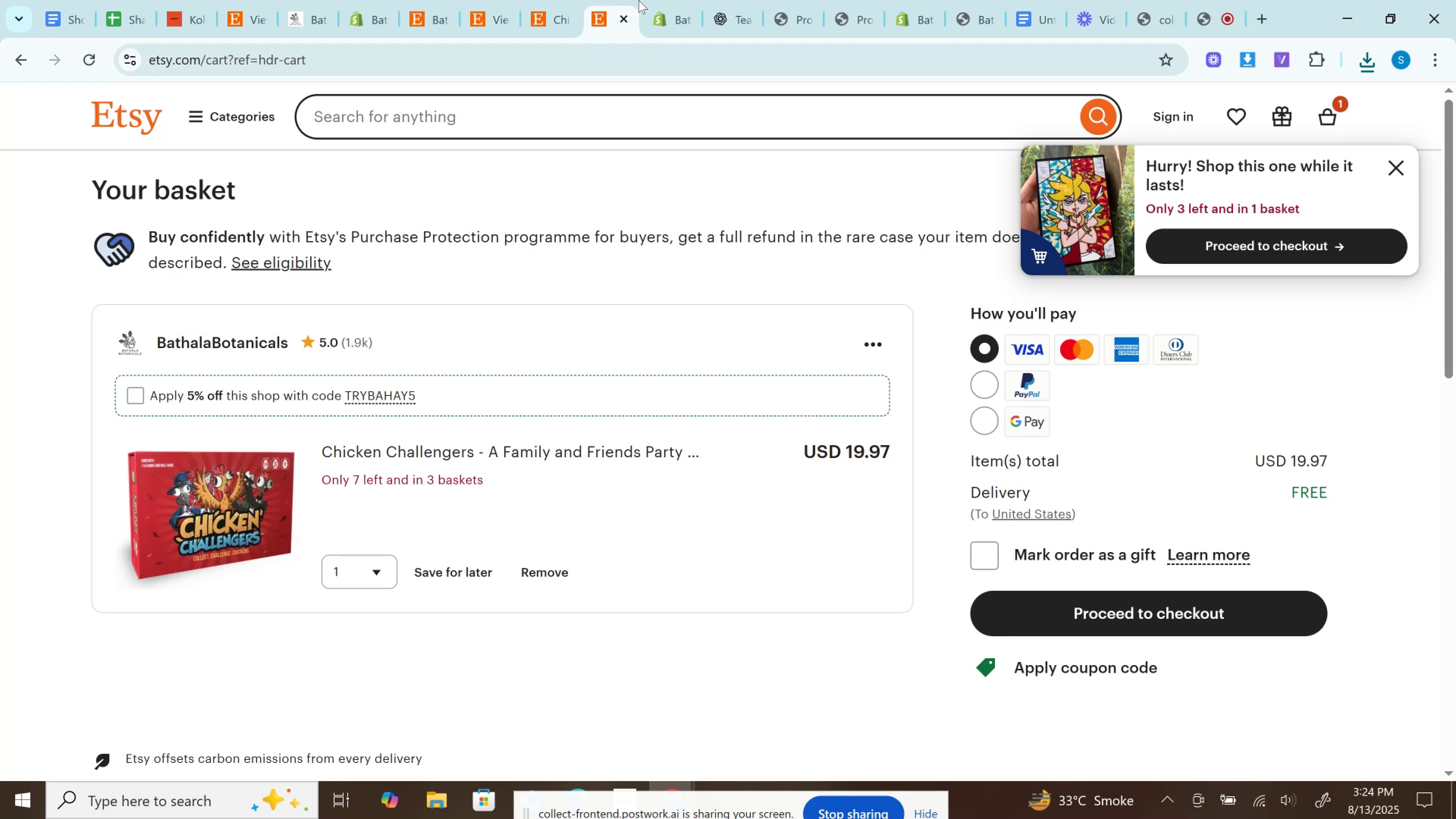 
left_click([564, 0])
 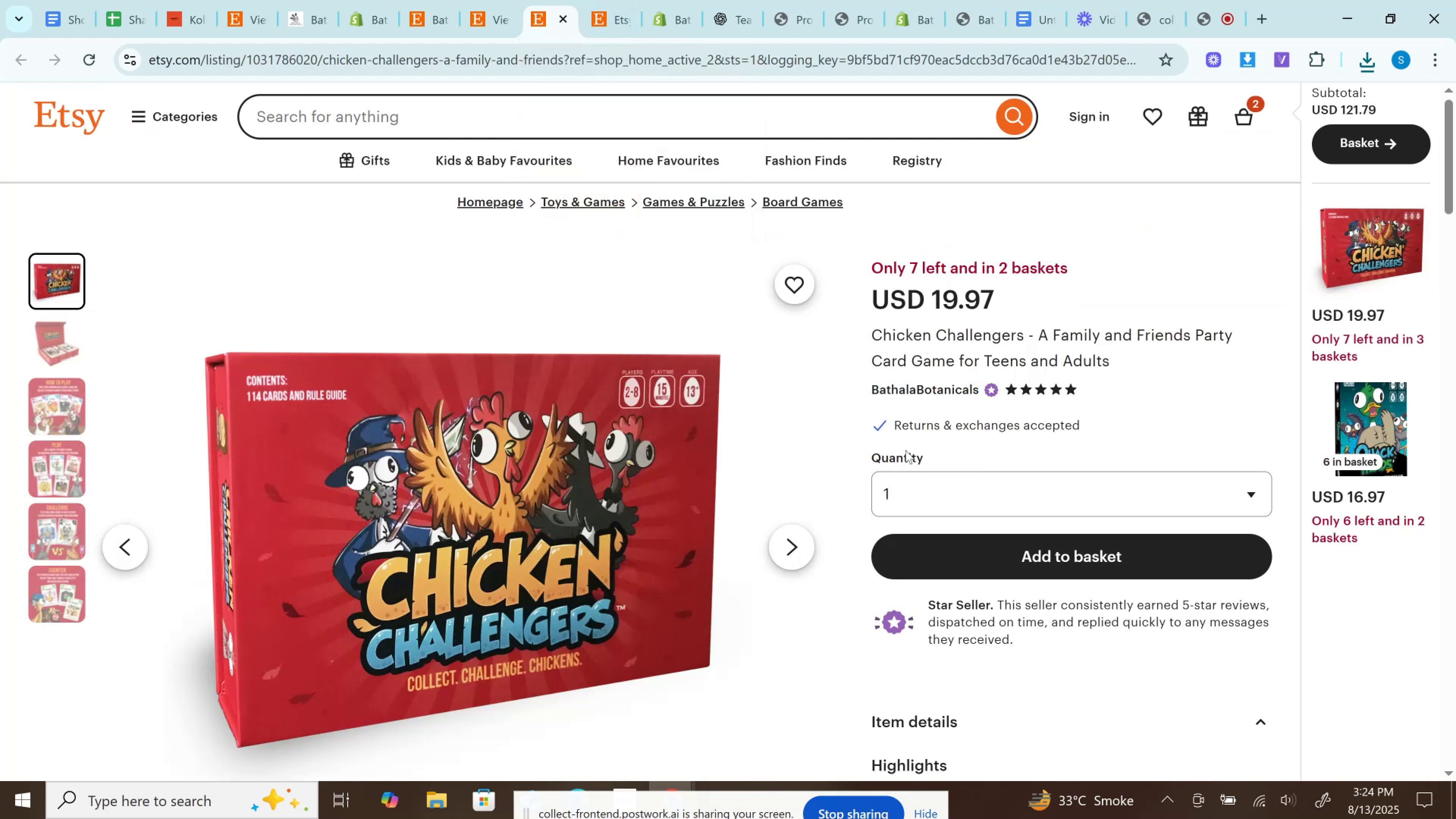 
double_click([905, 450])
 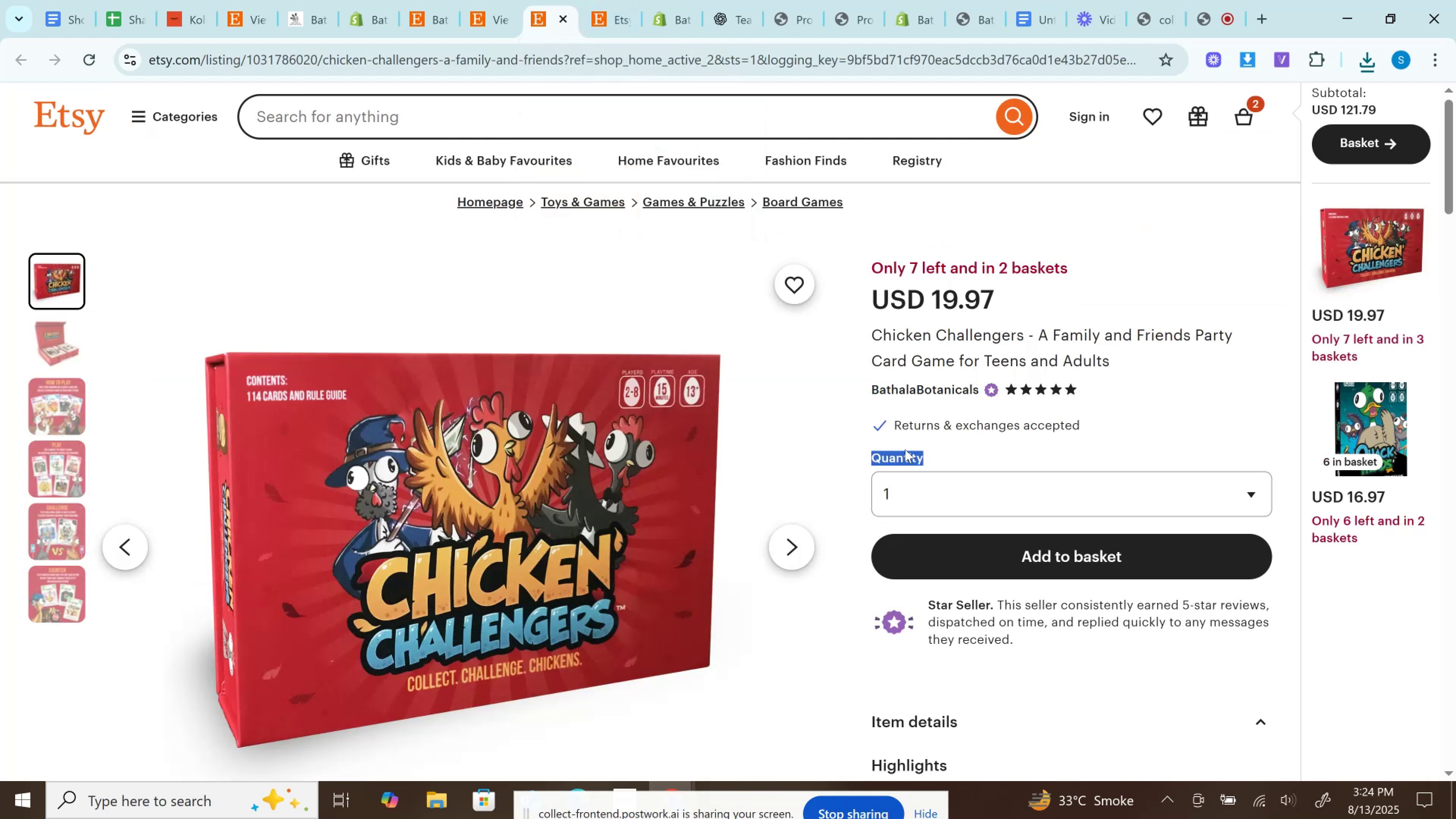 
key(Control+C)
 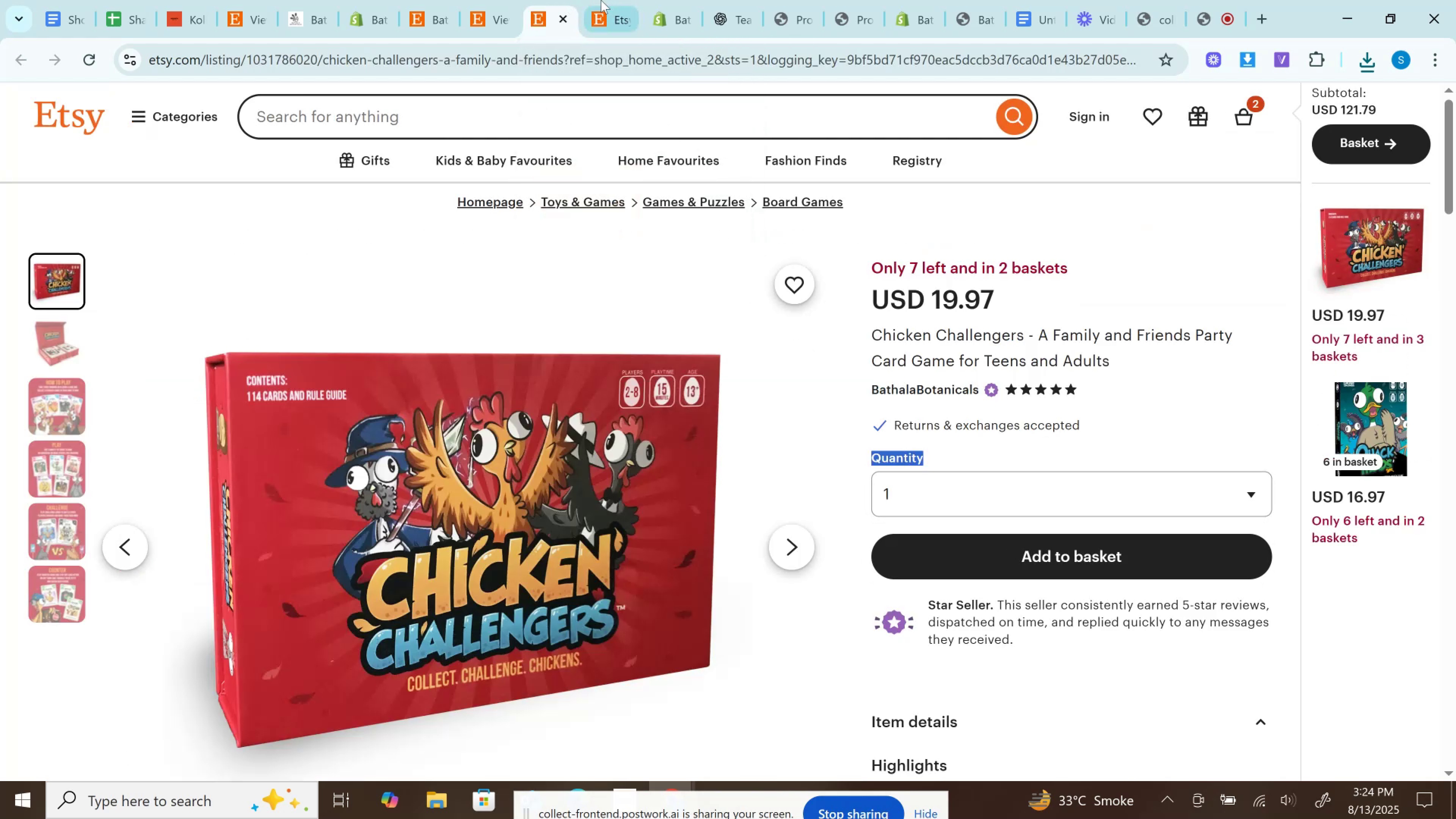 
left_click([596, 0])
 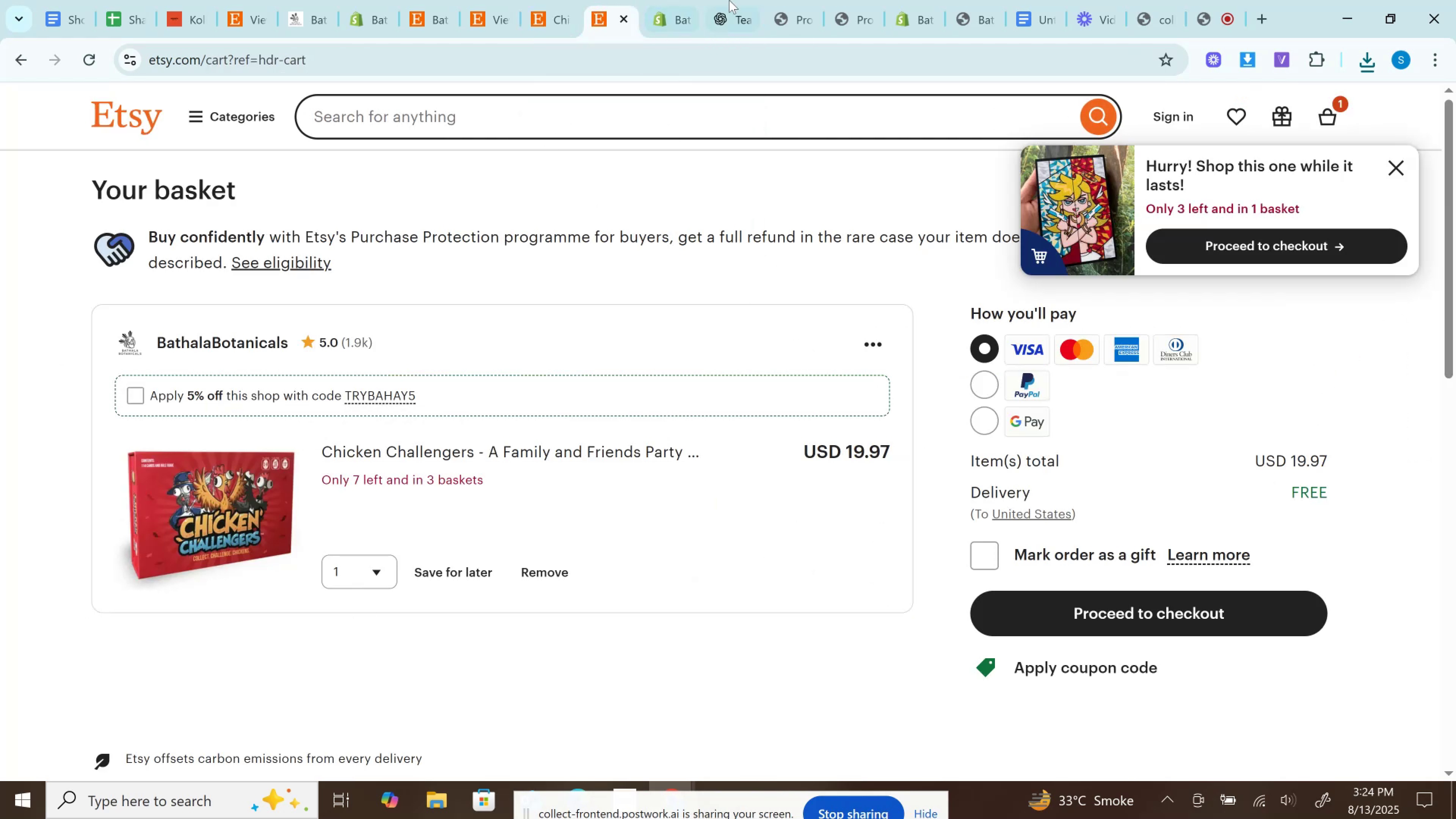 
left_click([691, 0])
 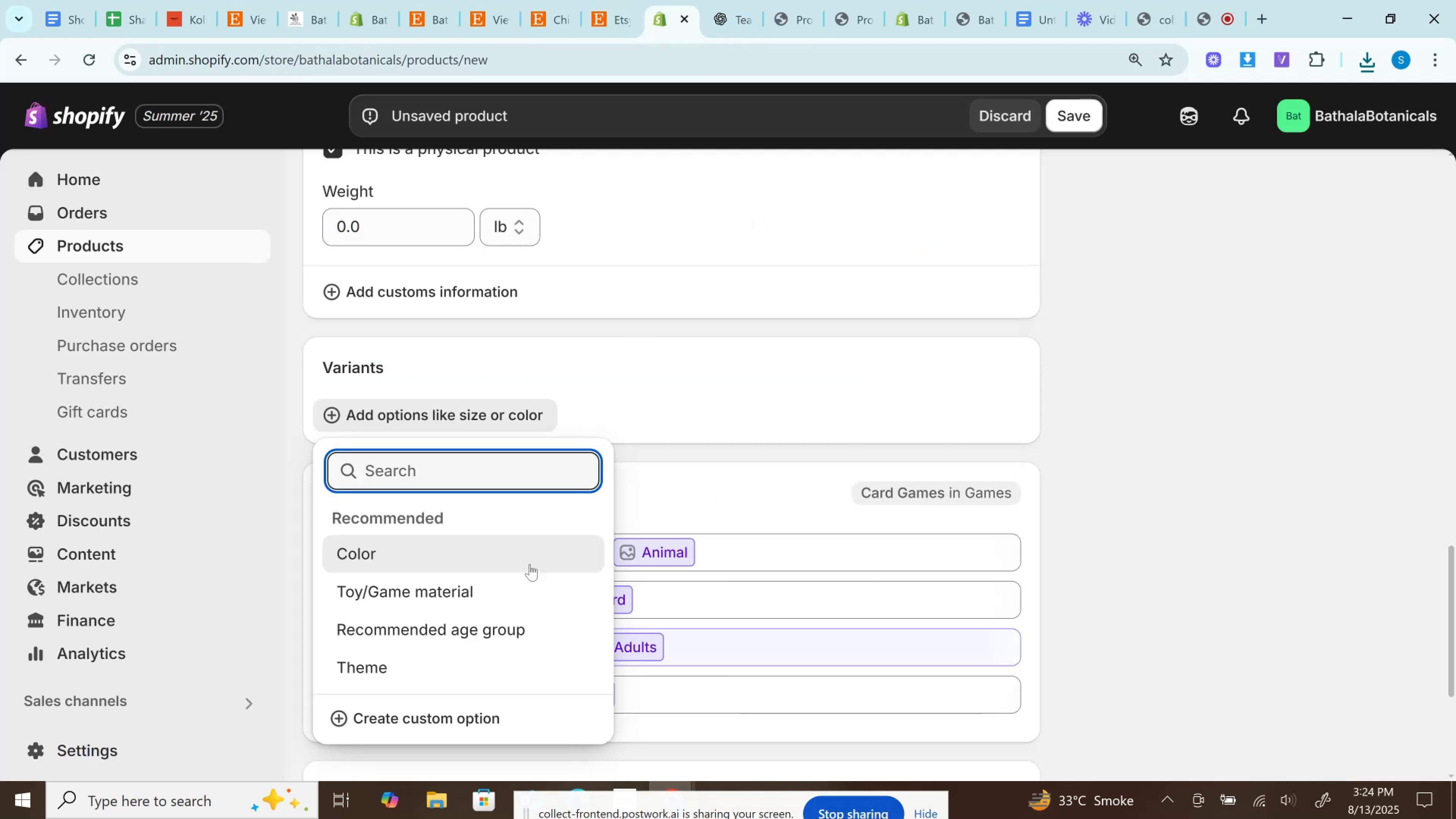 
key(Control+V)
 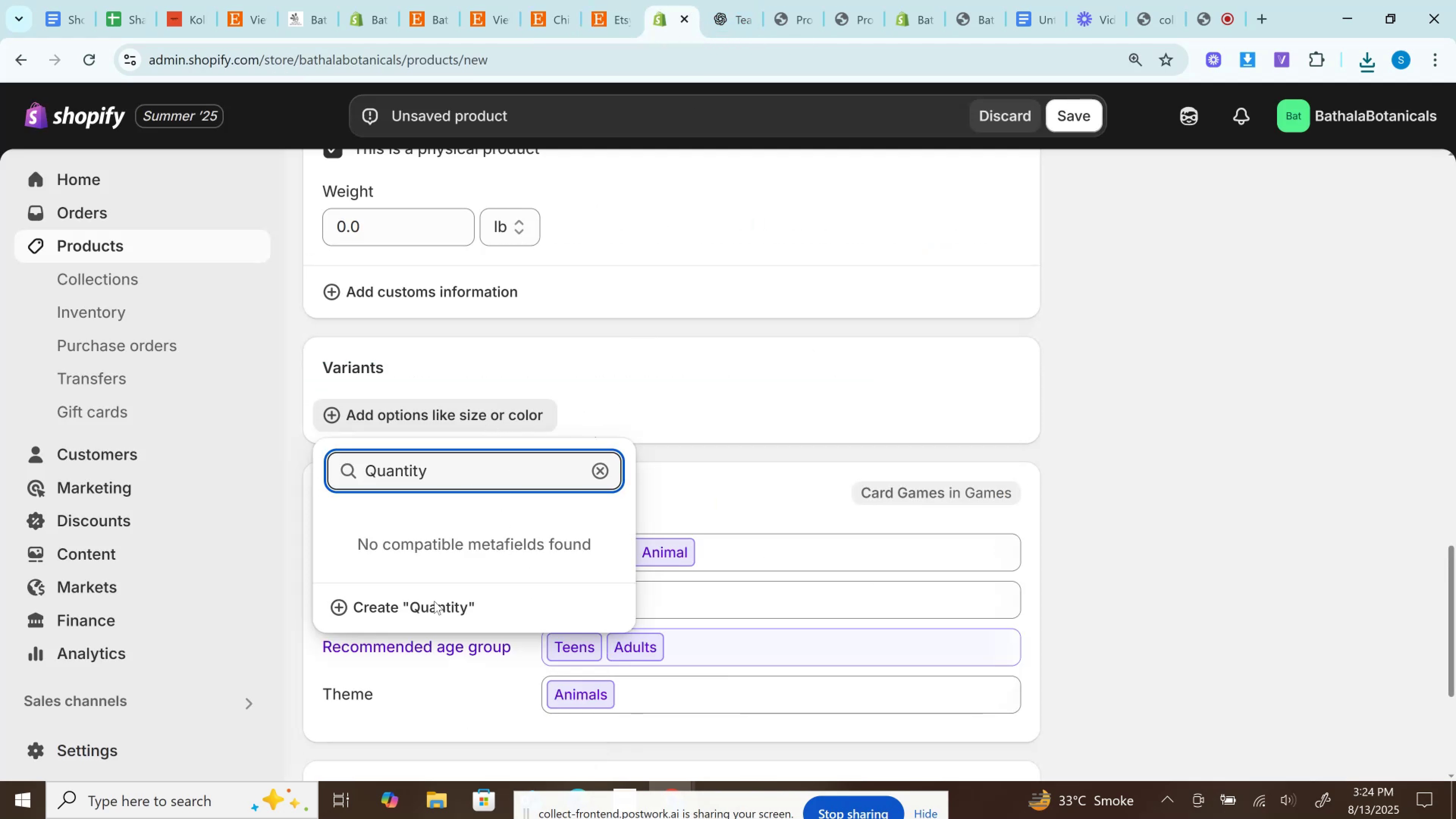 
left_click([430, 603])
 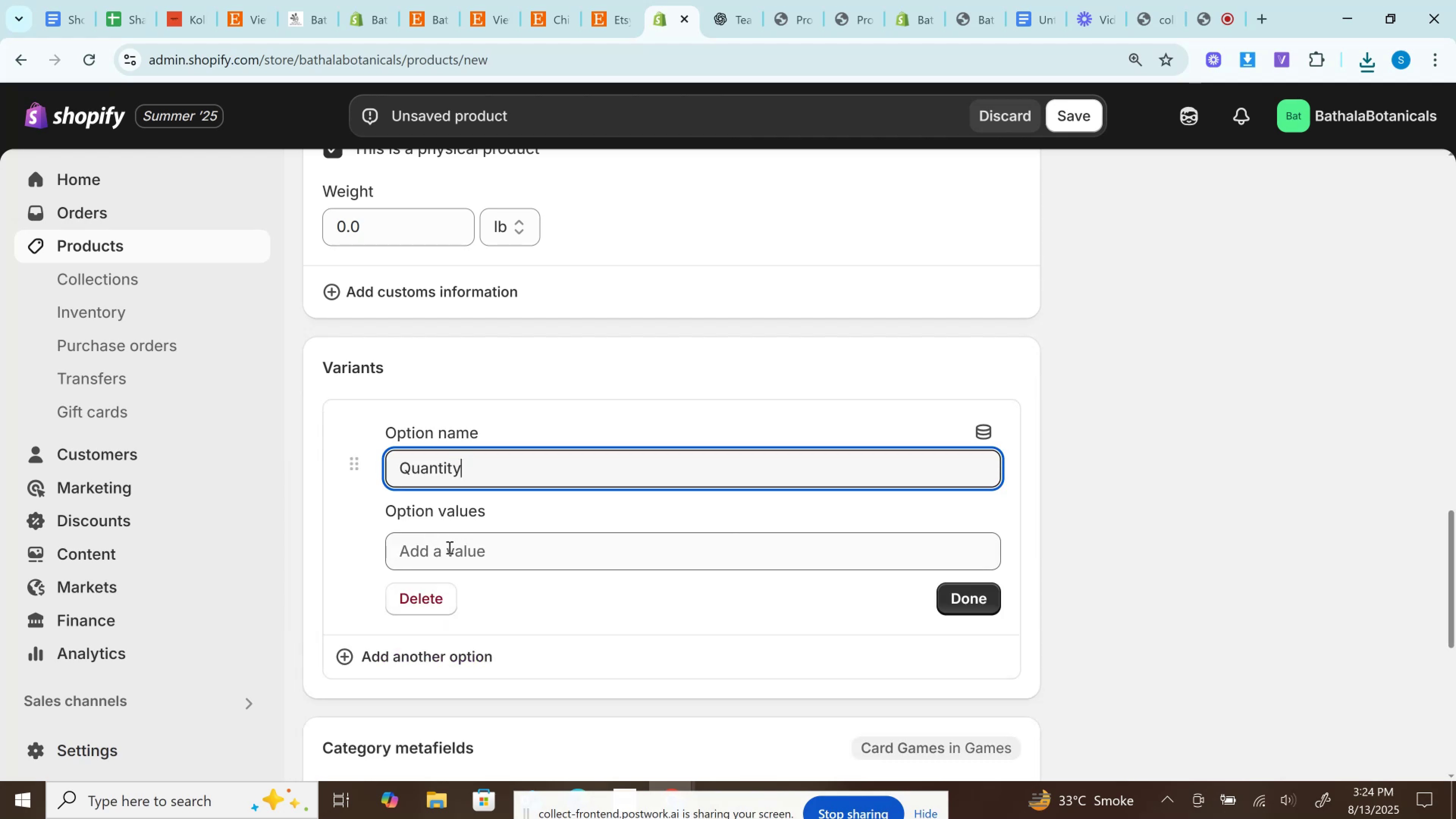 
left_click([449, 547])
 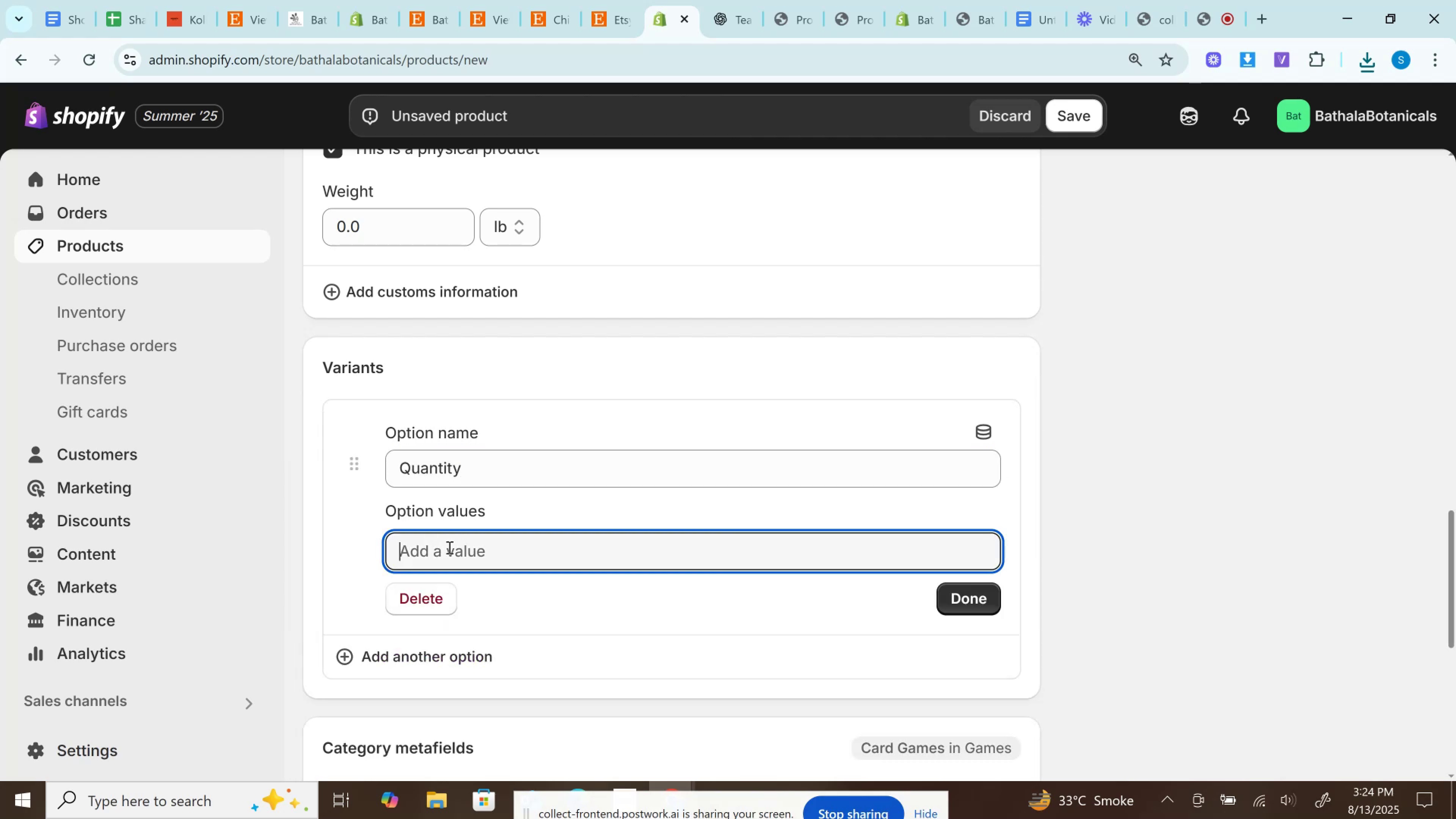 
key(1)
 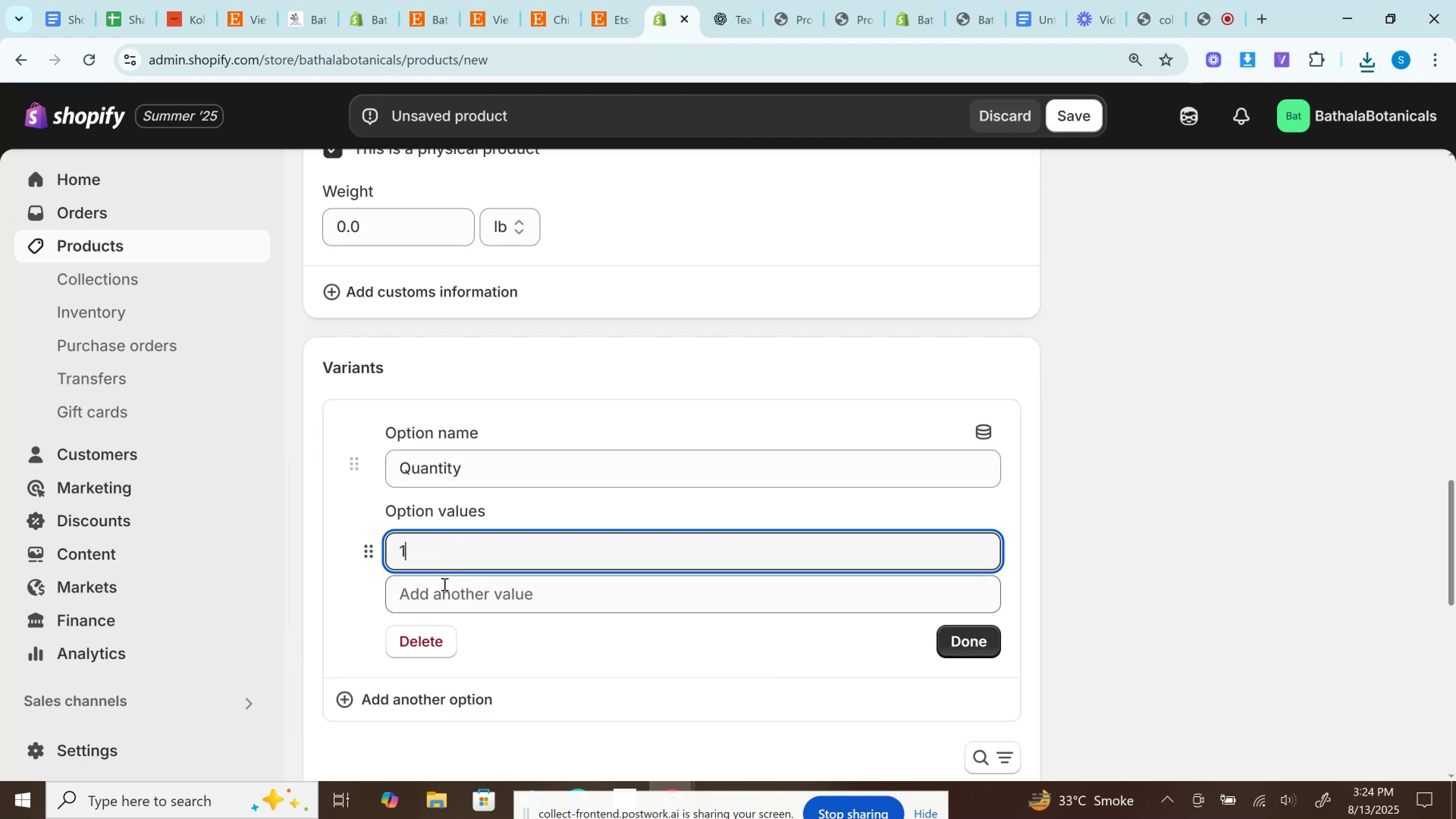 
left_click([444, 584])
 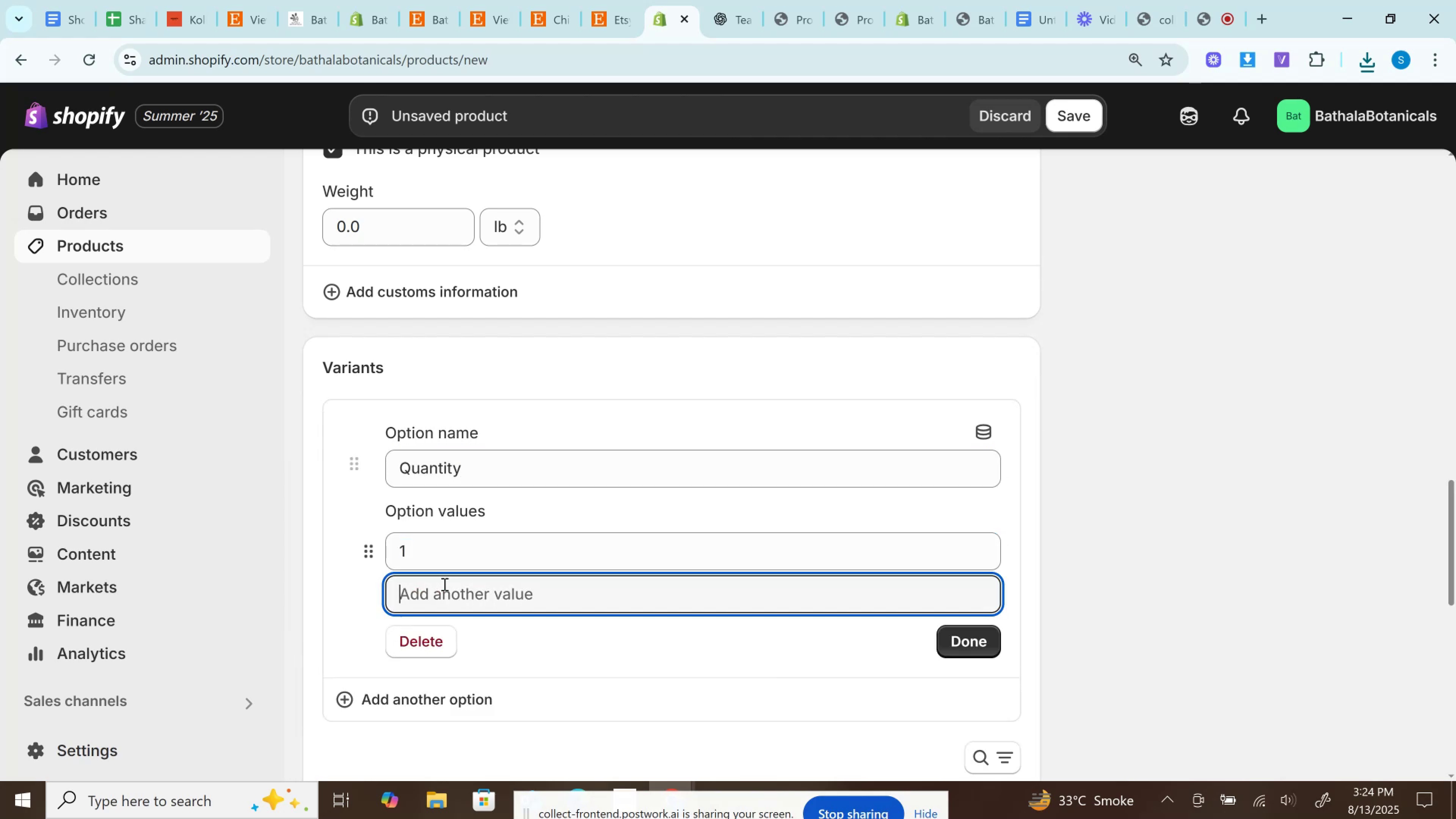 
key(2)
 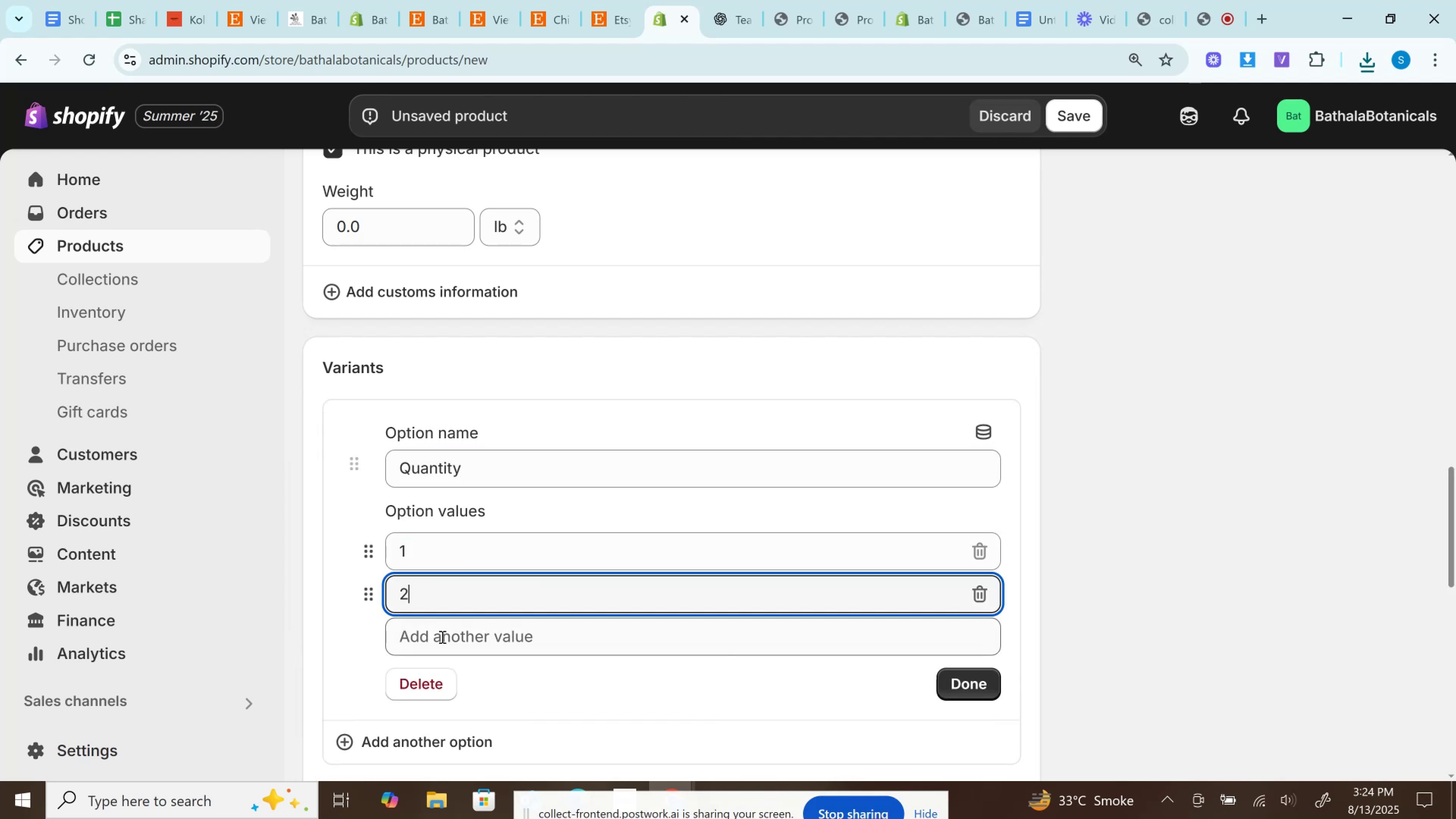 
left_click([441, 637])
 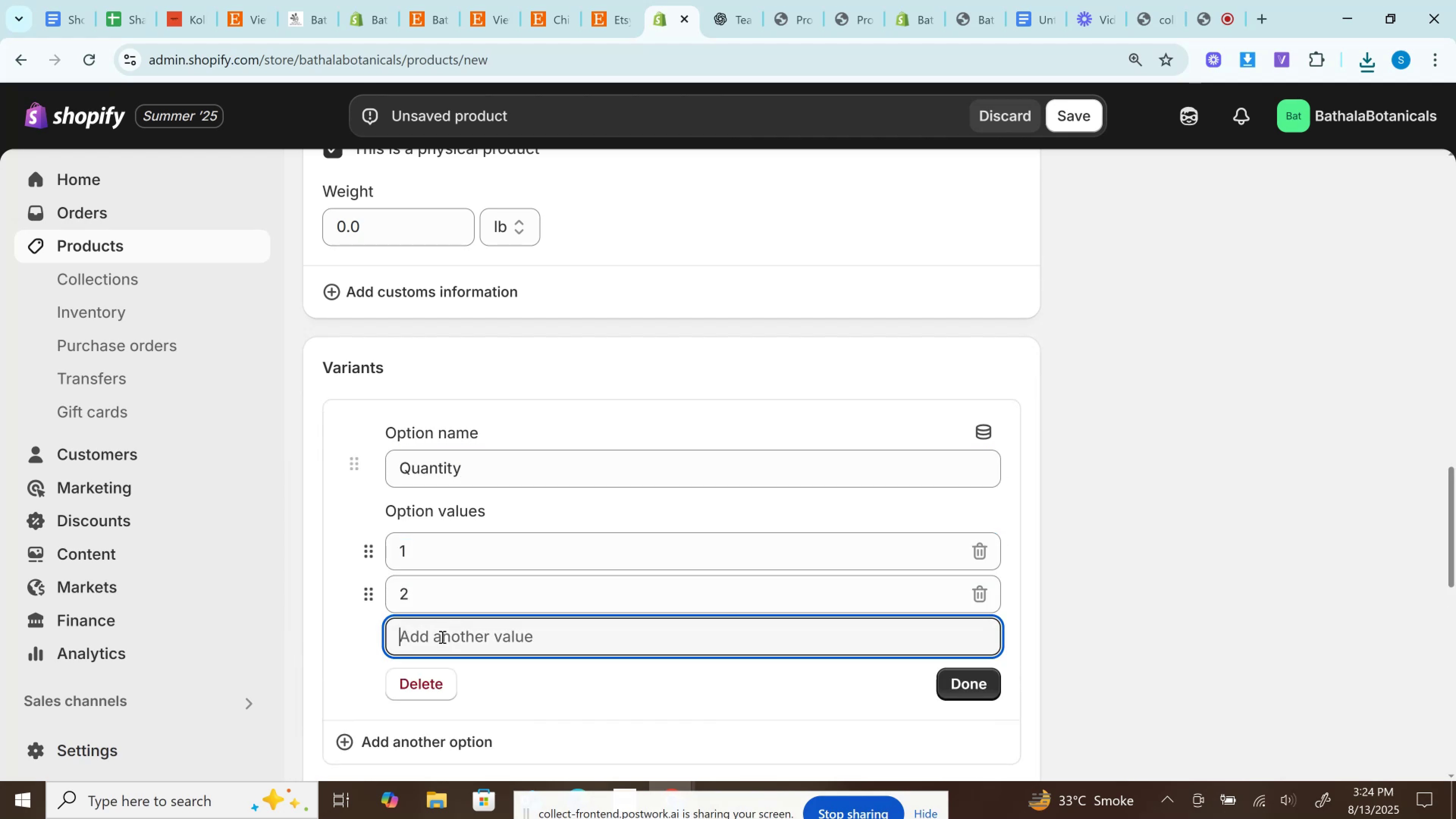 
type(34)
 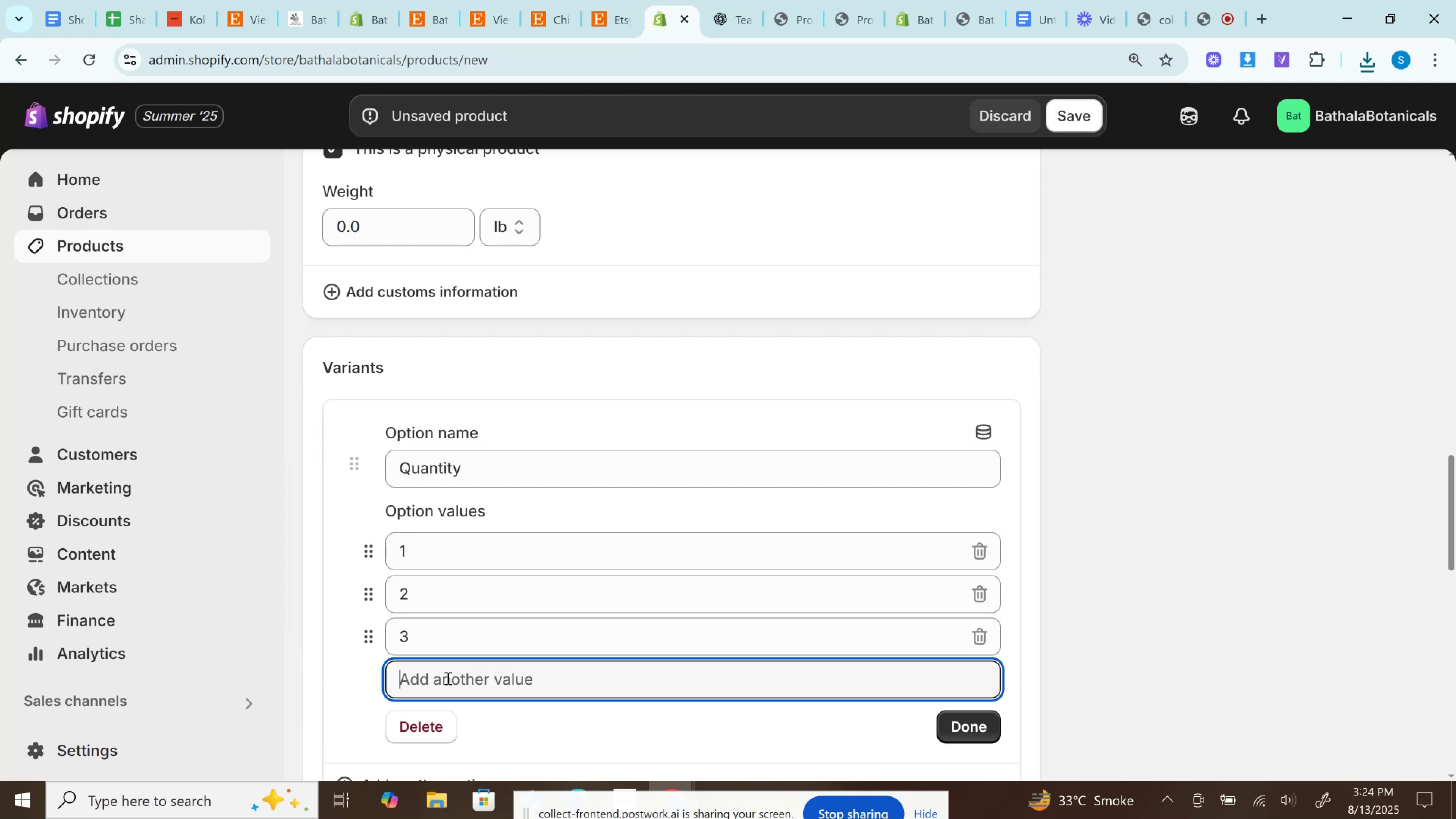 
left_click([447, 678])
 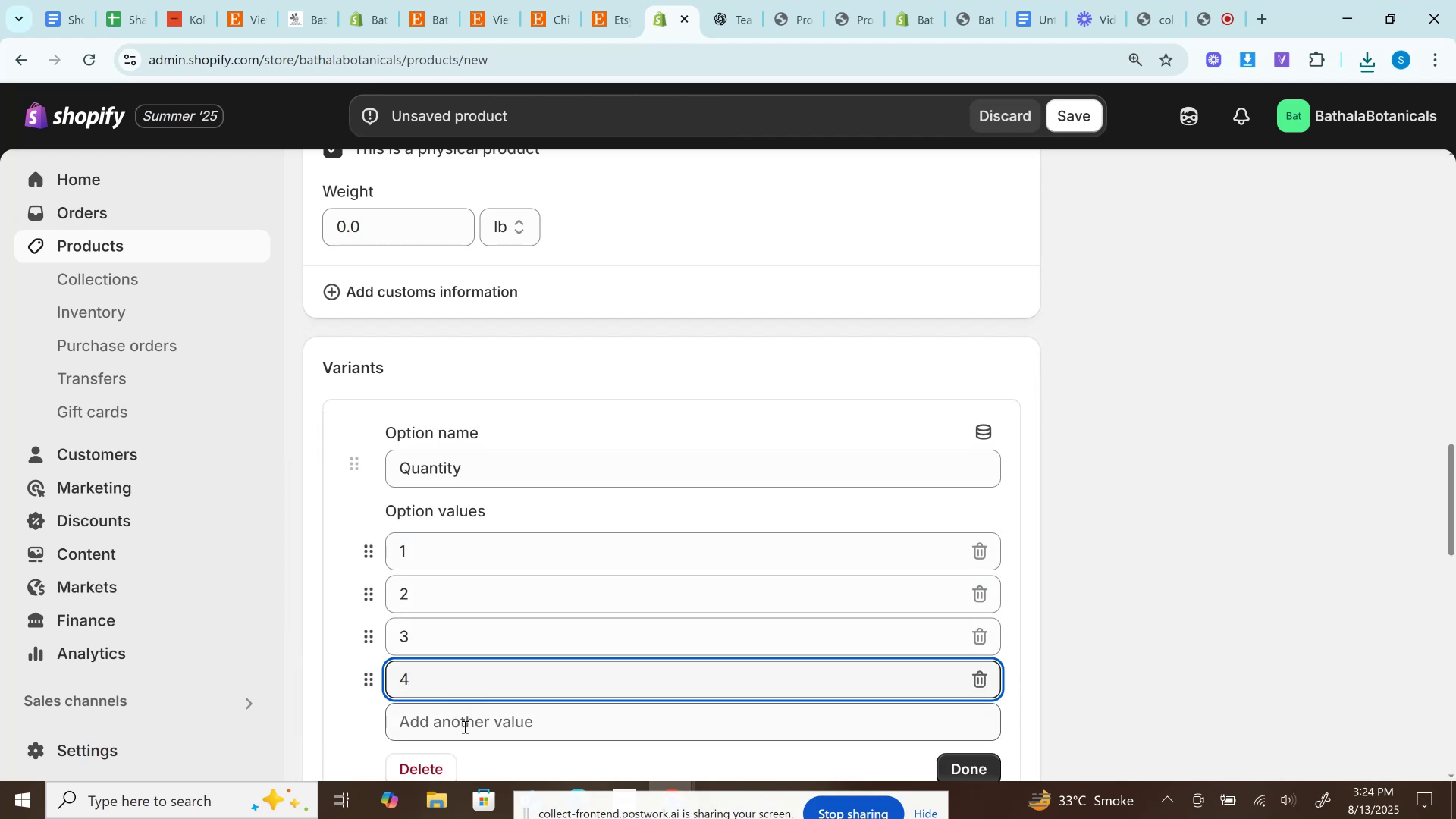 
key(5)
 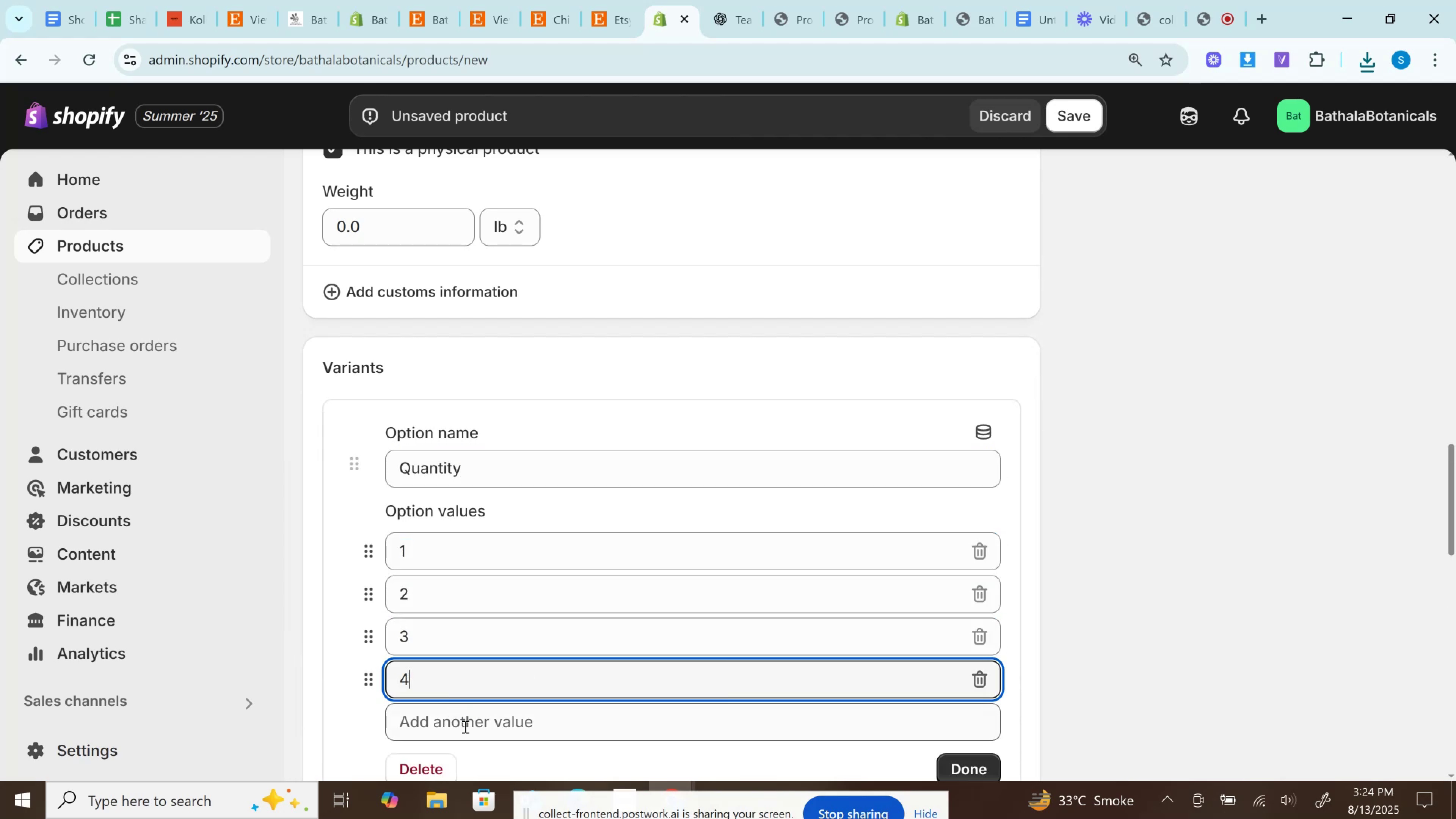 
left_click([464, 726])
 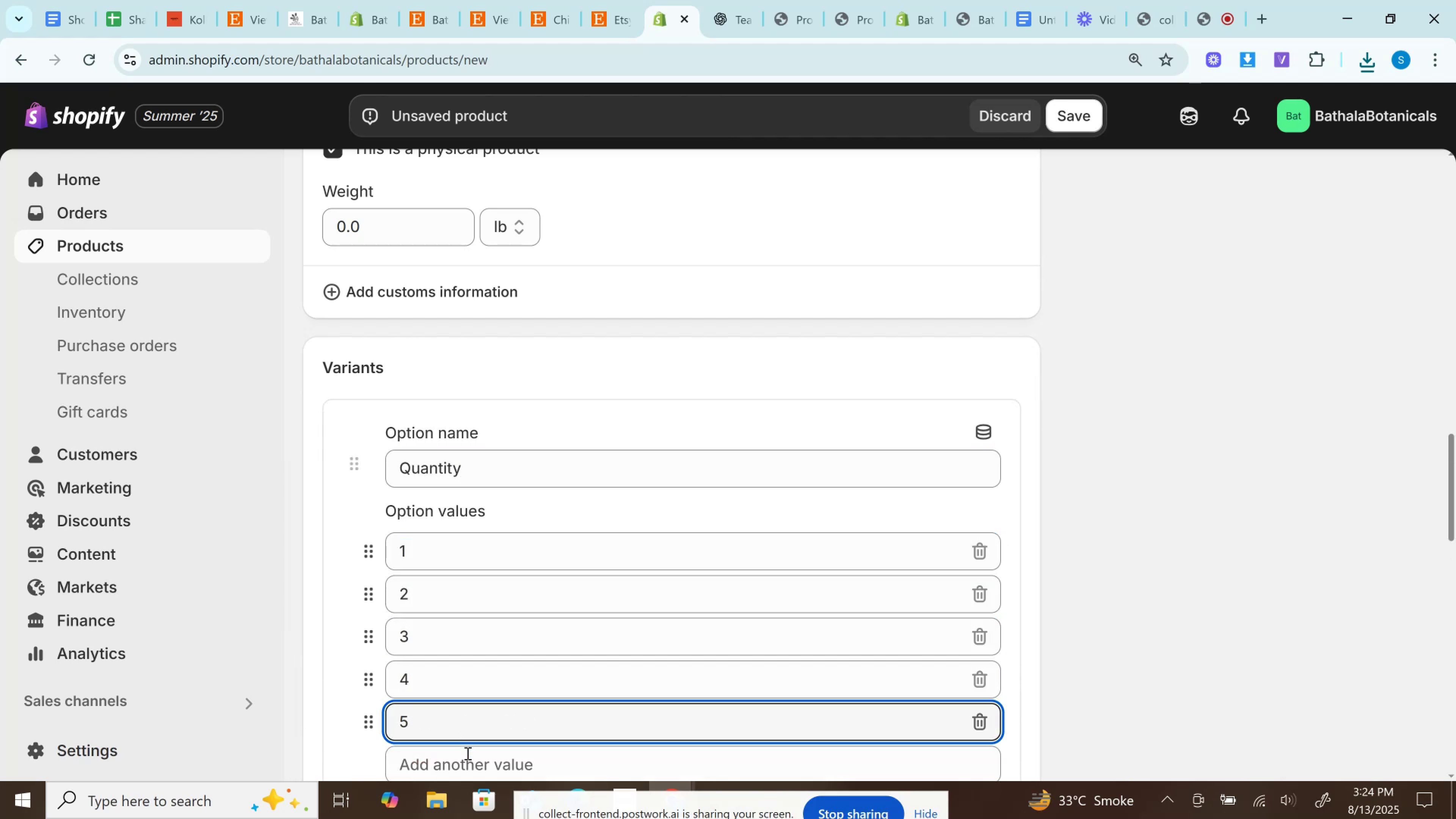 
left_click([468, 758])
 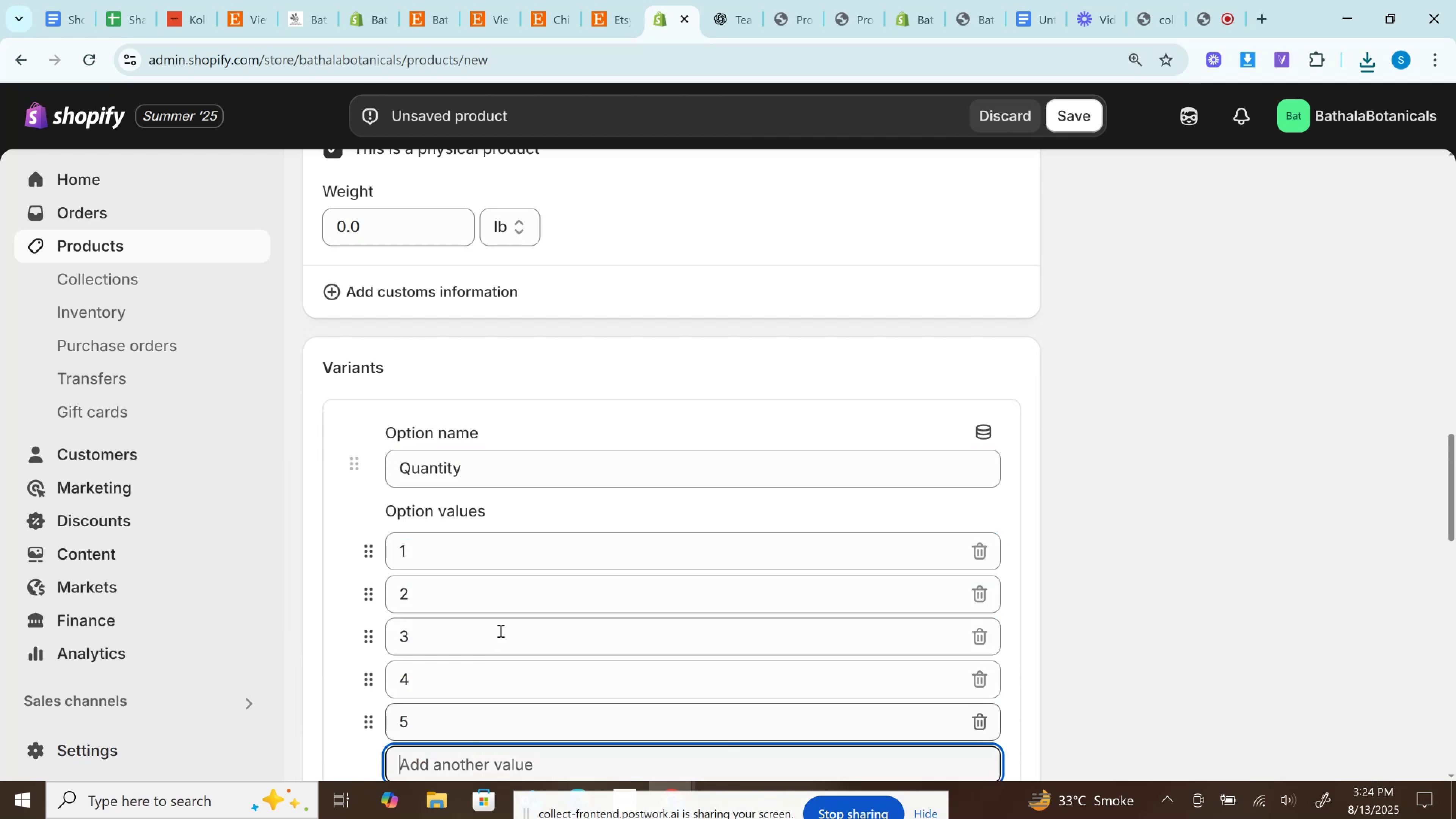 
scroll: coordinate [510, 613], scroll_direction: down, amount: 2.0
 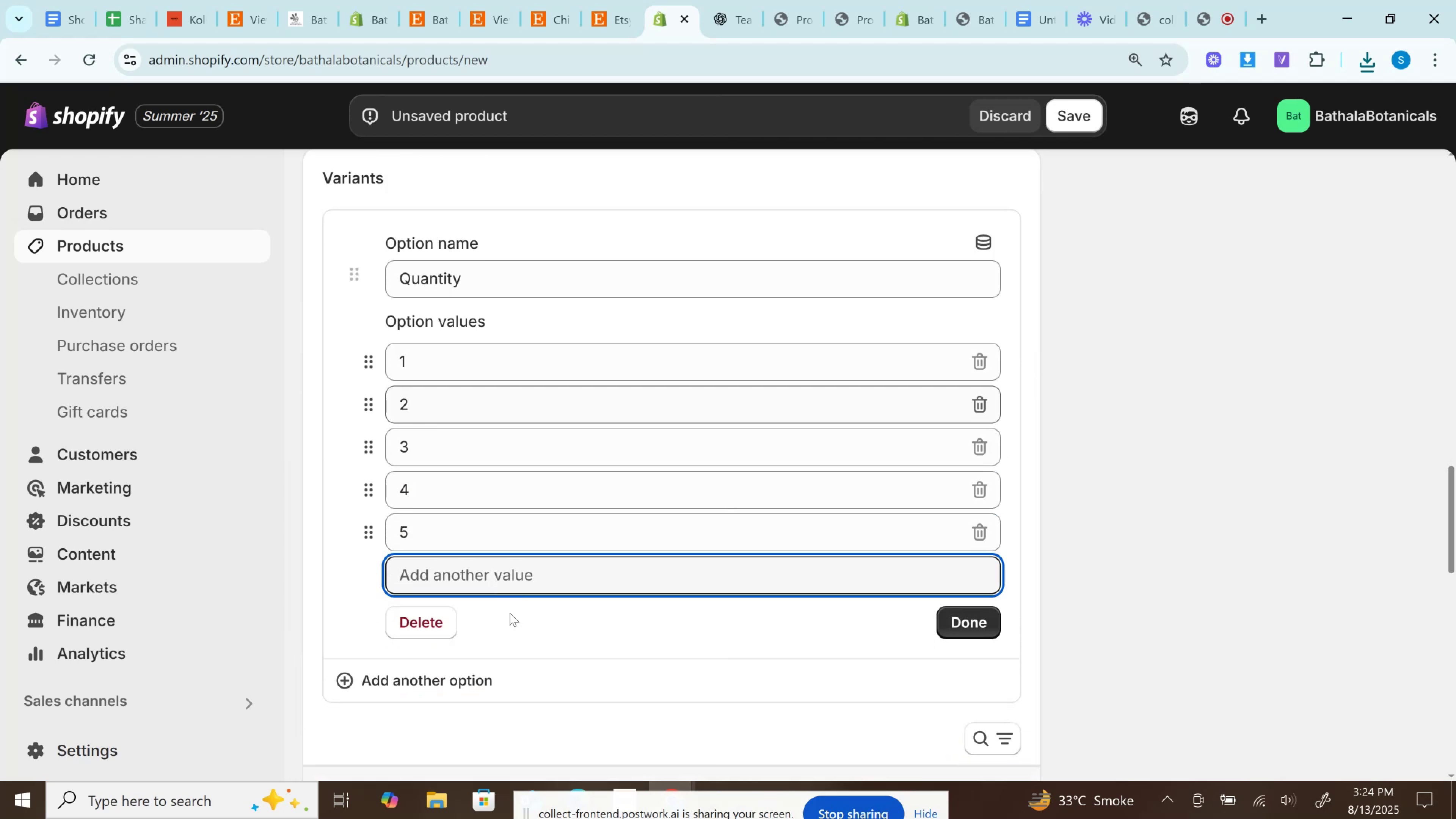 
key(6)
 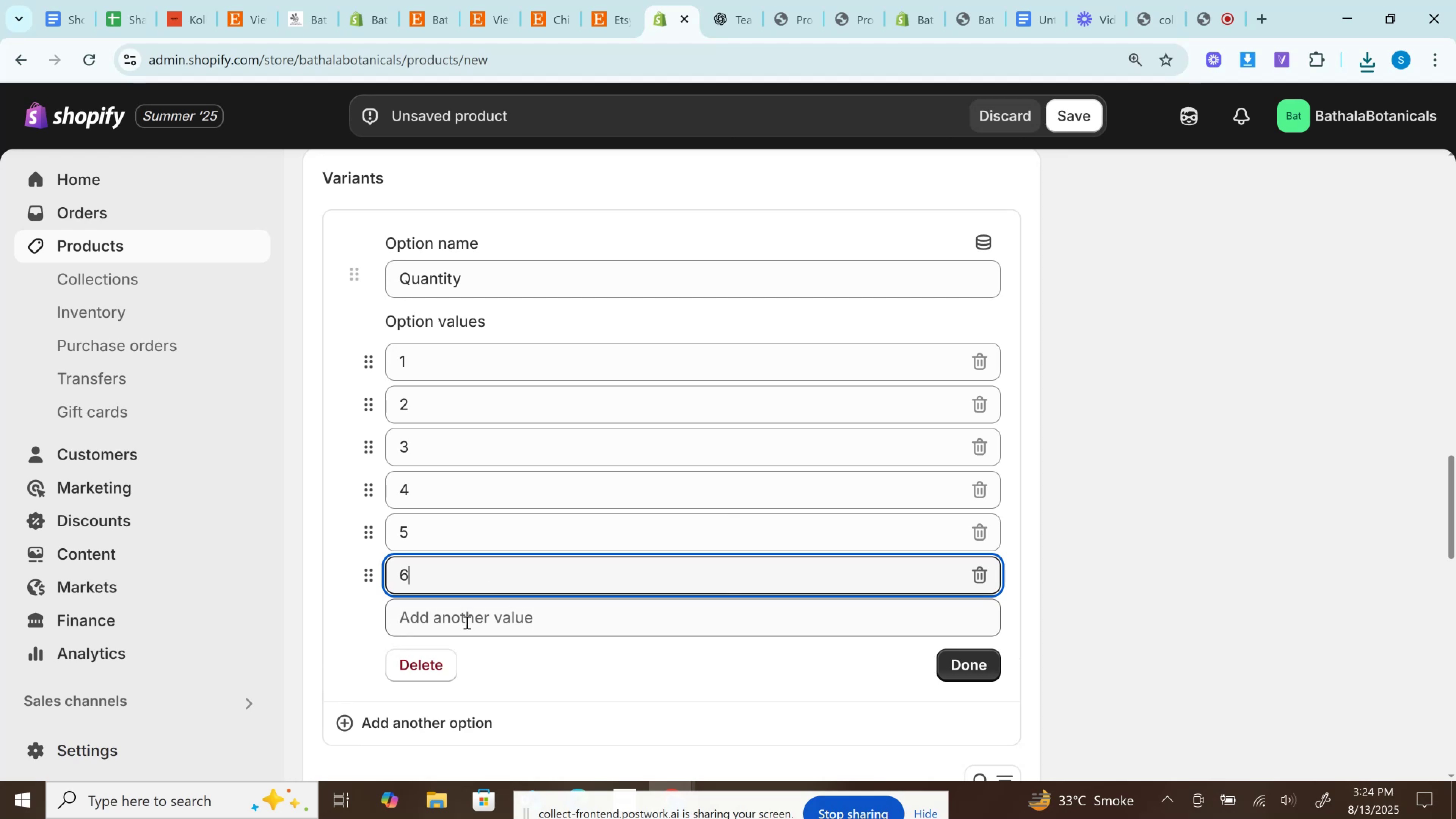 
left_click([462, 629])
 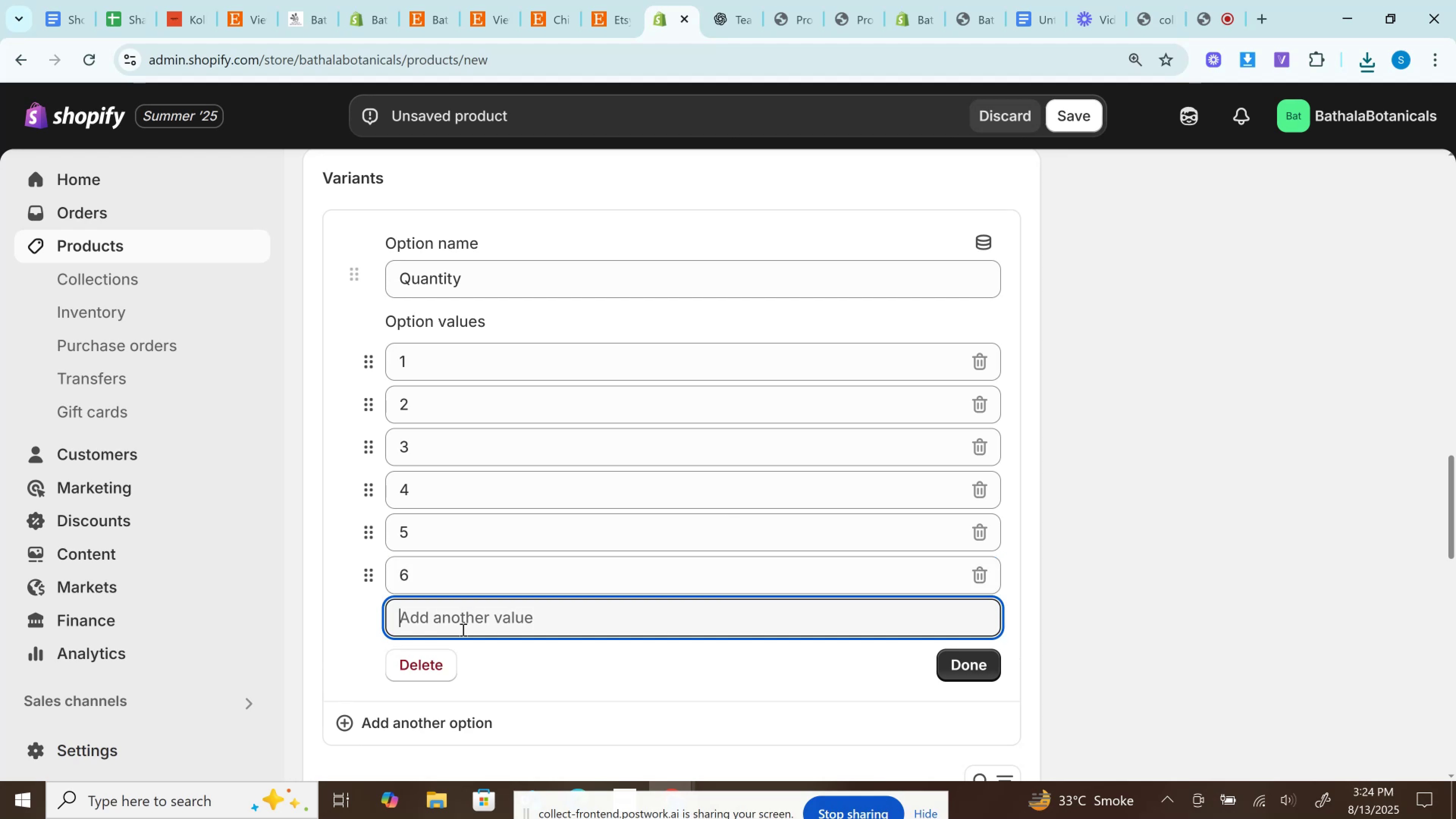 
key(7)
 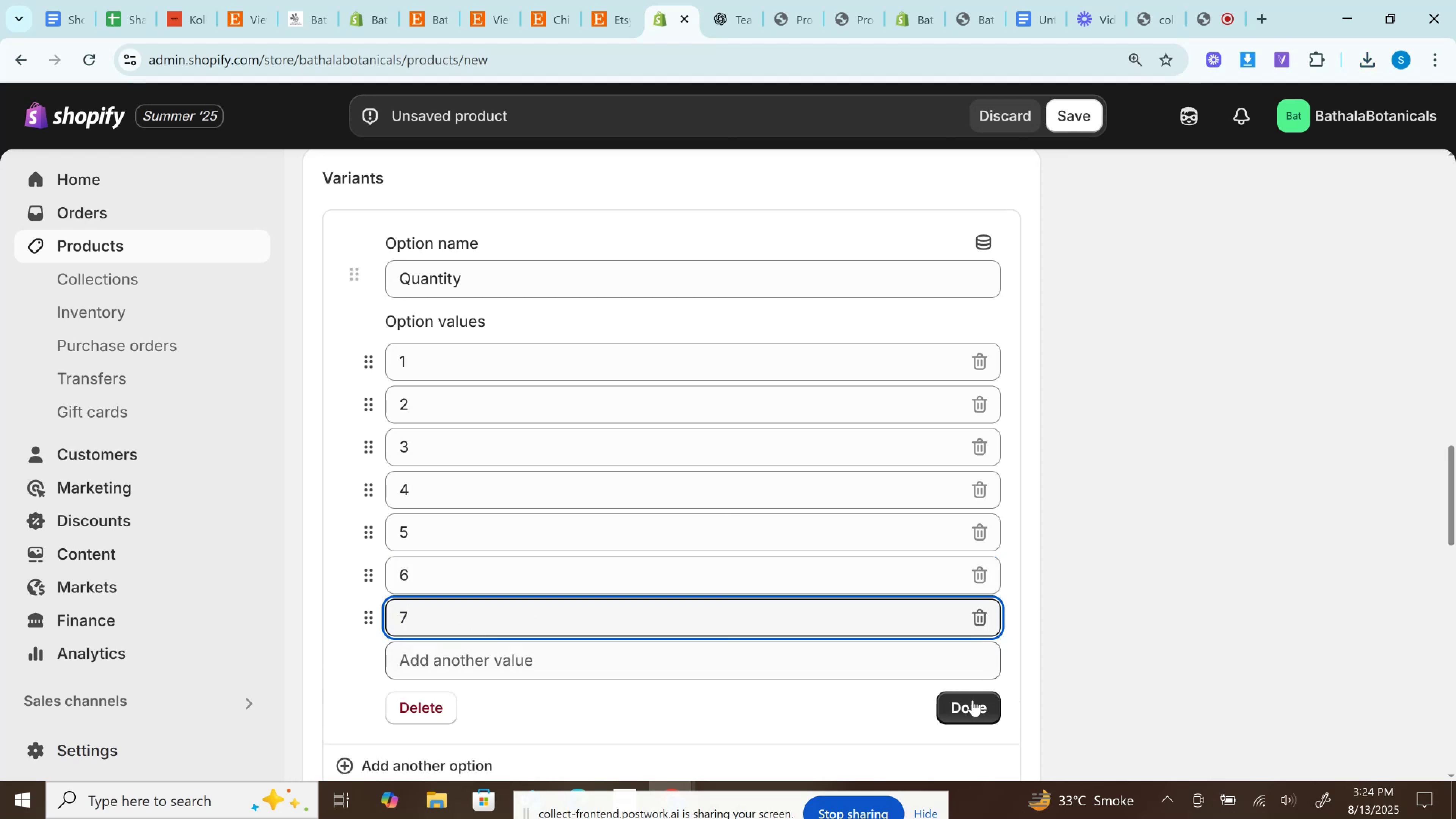 
left_click([968, 706])
 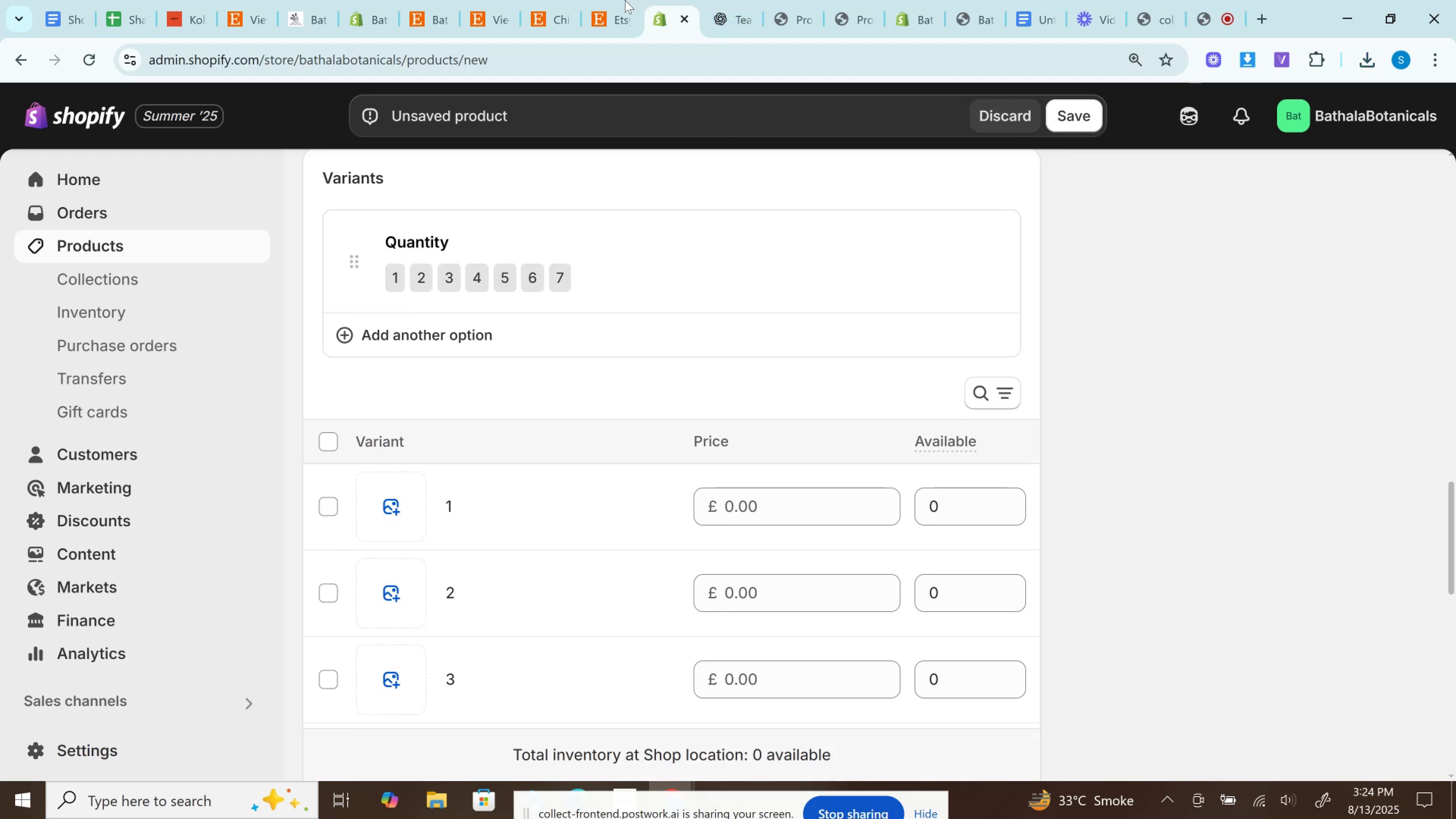 
left_click([625, 0])
 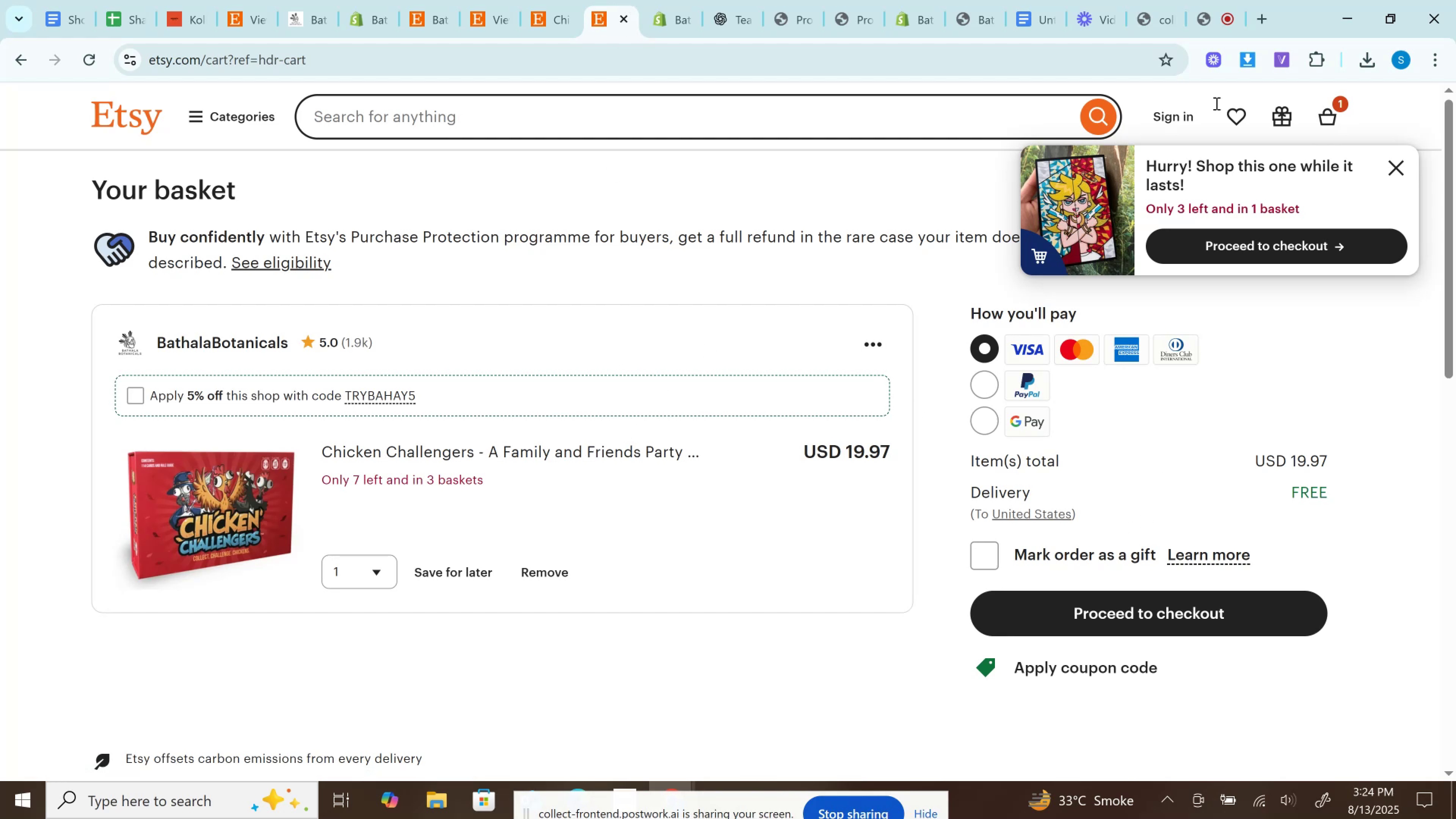 
wait(24.46)
 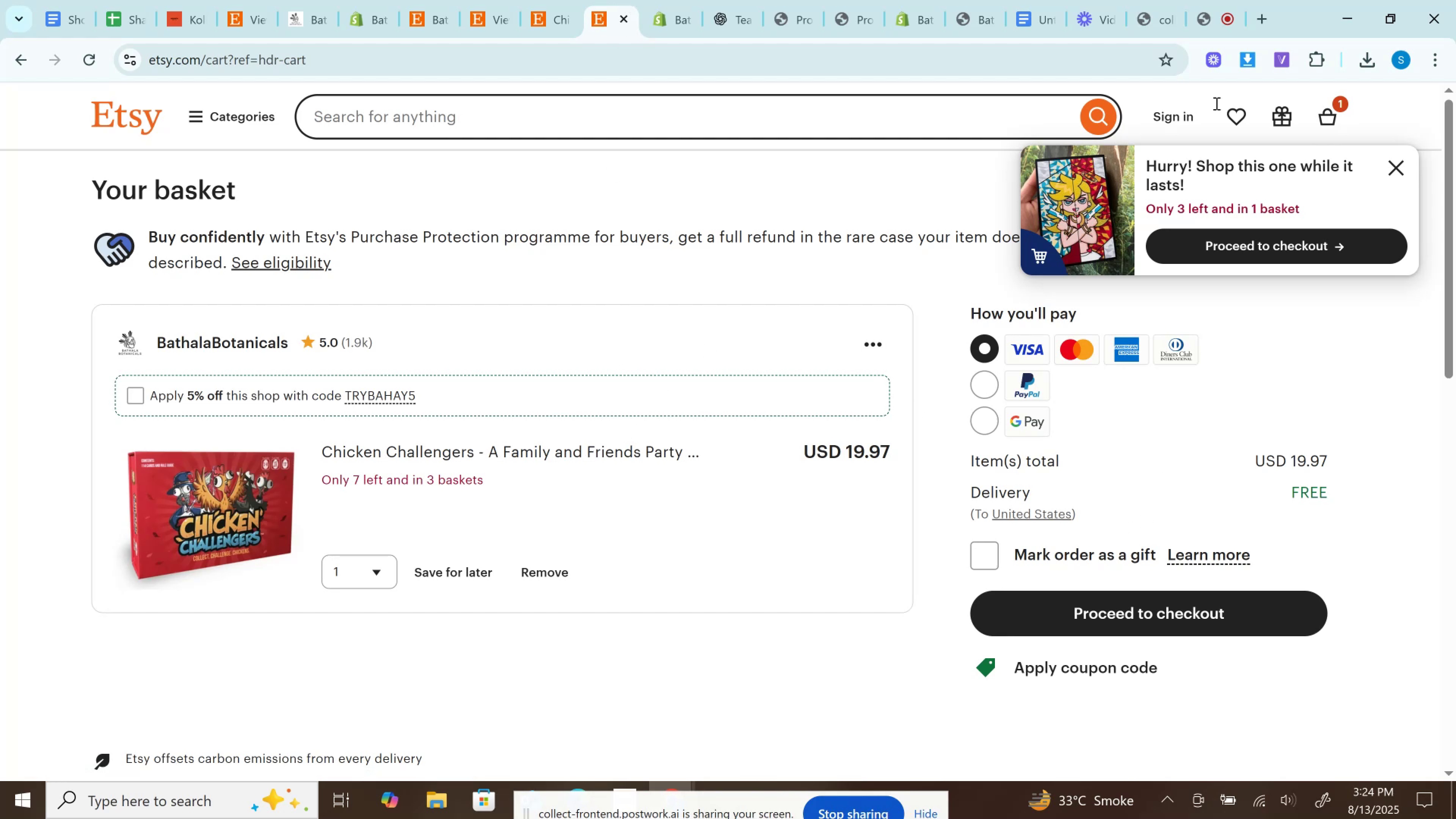 
left_click([682, 1])
 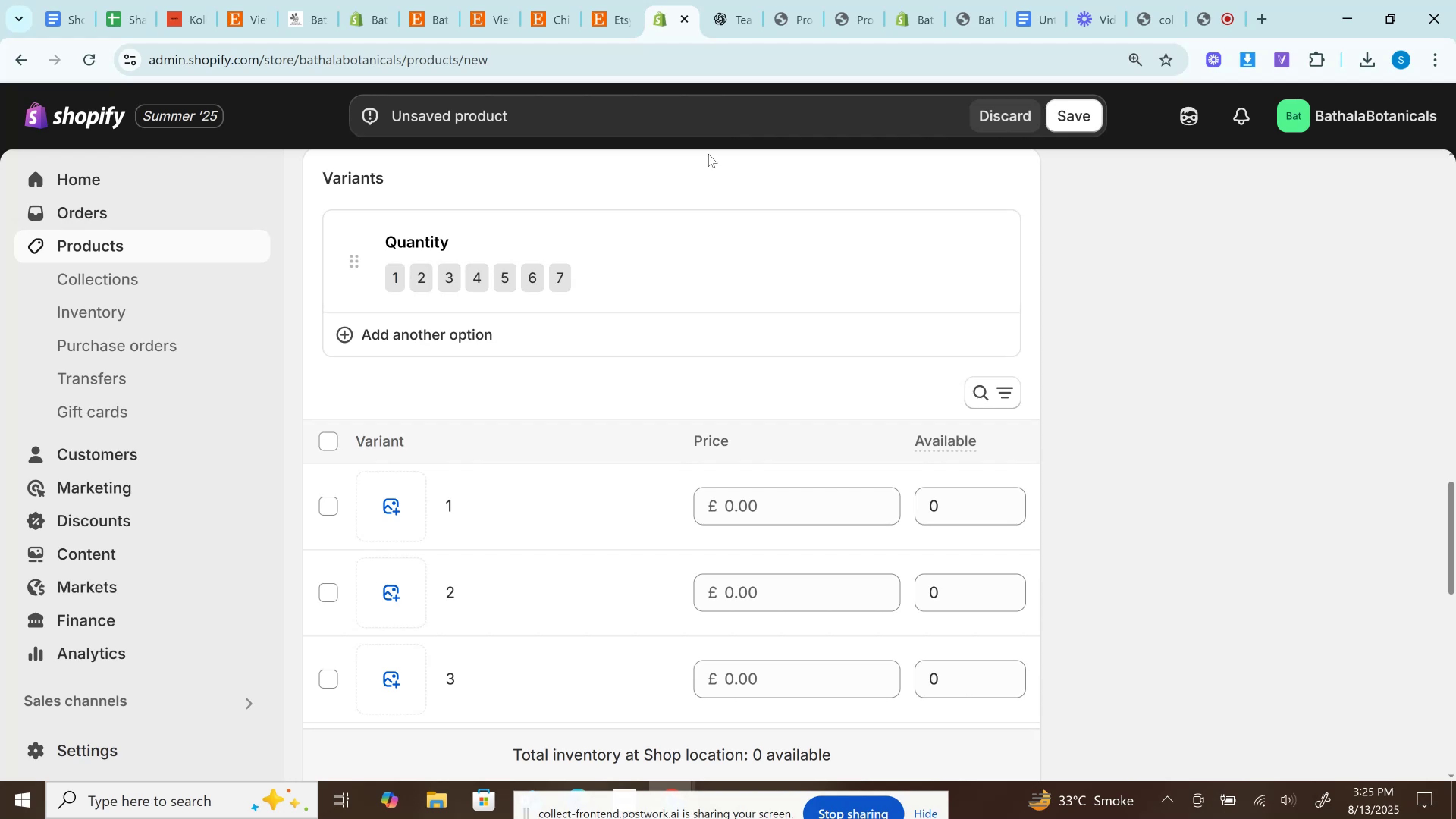 
wait(28.85)
 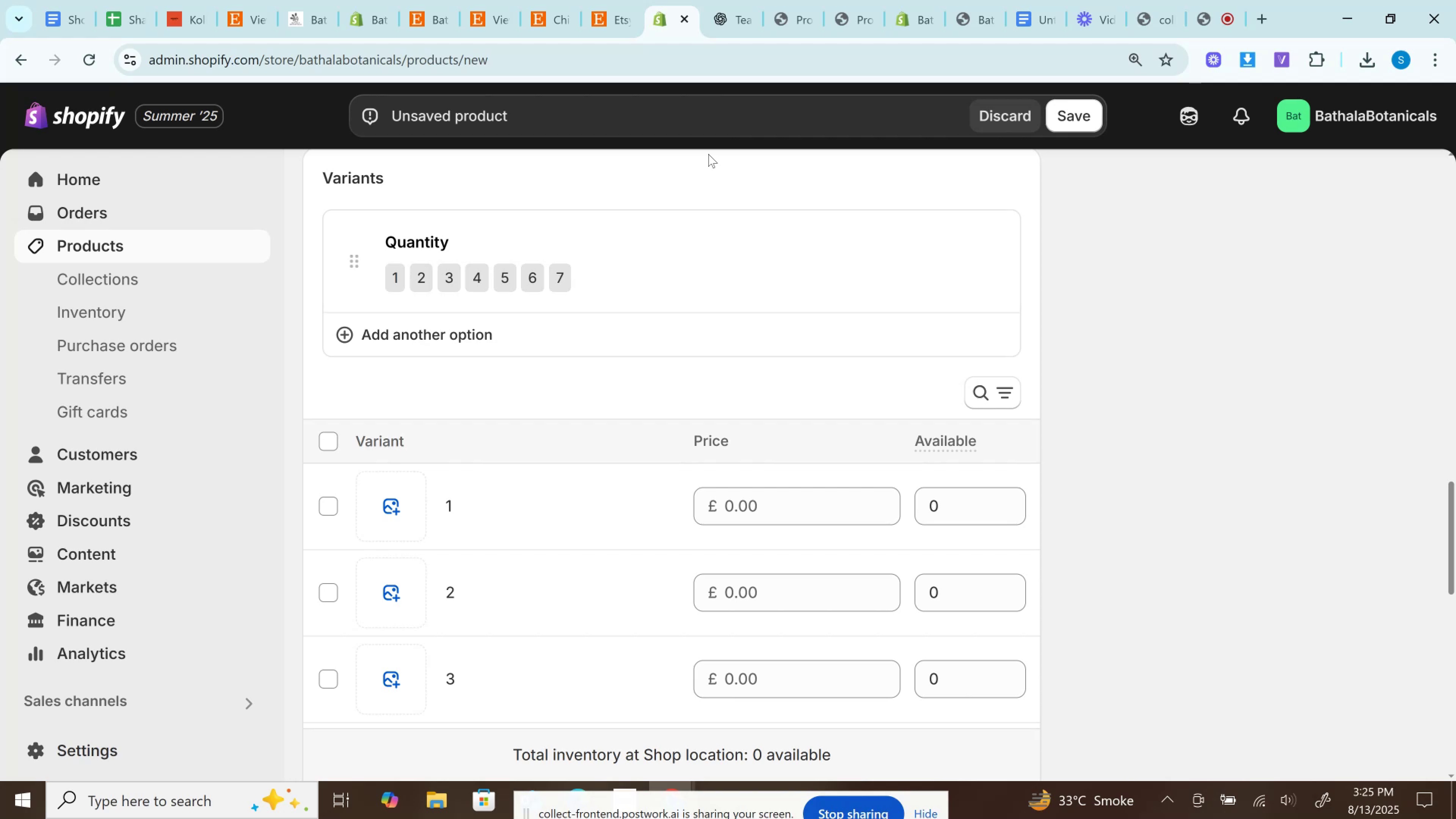 
scroll: coordinate [737, 475], scroll_direction: down, amount: 3.0
 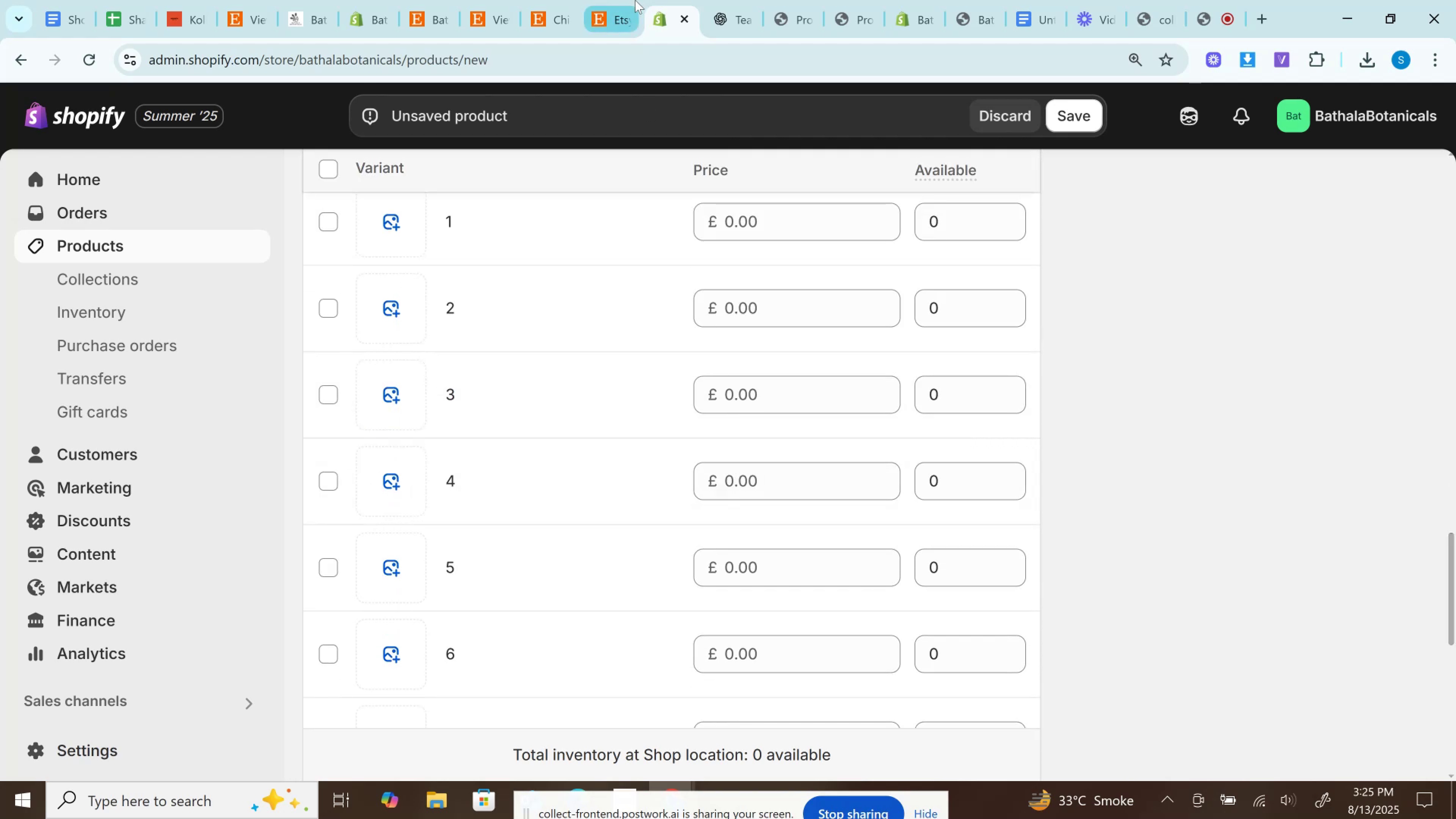 
left_click([635, 0])
 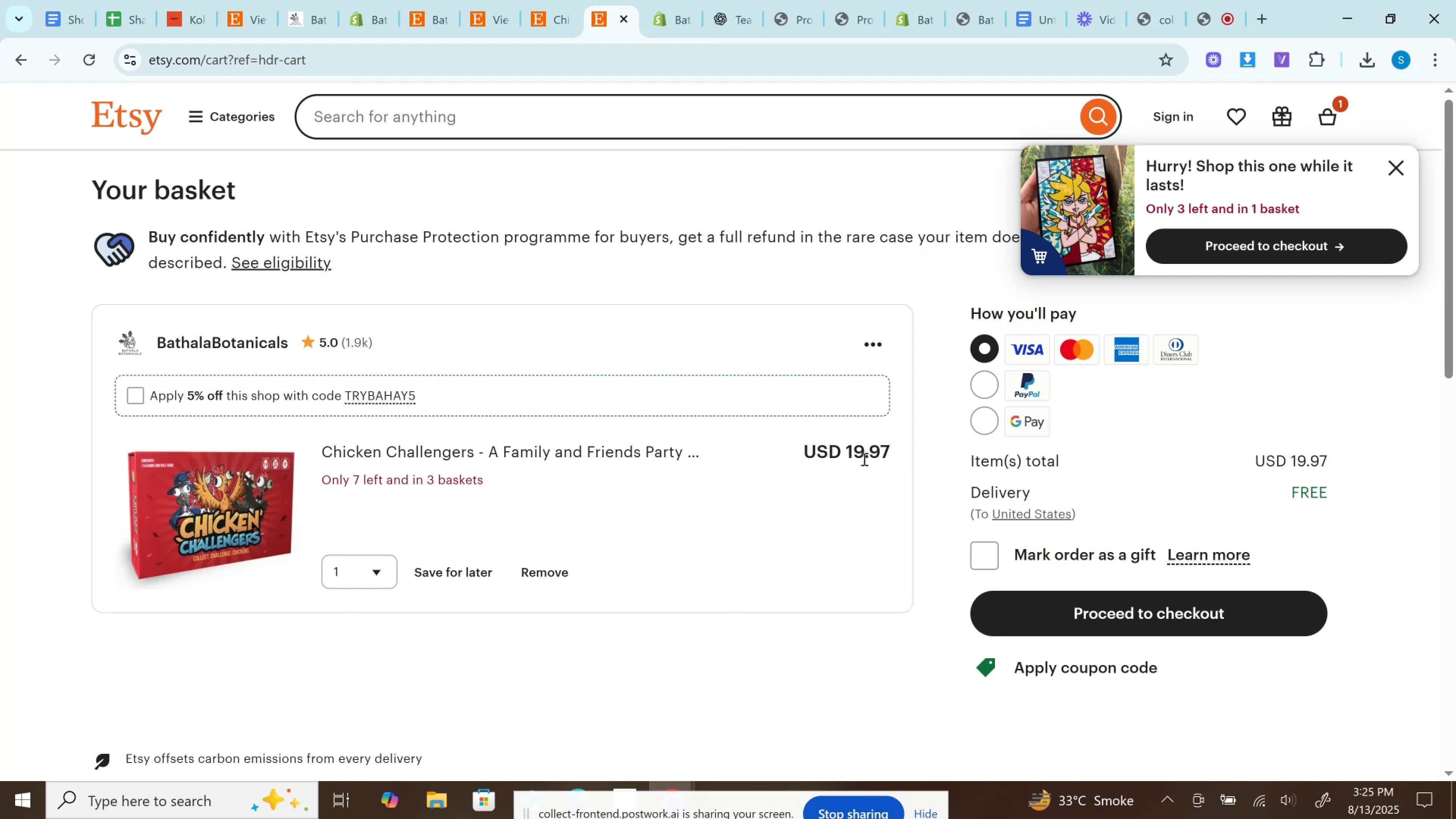 
double_click([863, 459])
 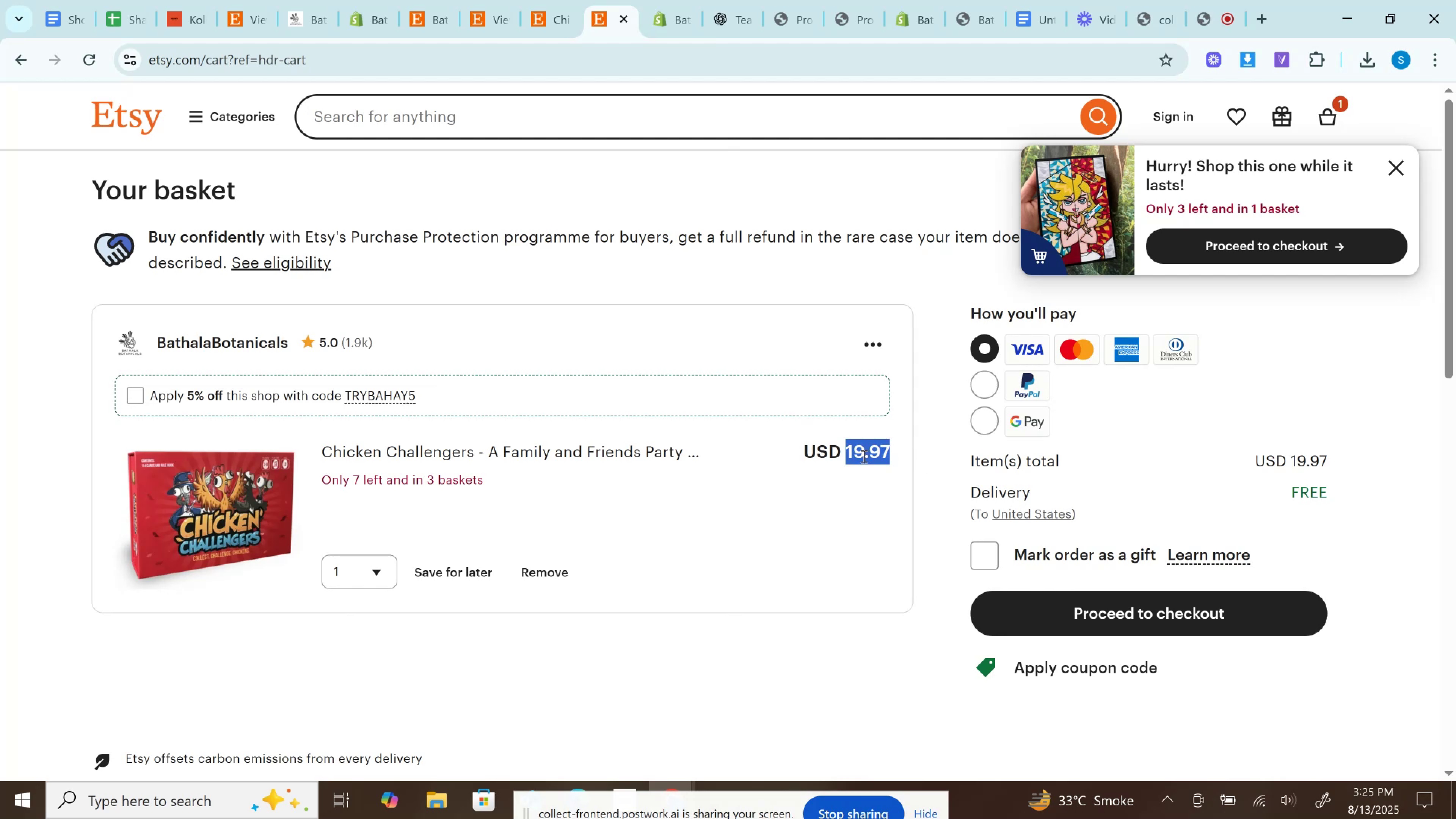 
right_click([863, 456])
 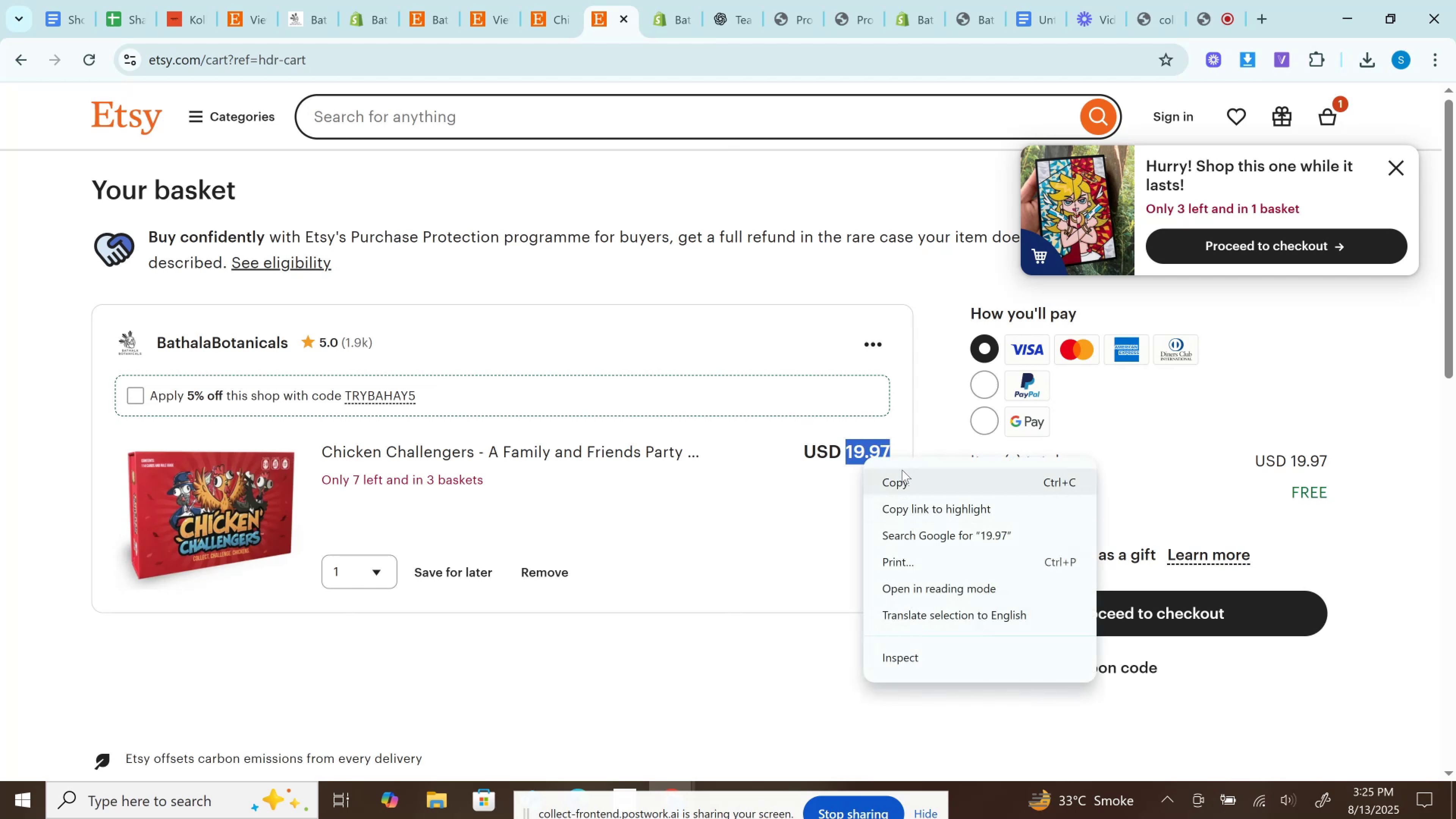 
left_click([902, 474])
 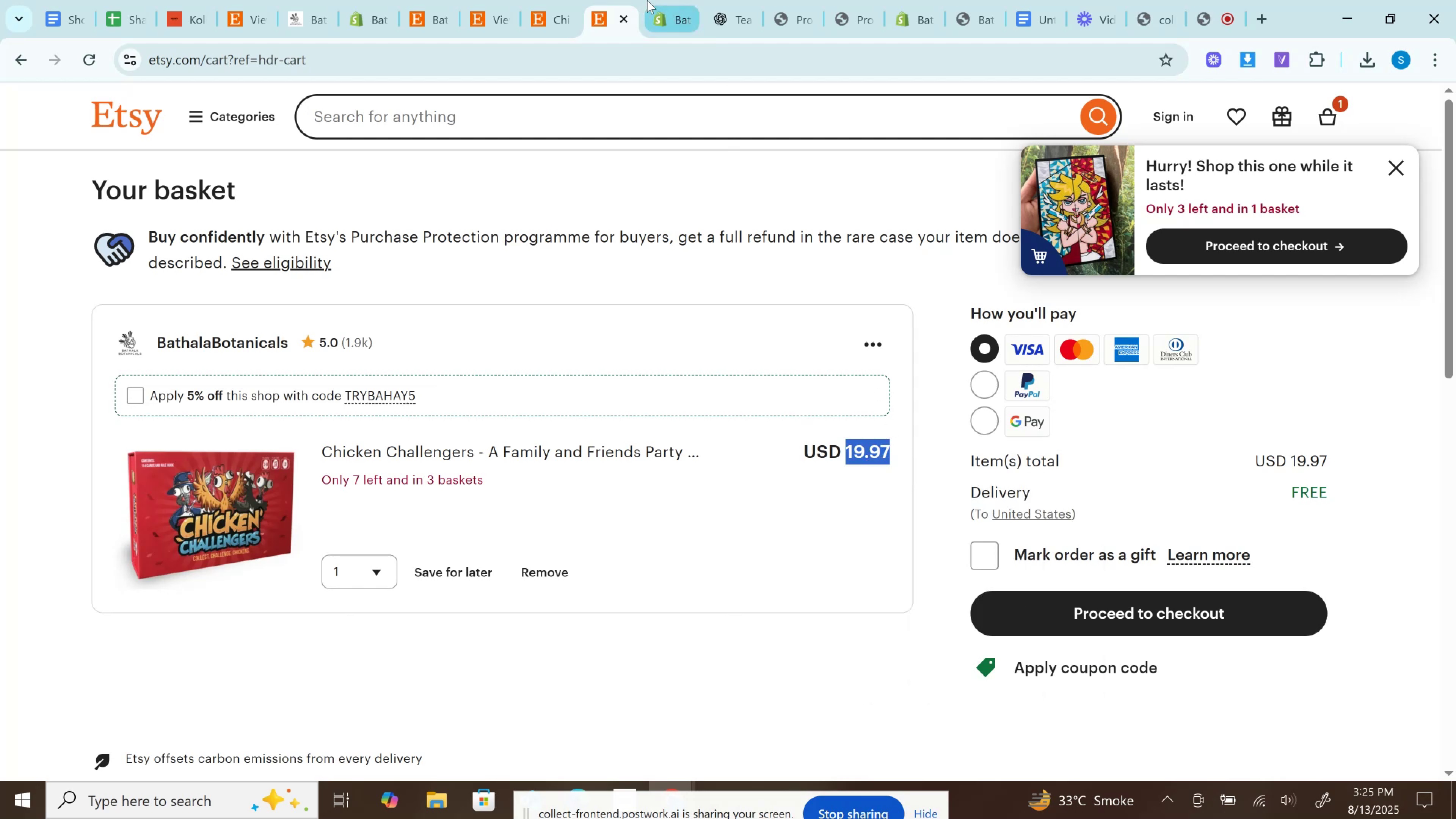 
left_click([647, 0])
 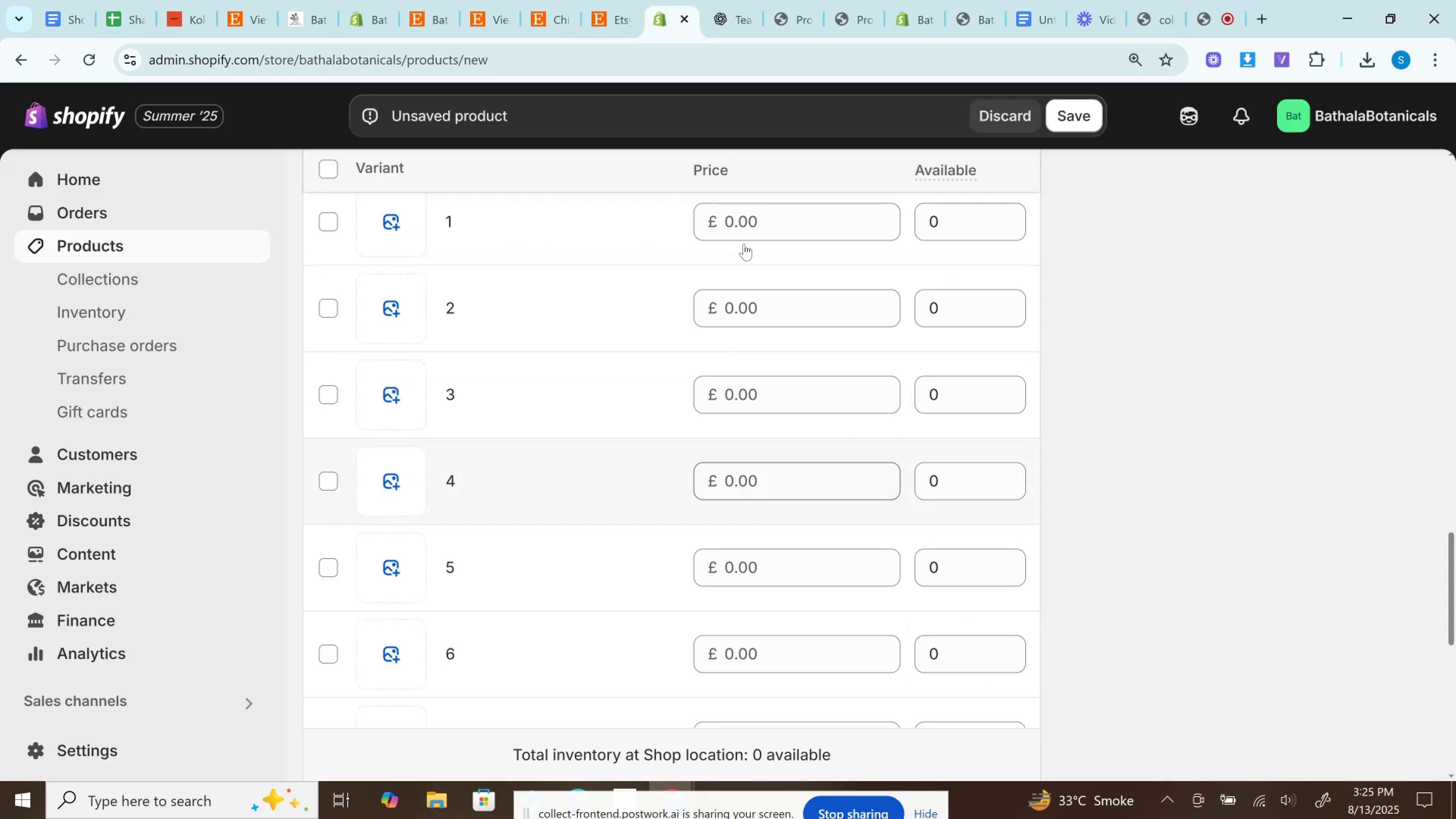 
scroll: coordinate [786, 342], scroll_direction: up, amount: 1.0
 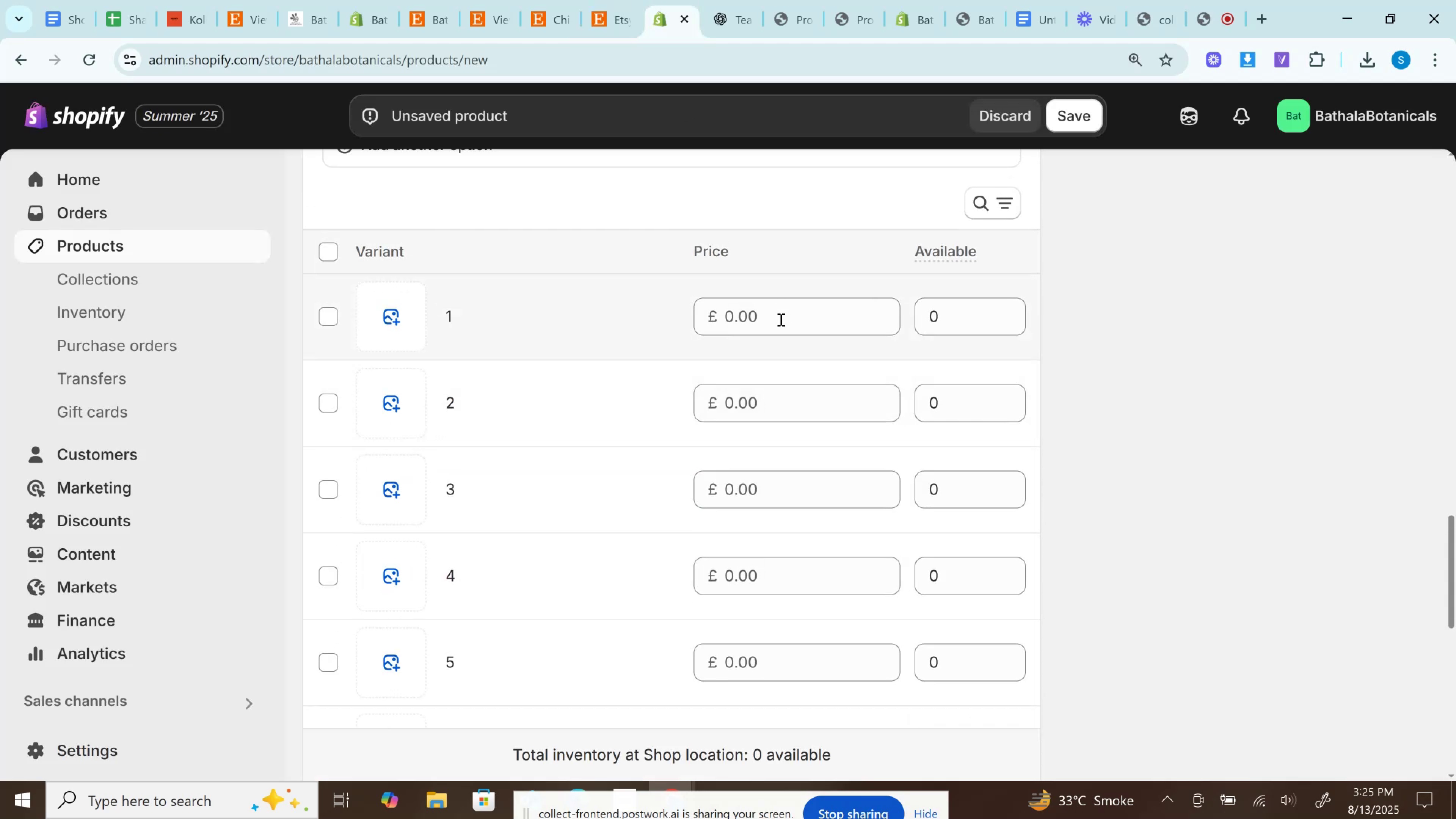 
left_click([780, 319])
 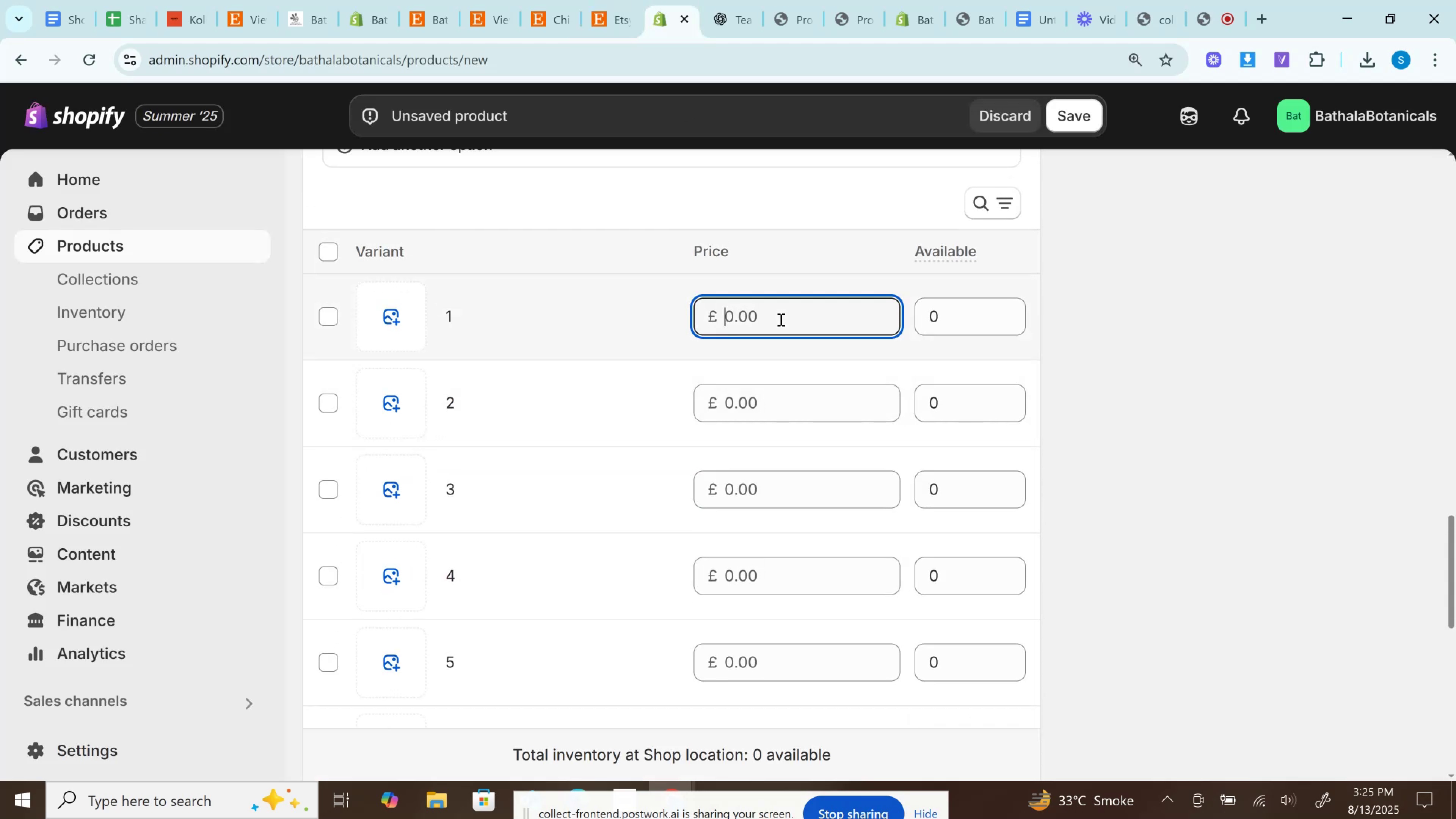 
right_click([780, 319])
 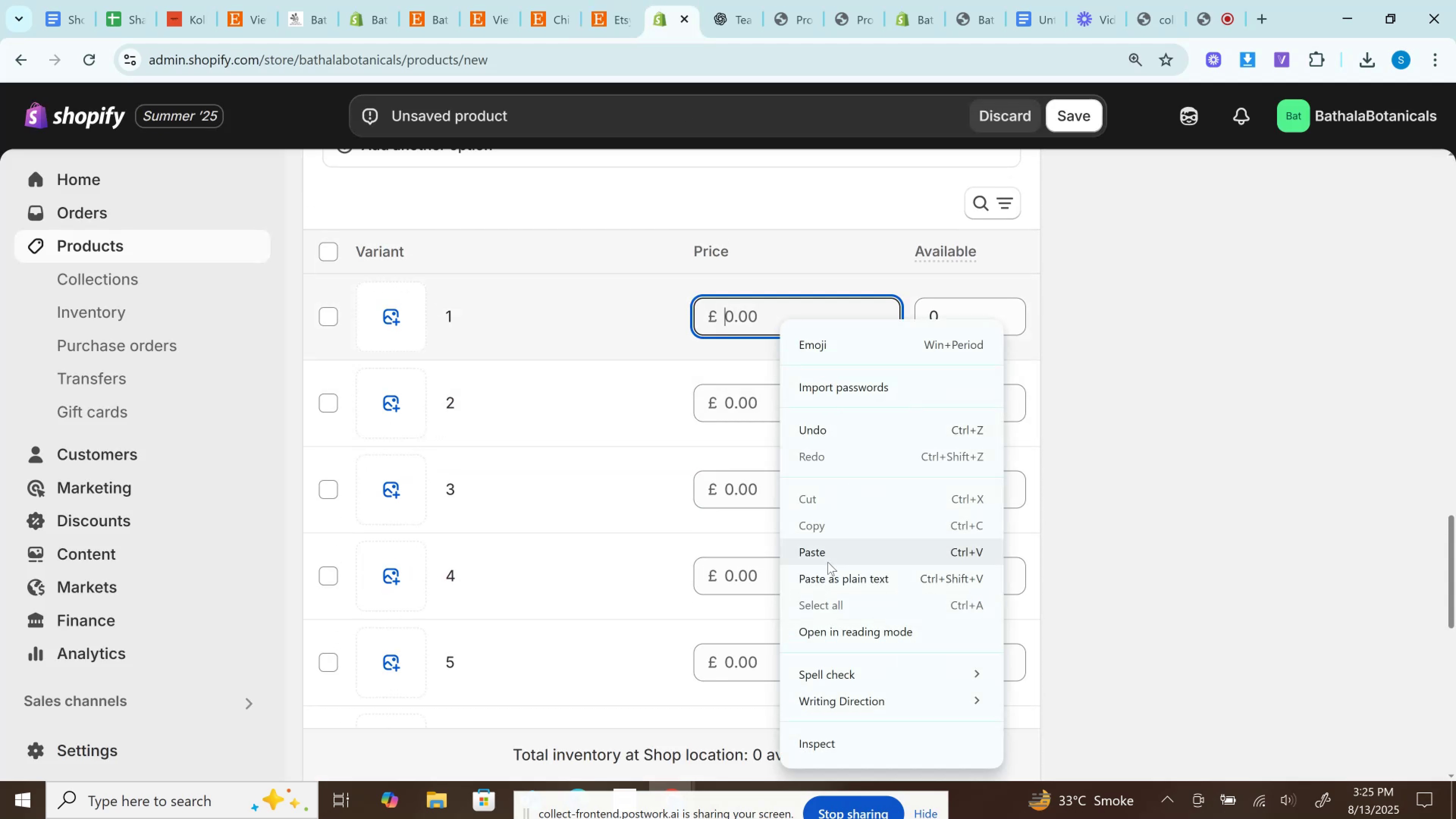 
left_click([826, 550])
 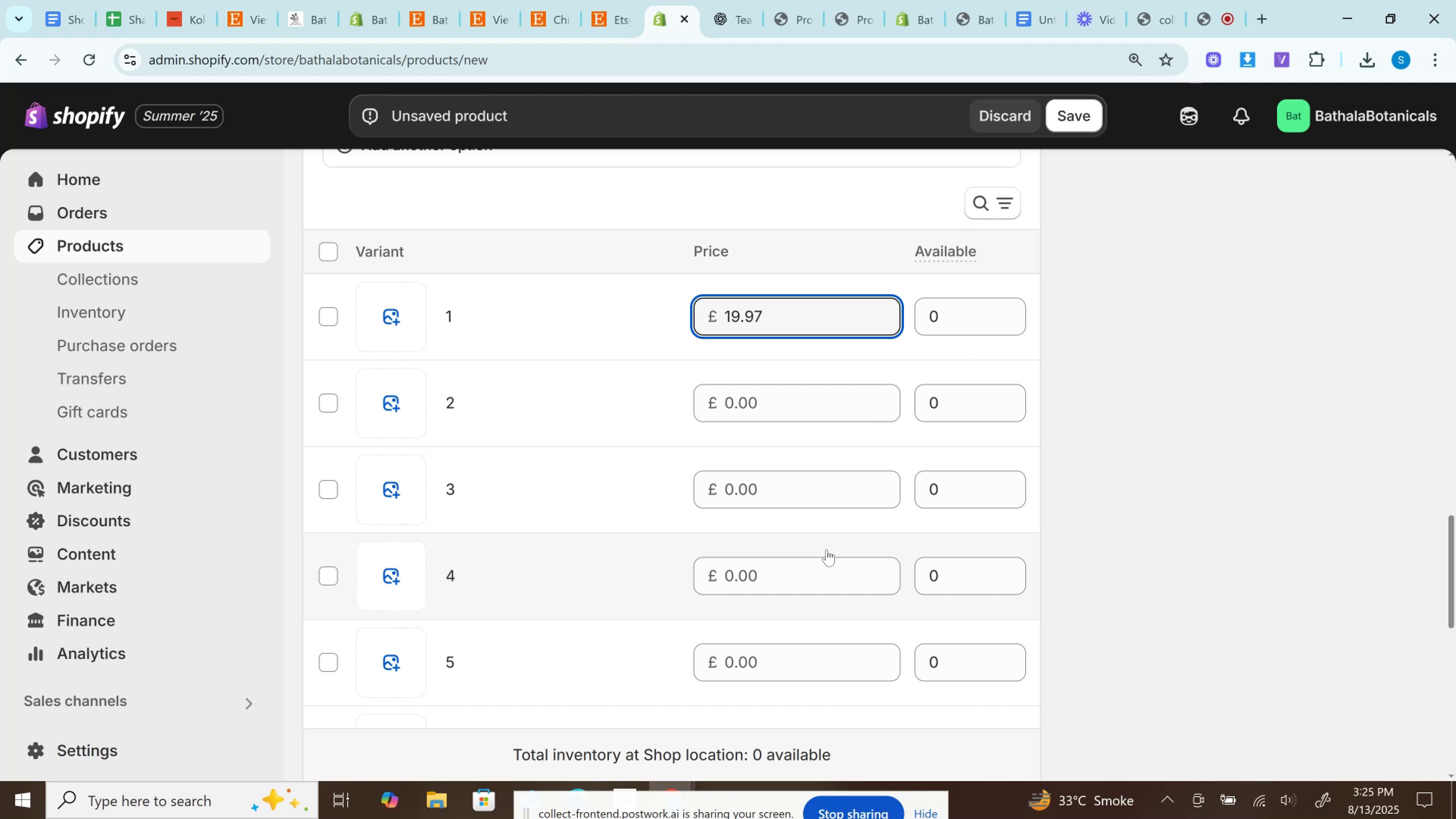 
wait(8.31)
 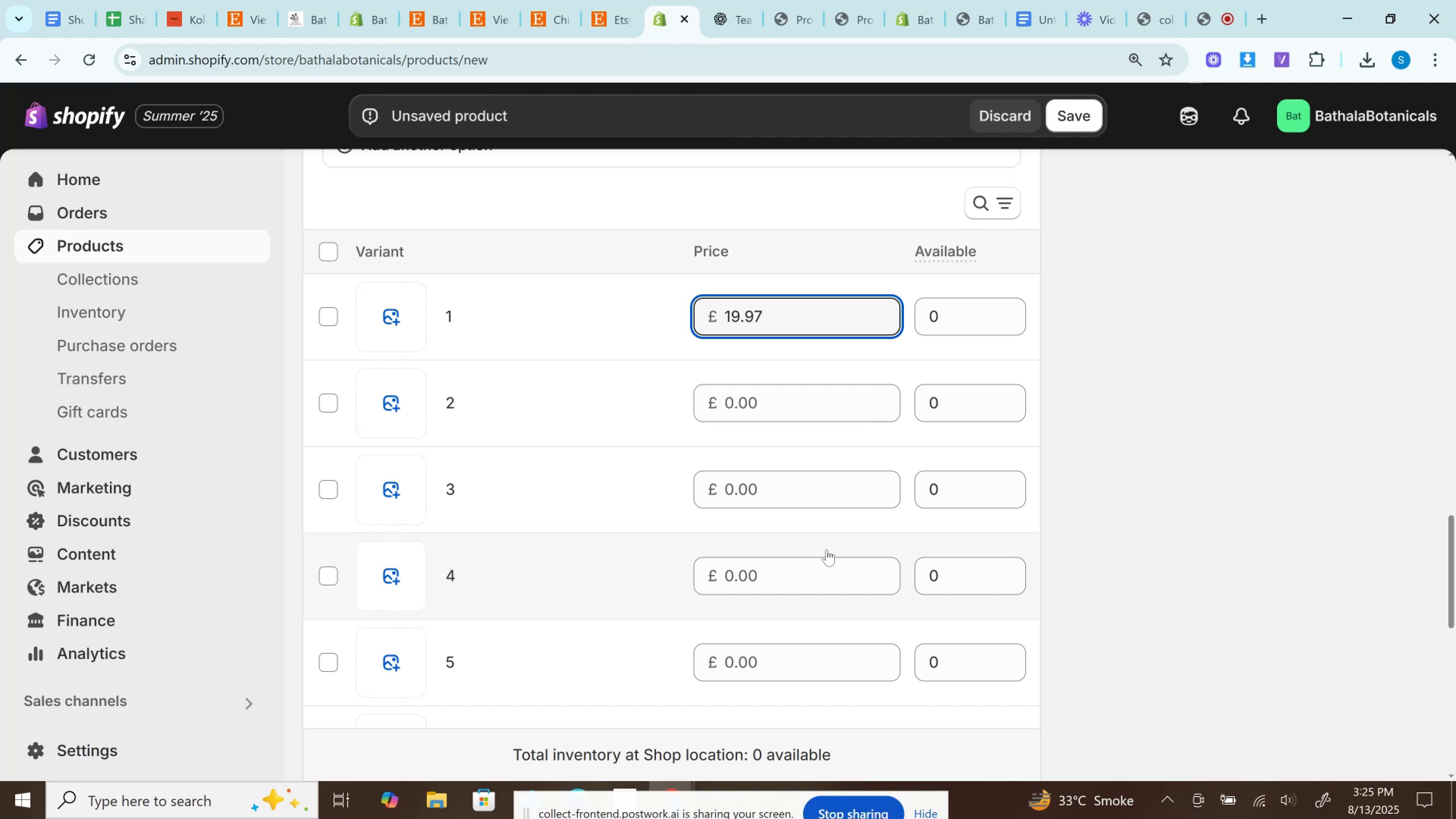 
left_click([633, 0])
 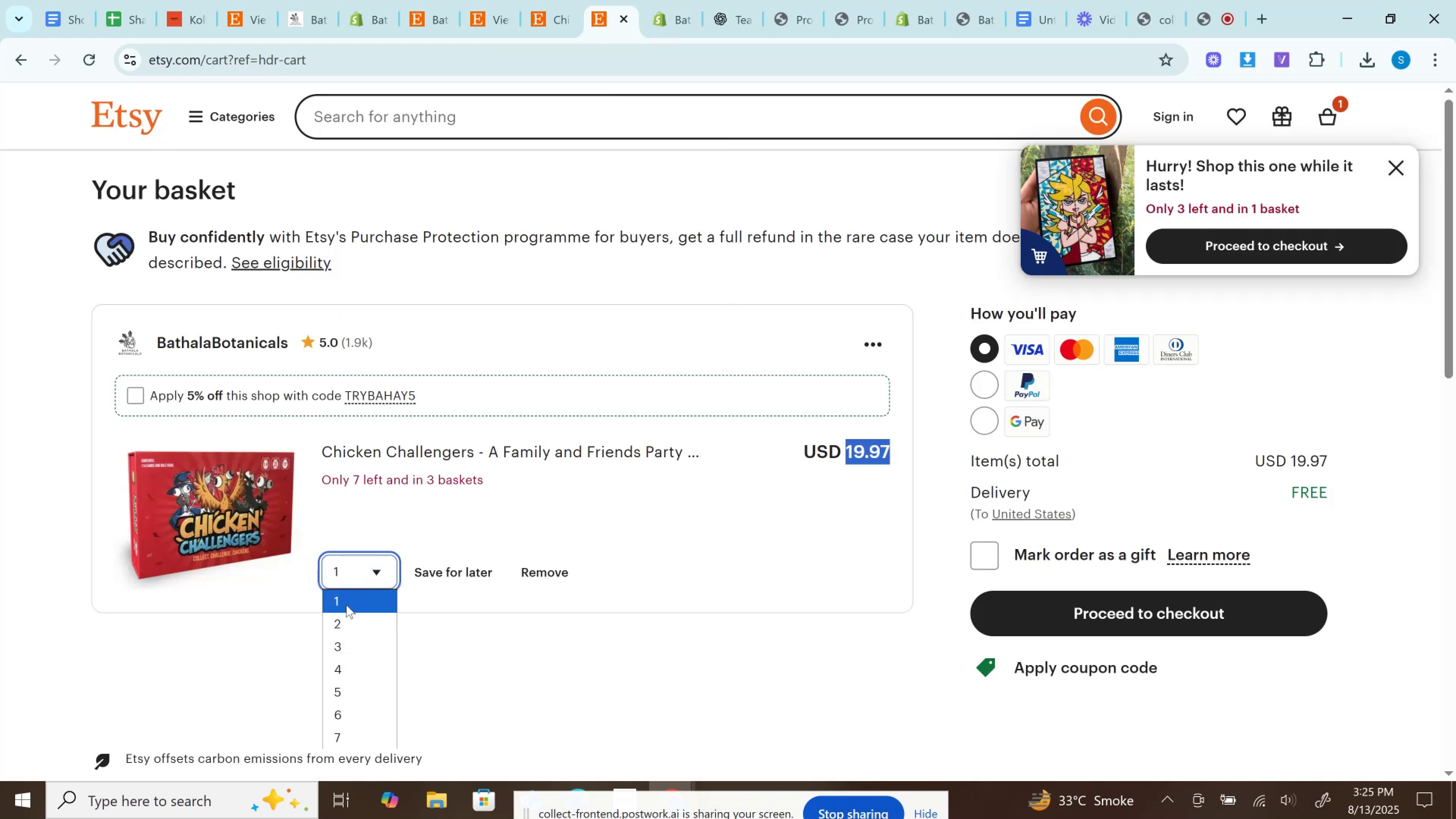 
left_click([344, 623])
 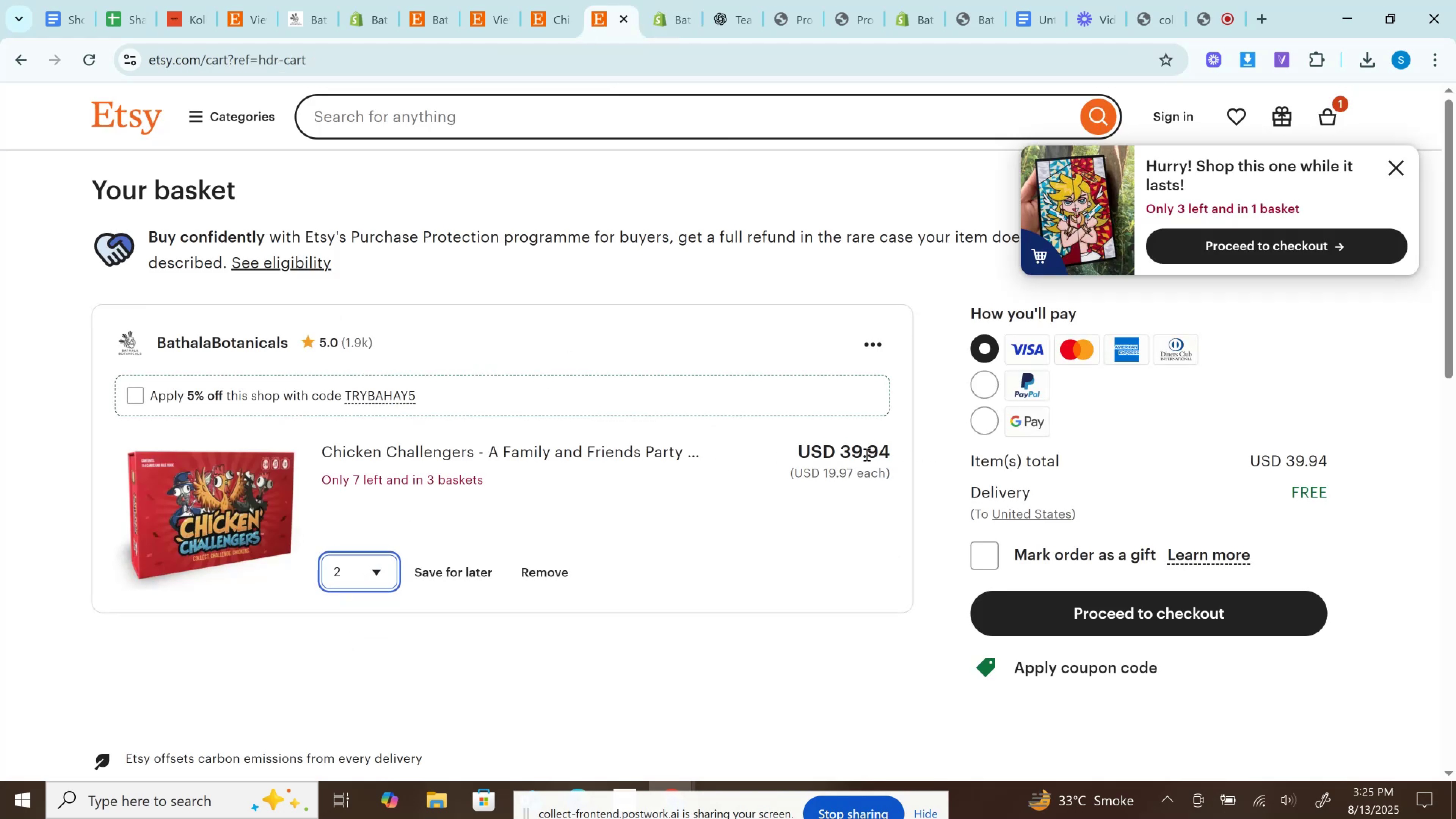 
double_click([866, 454])
 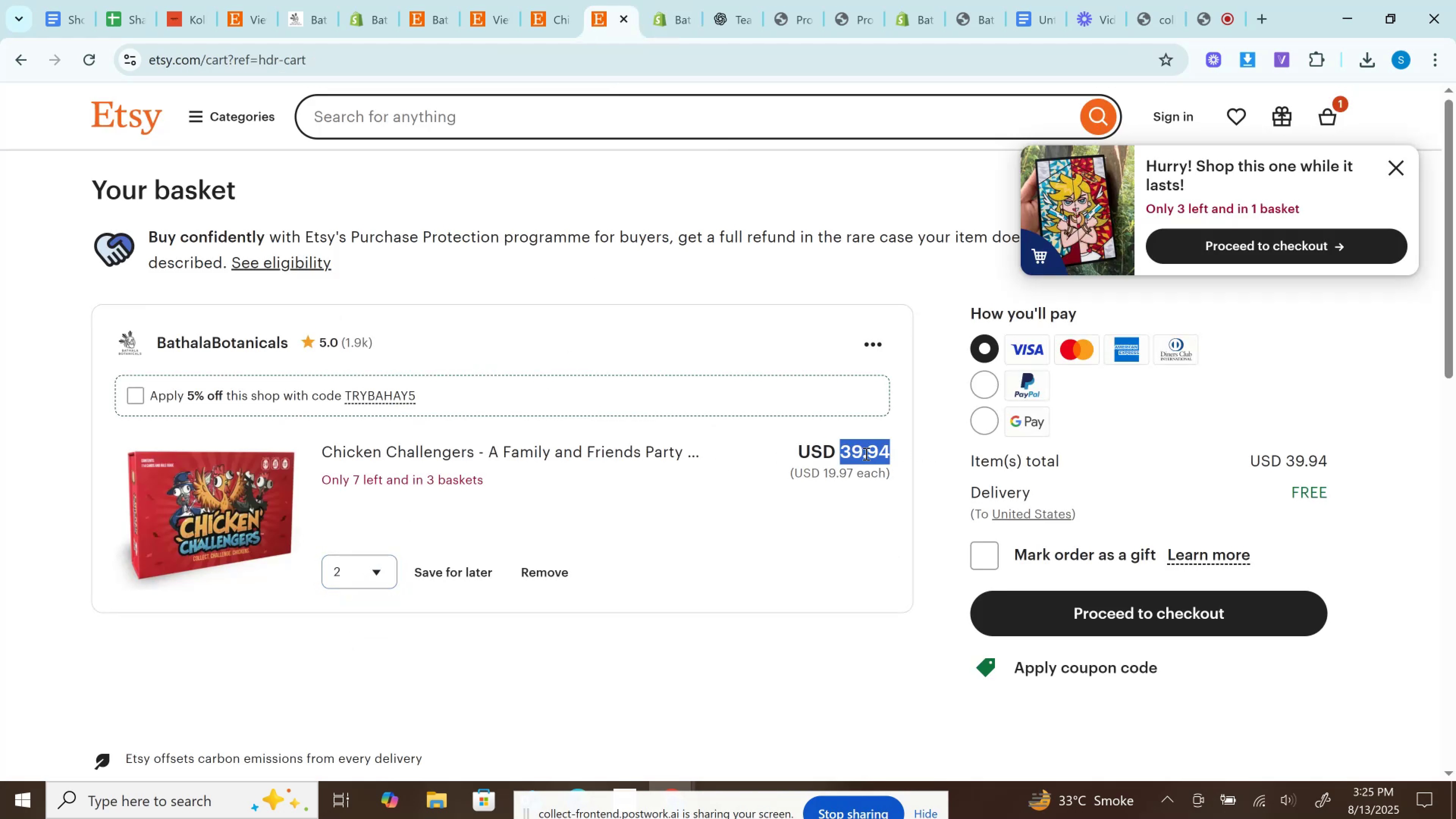 
right_click([865, 453])
 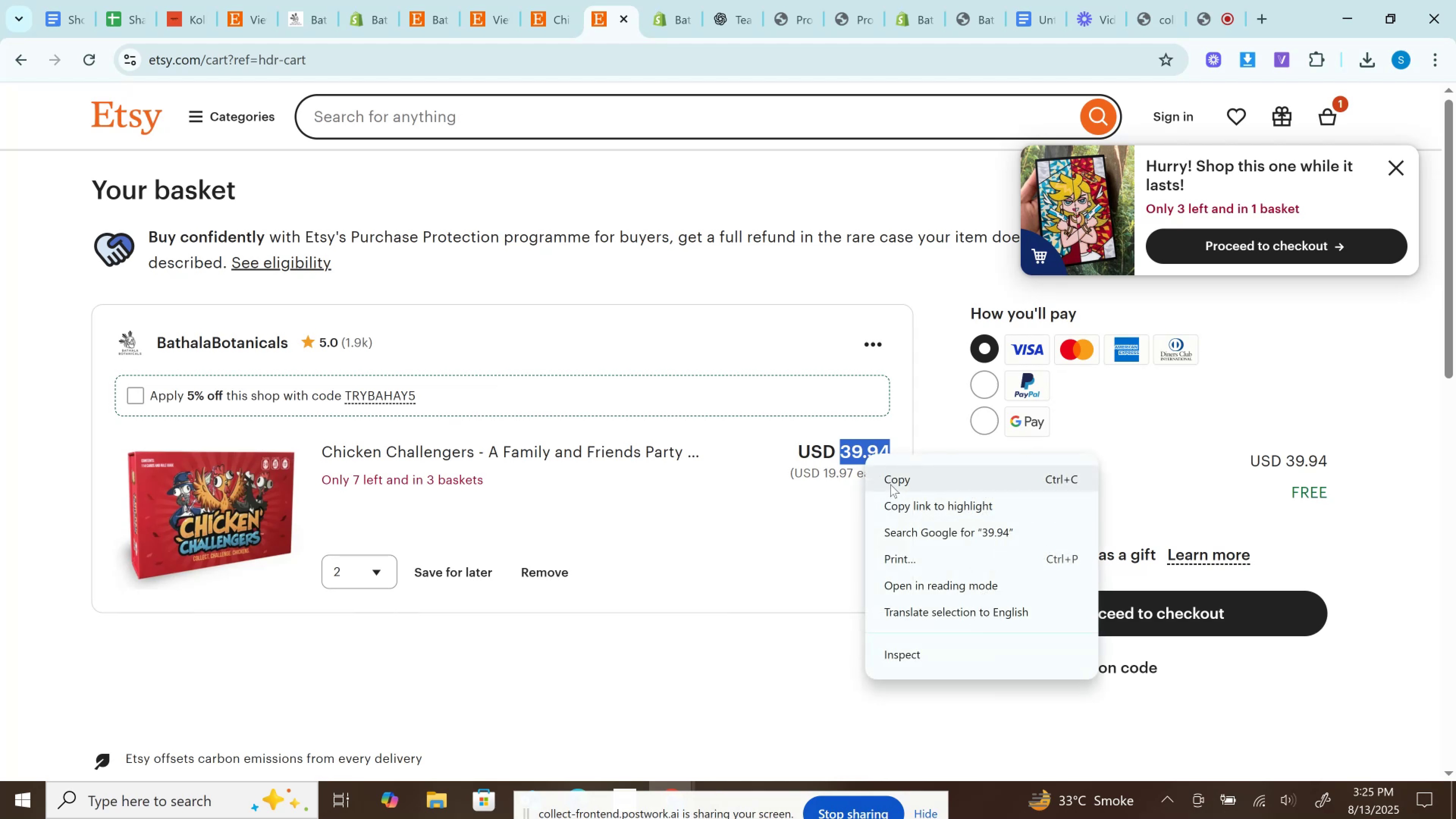 
left_click([890, 484])
 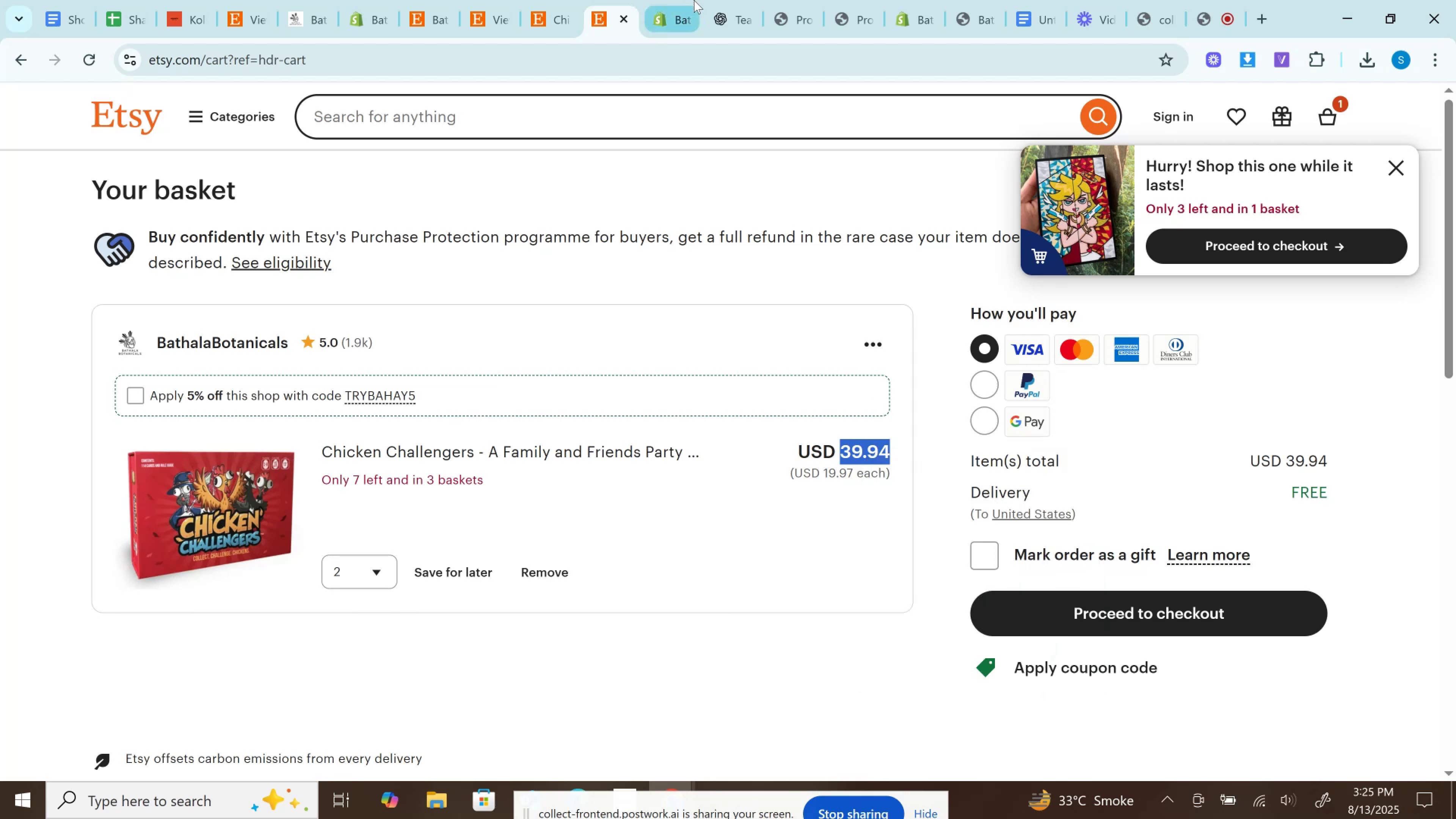 
left_click([694, 0])
 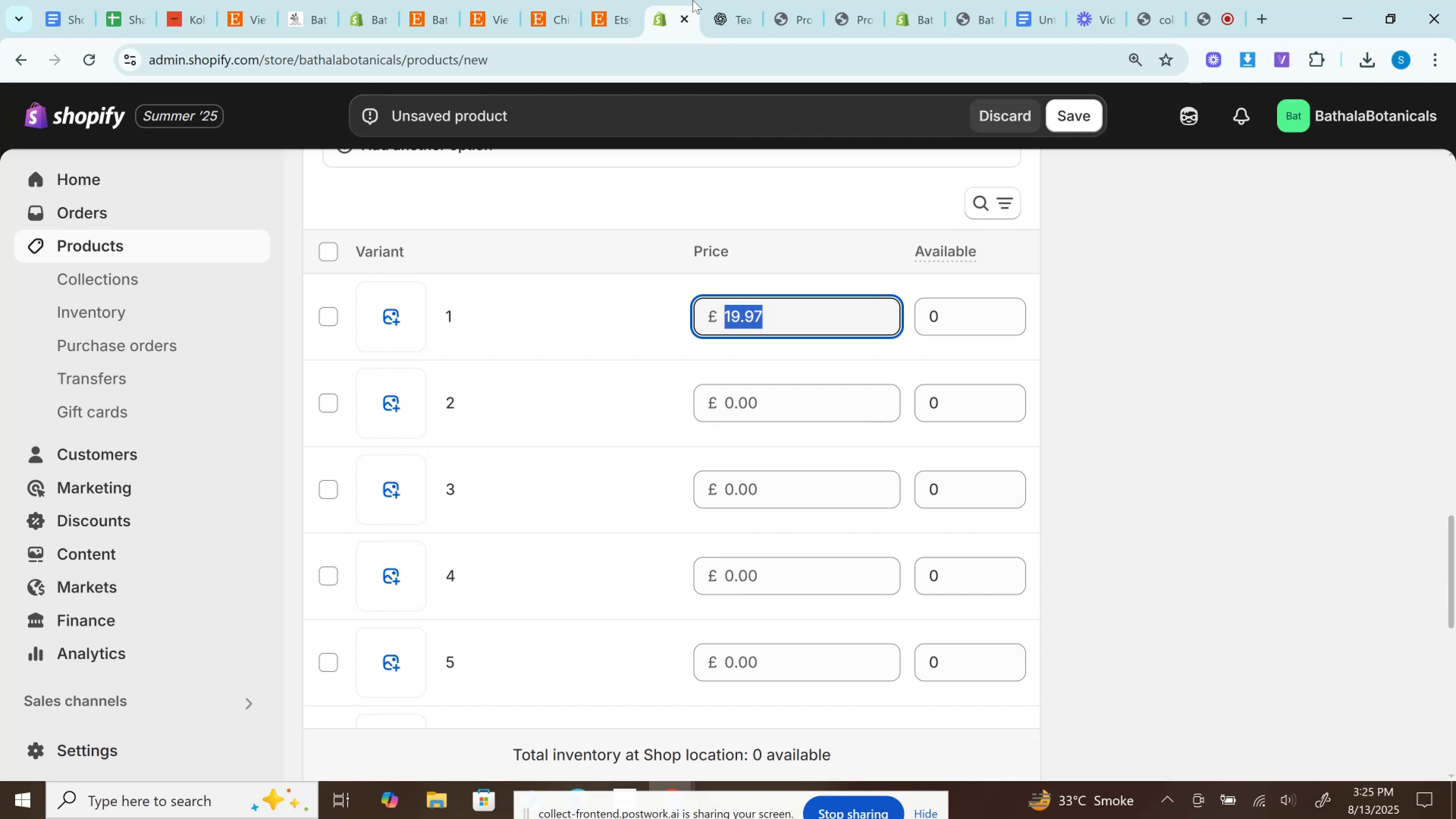 
wait(17.07)
 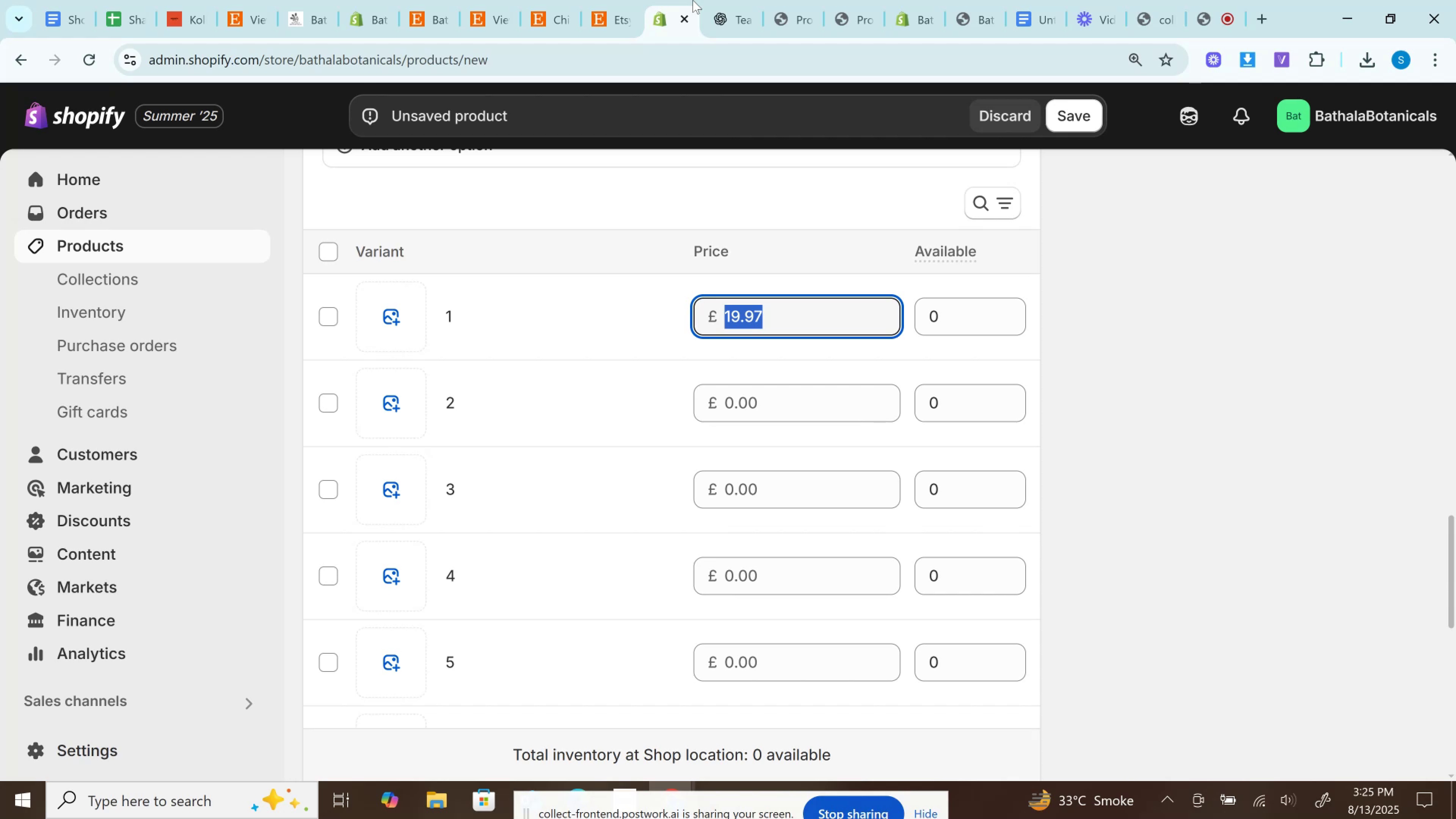 
left_click([764, 397])
 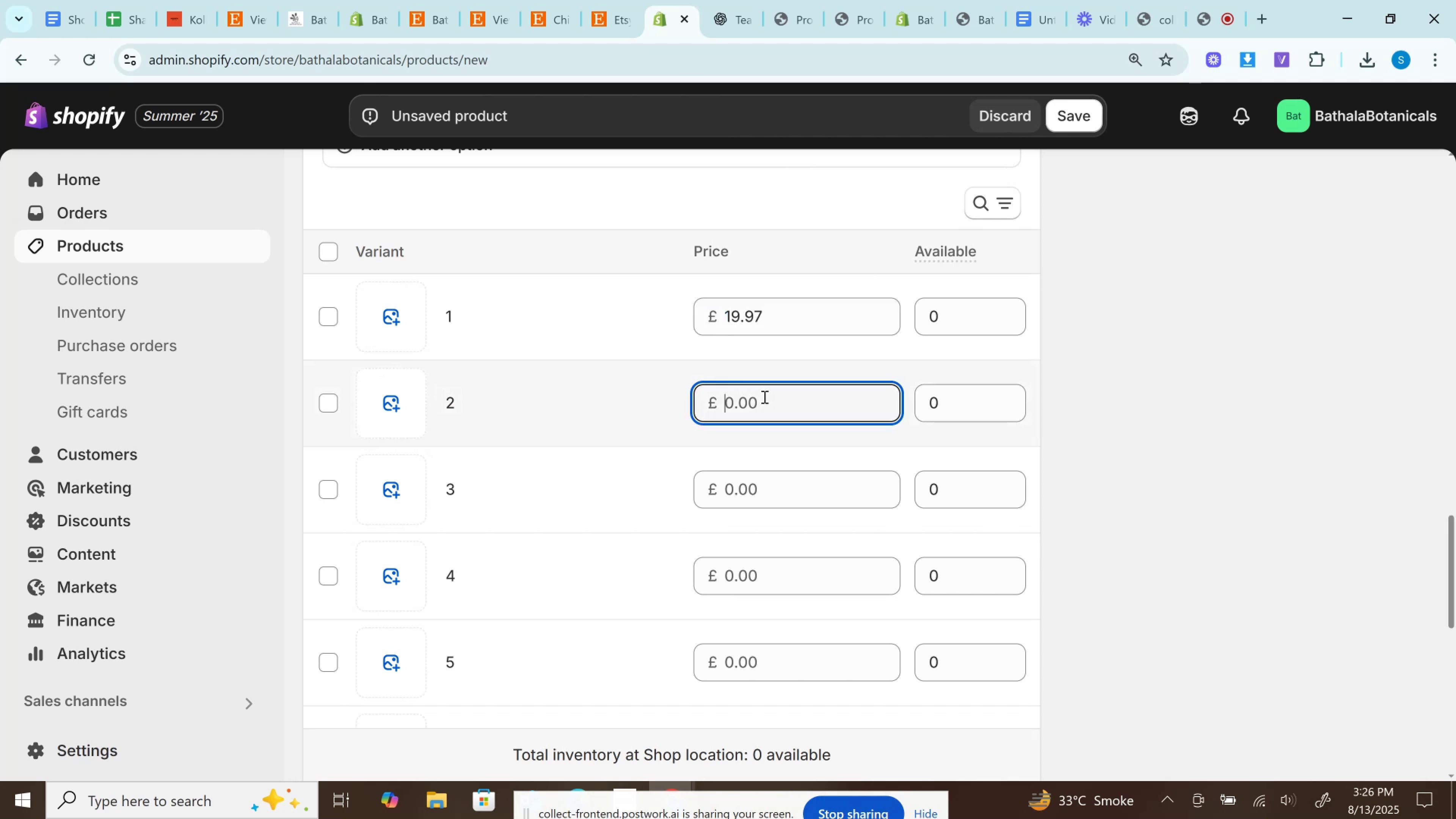 
right_click([763, 397])
 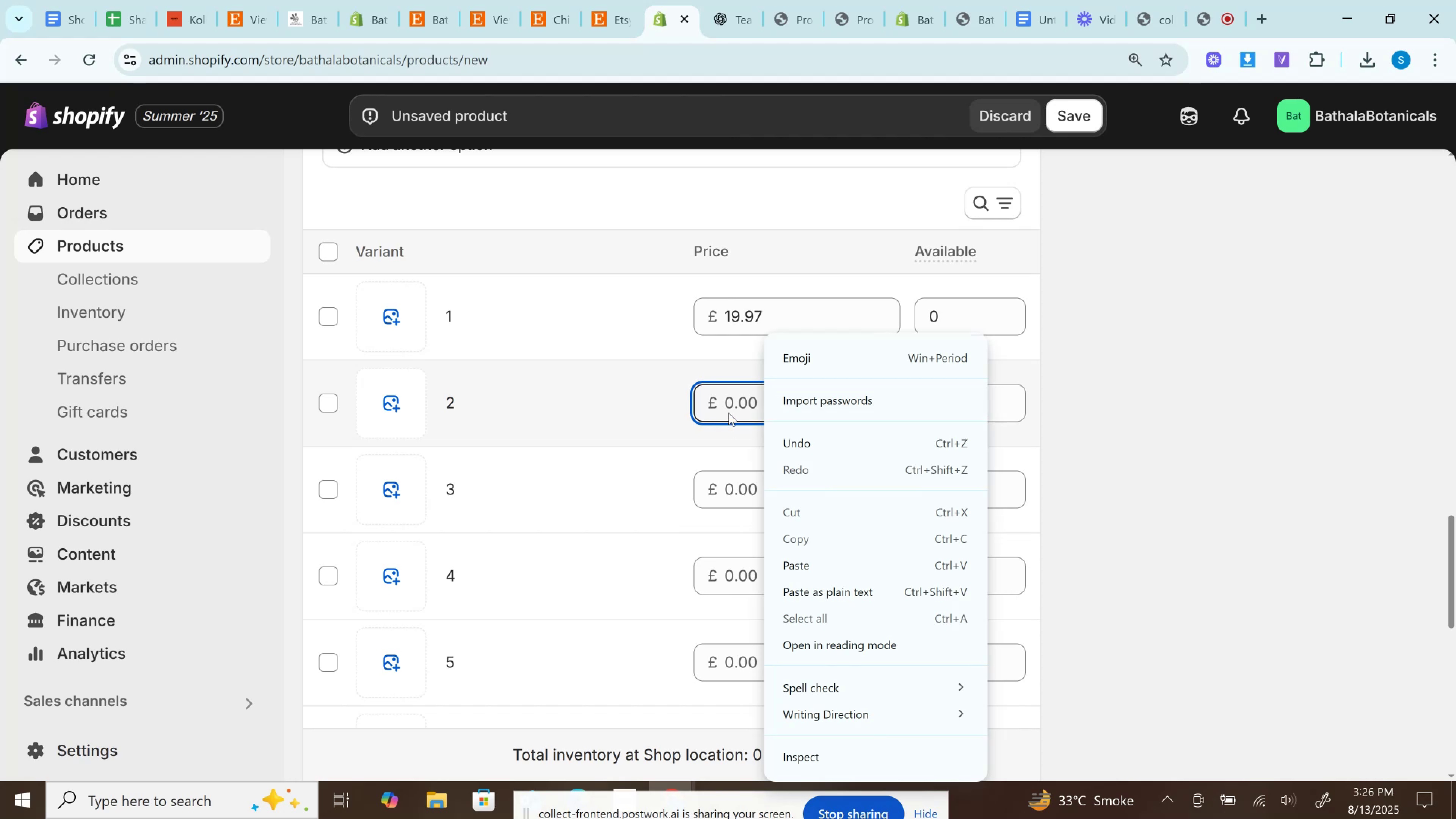 
left_click([728, 411])
 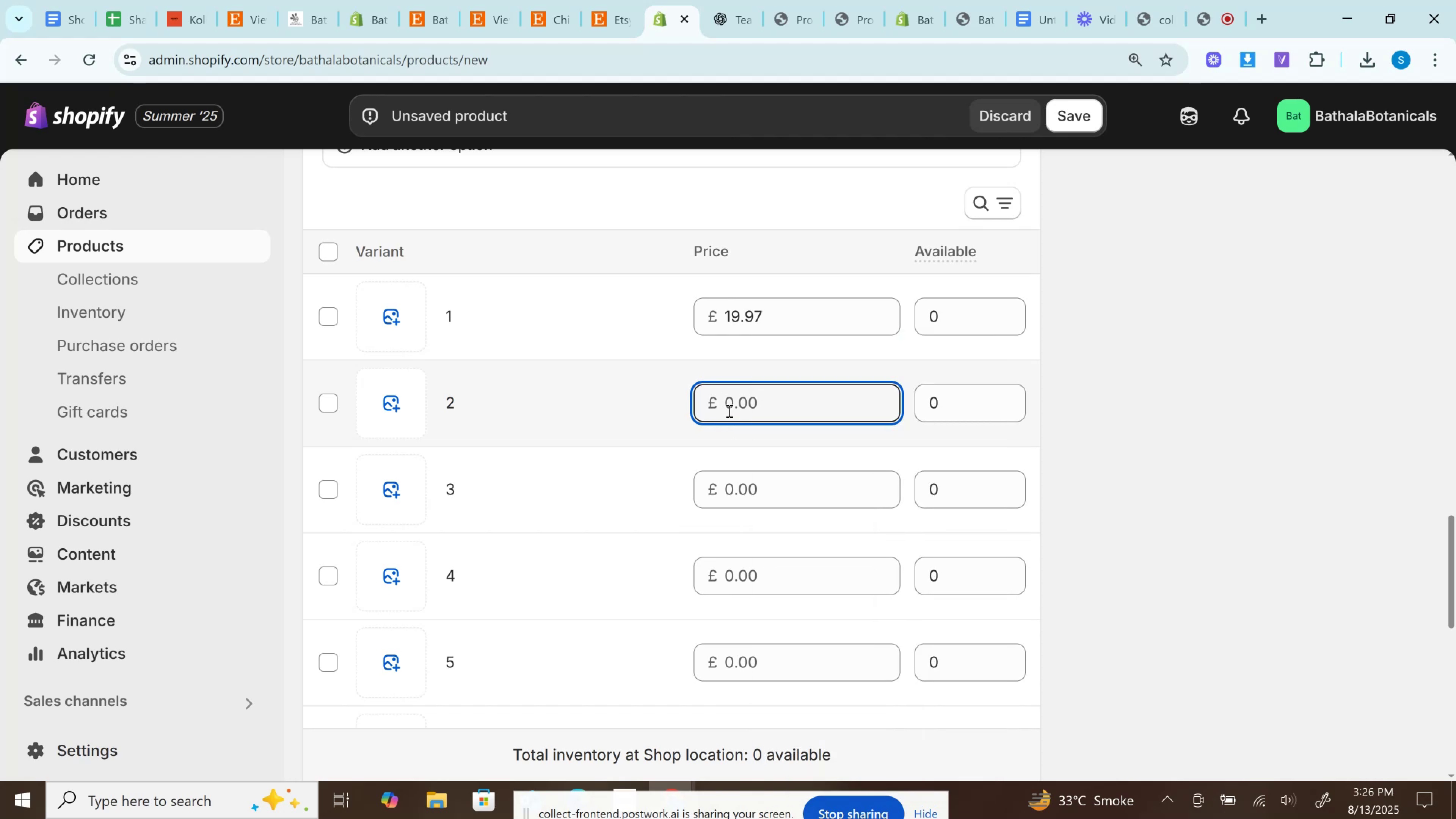 
key(Control+ControlLeft)
 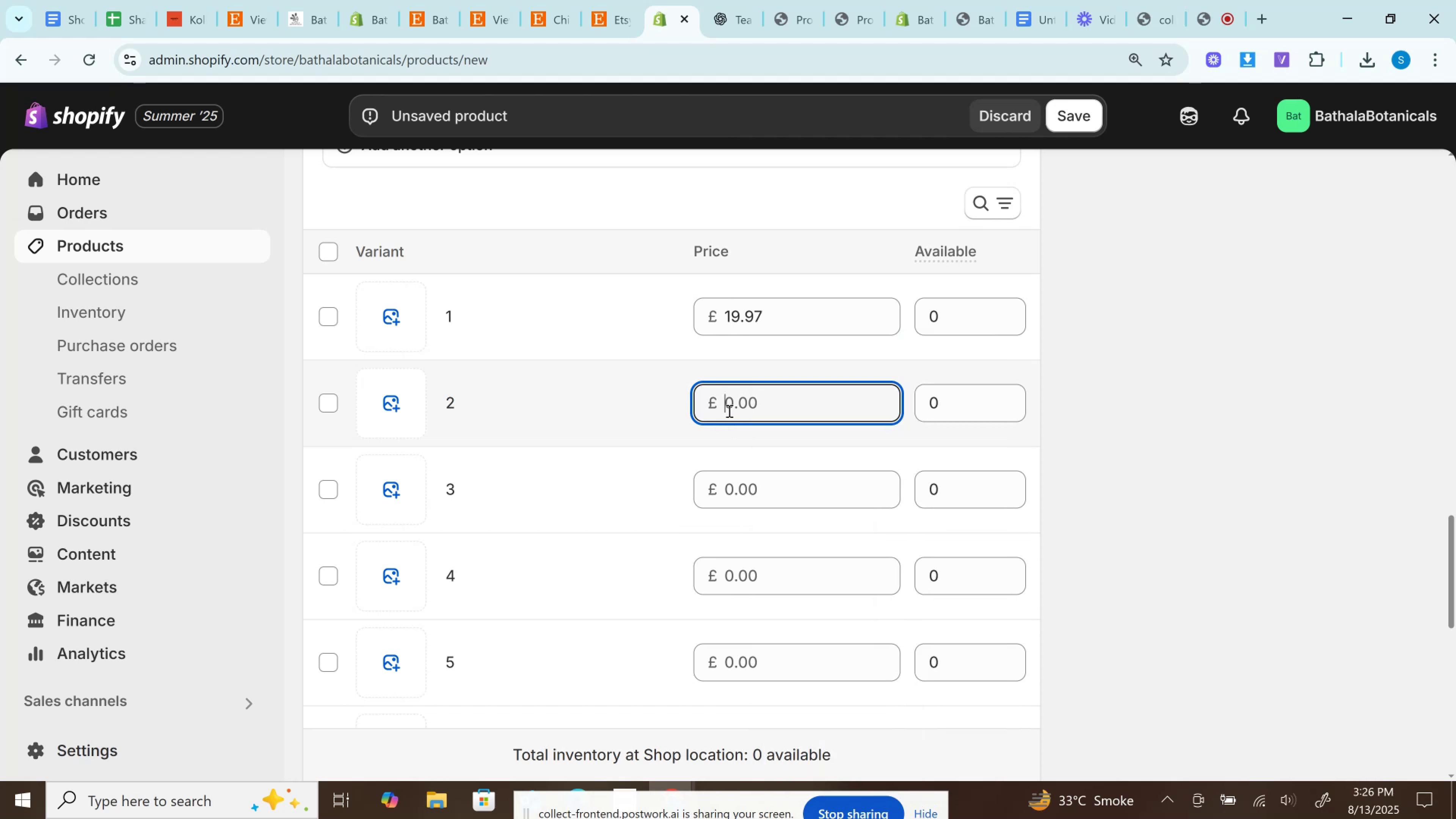 
key(Control+V)
 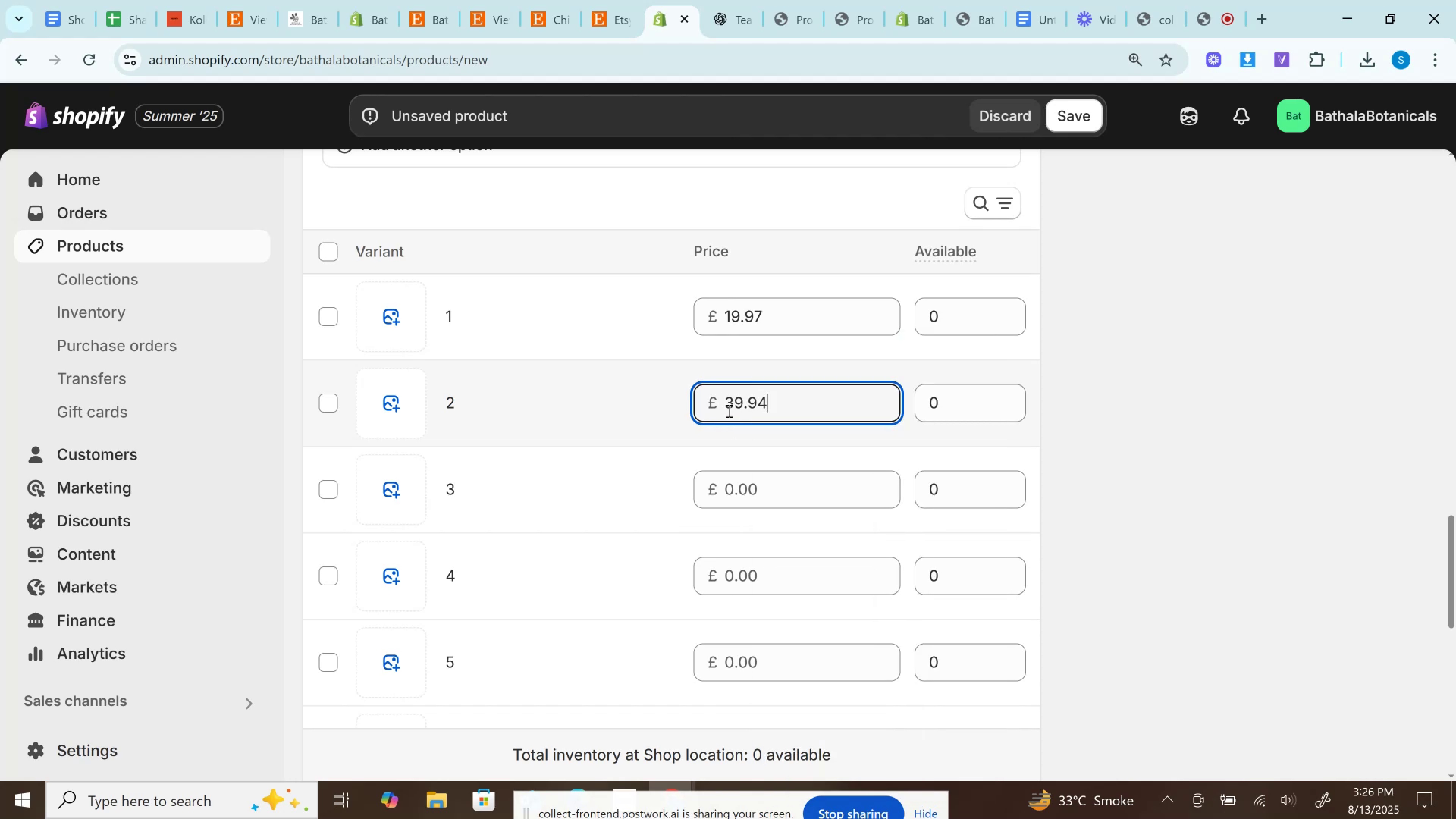 
wait(6.48)
 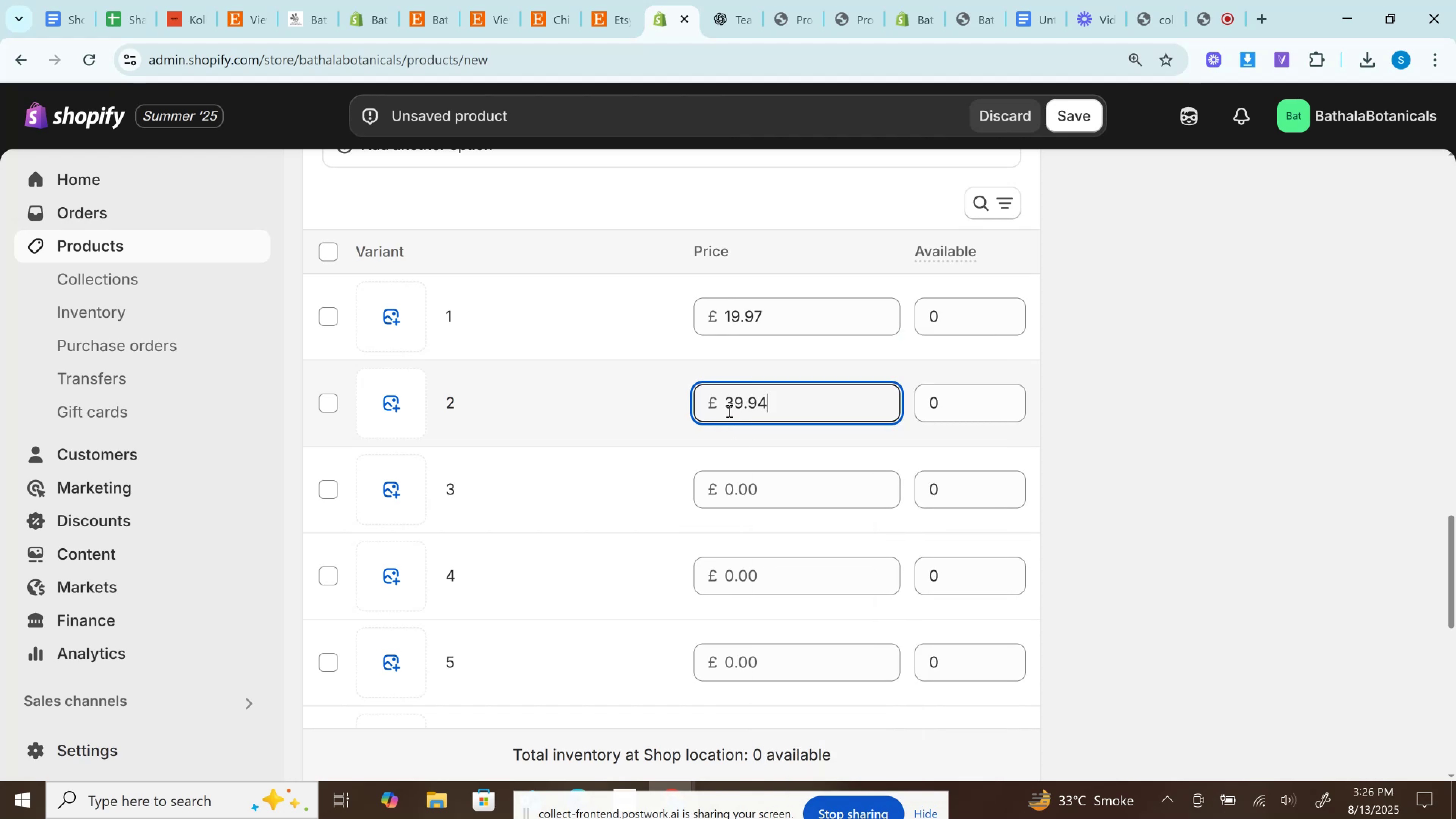 
left_click([609, 0])
 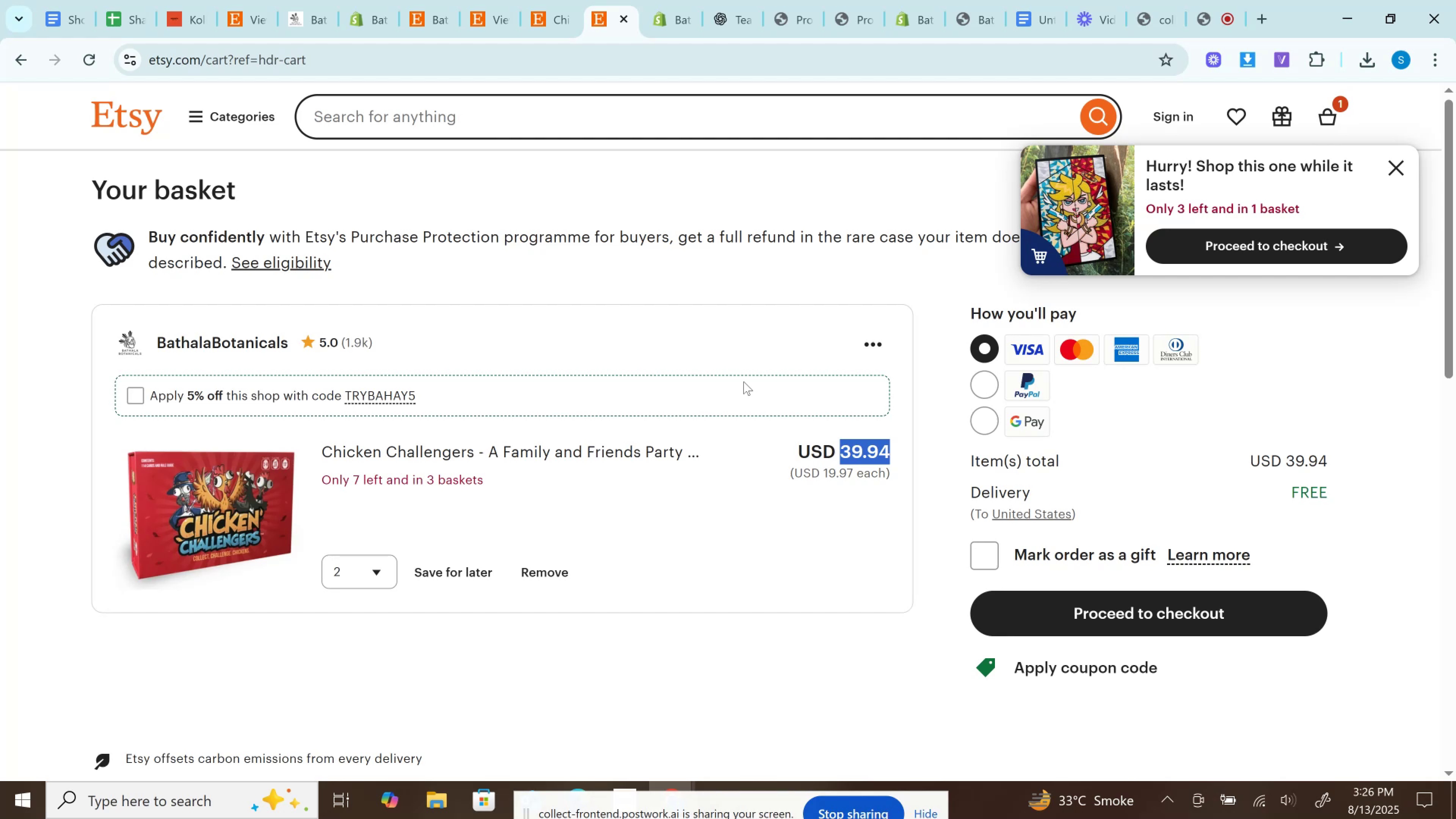 
wait(48.15)
 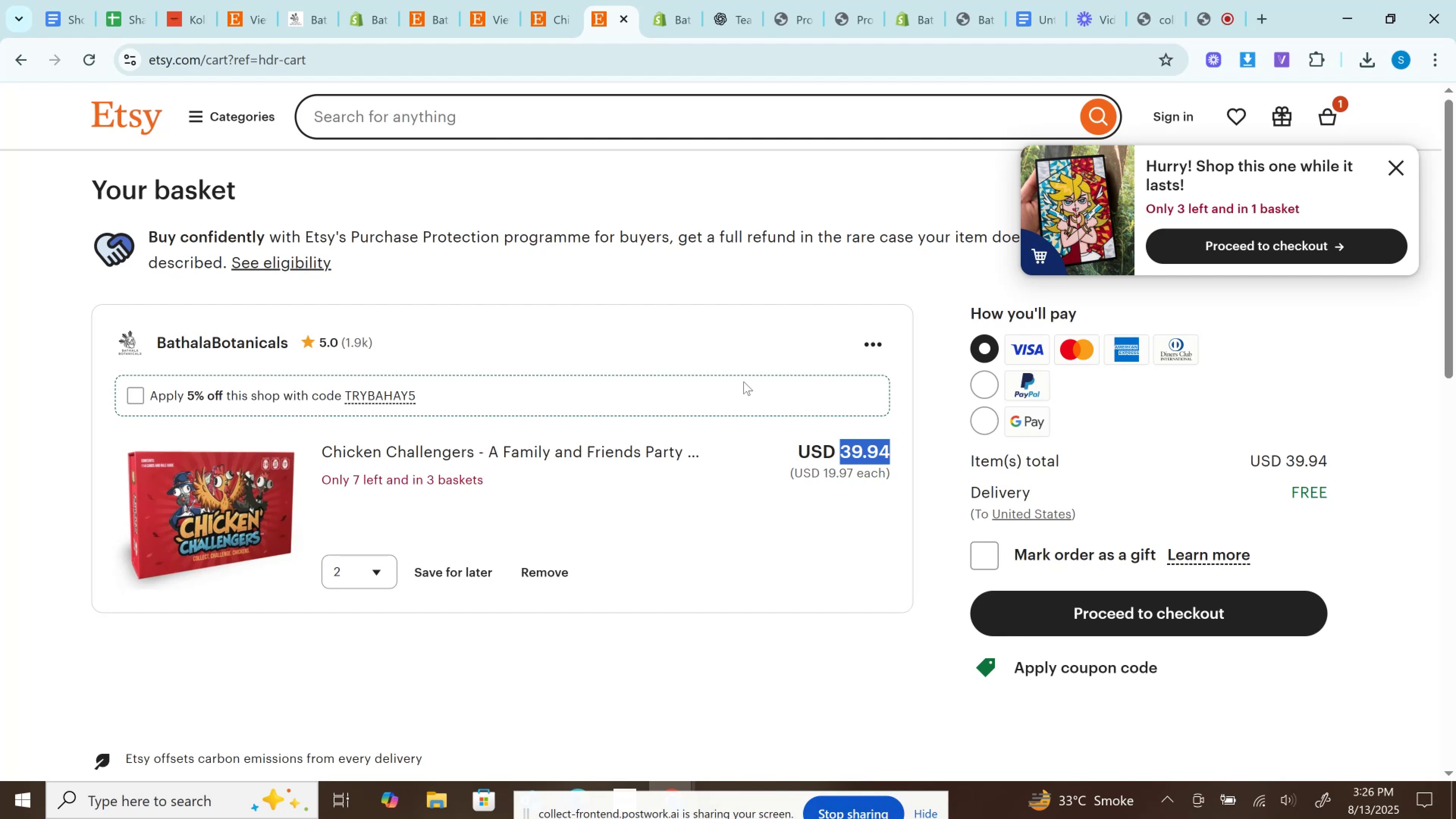 
left_click([659, 7])
 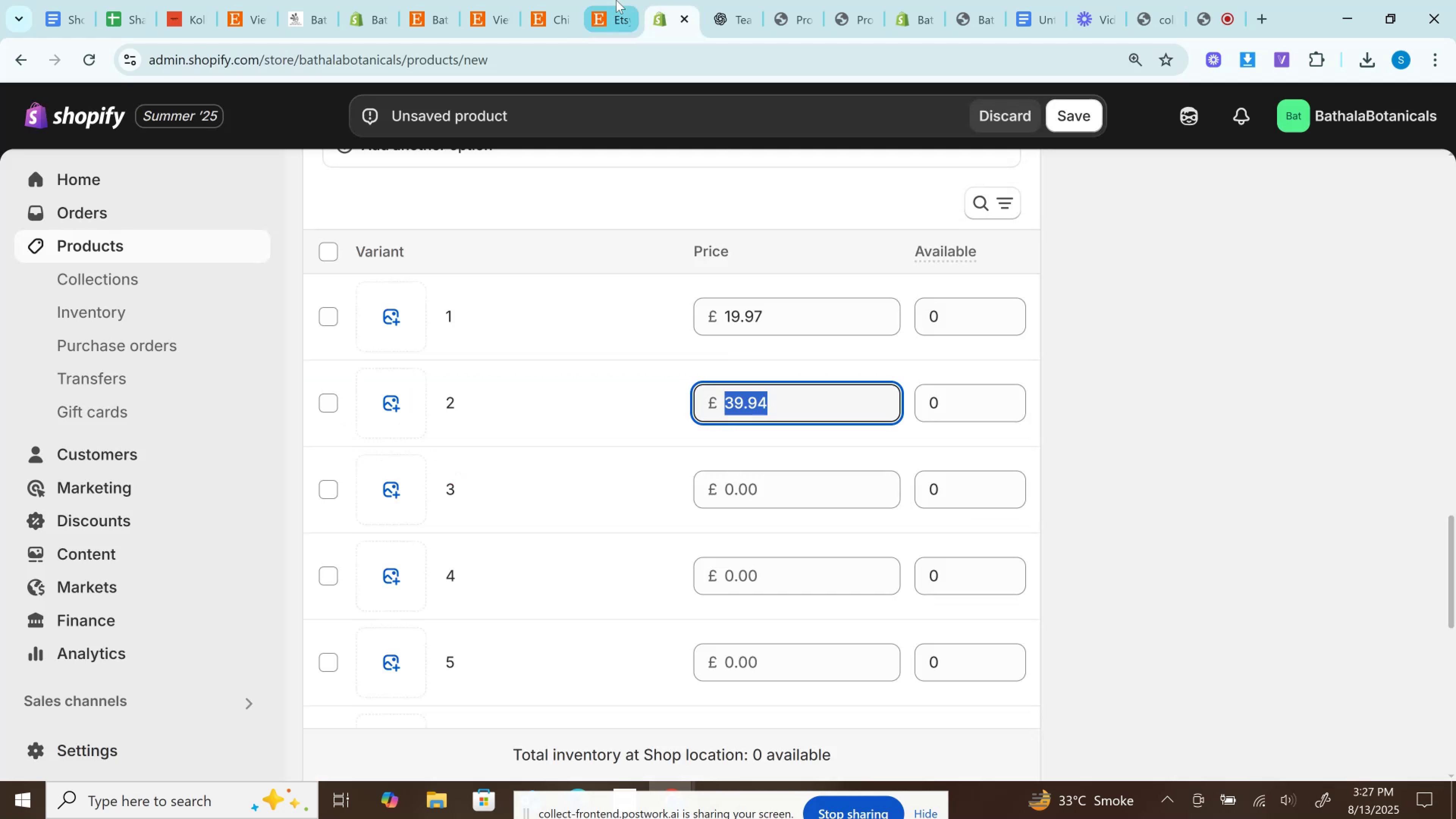 
left_click([616, 0])
 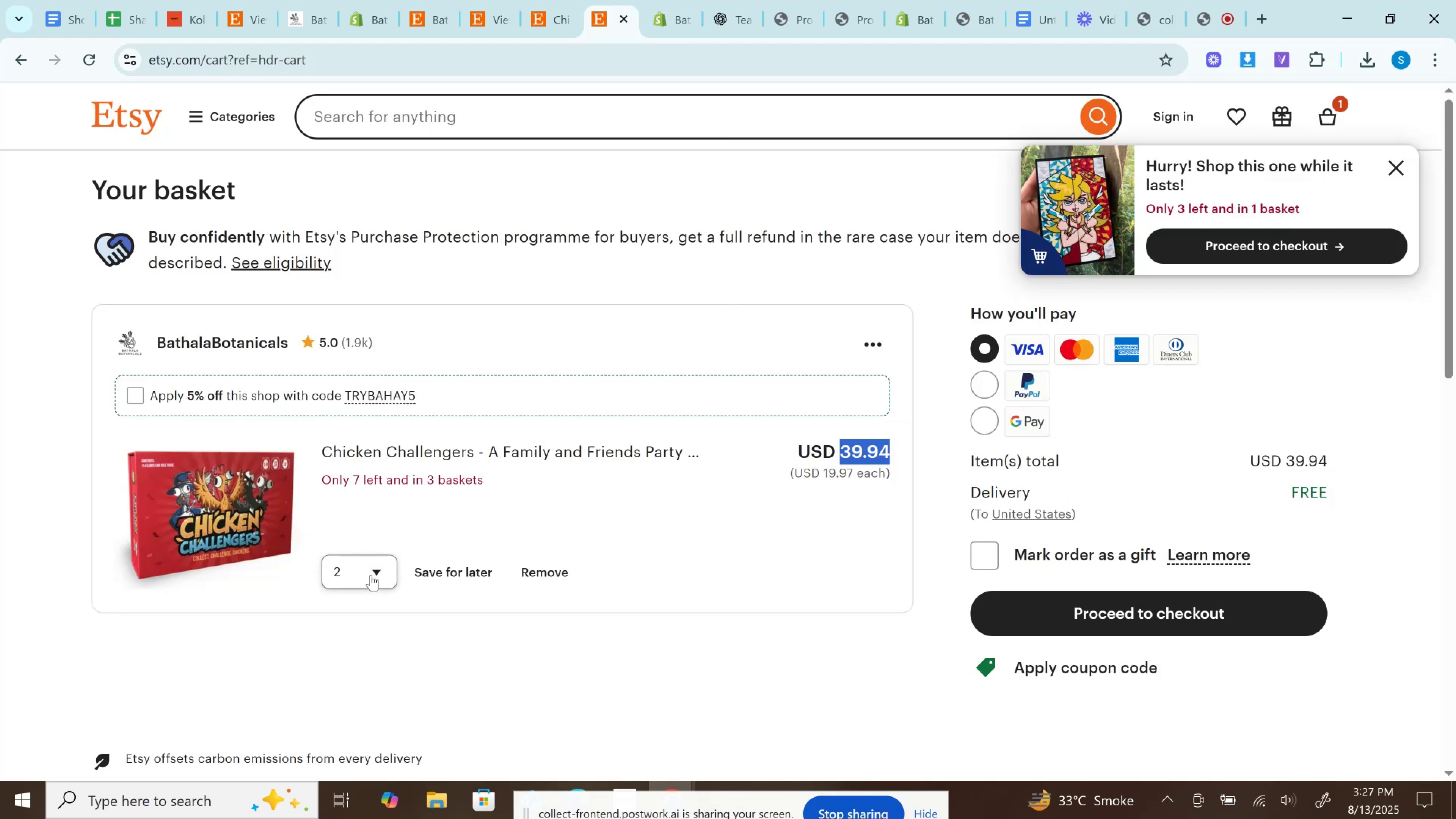 
left_click([371, 575])
 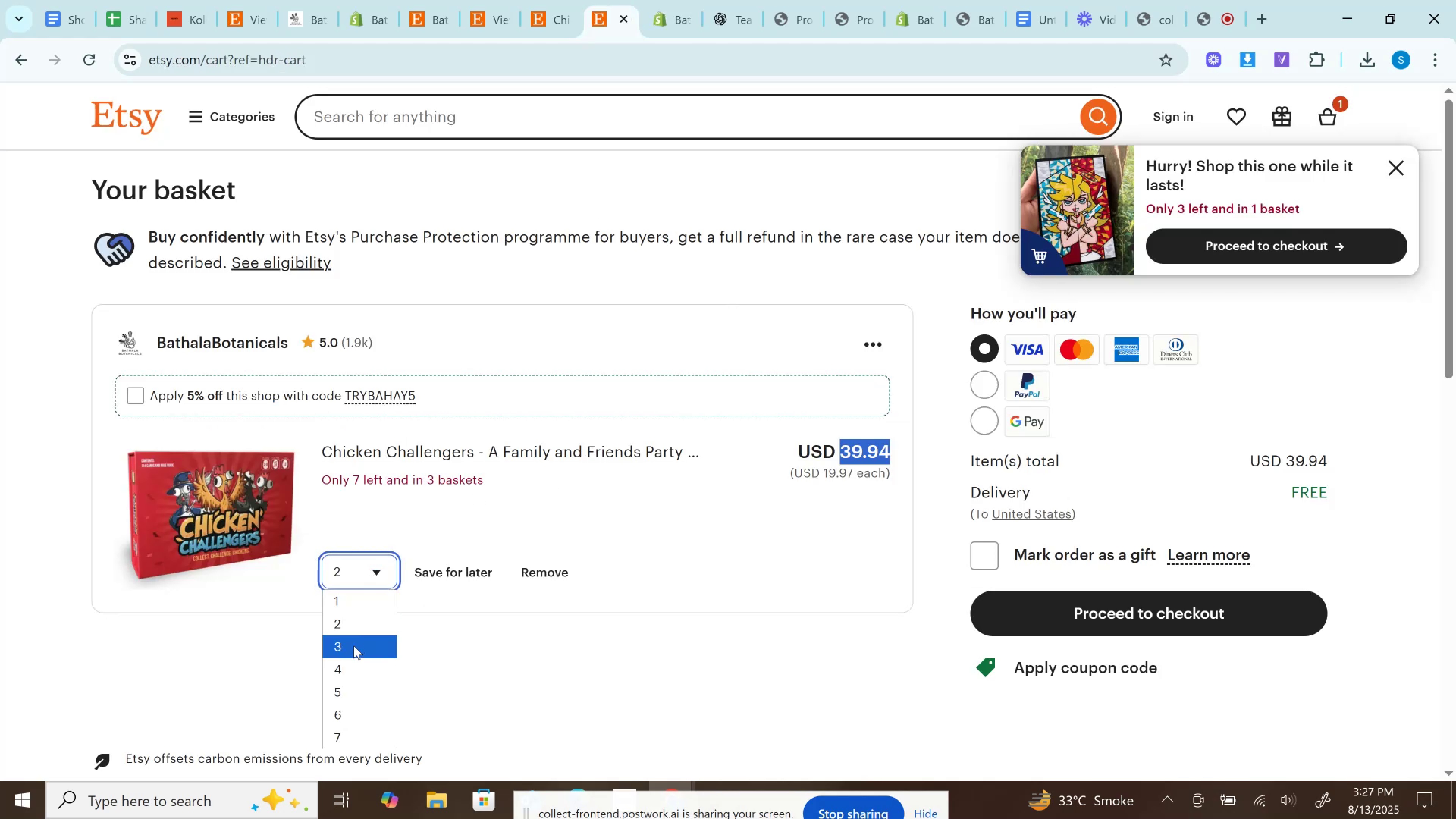 
left_click([354, 642])
 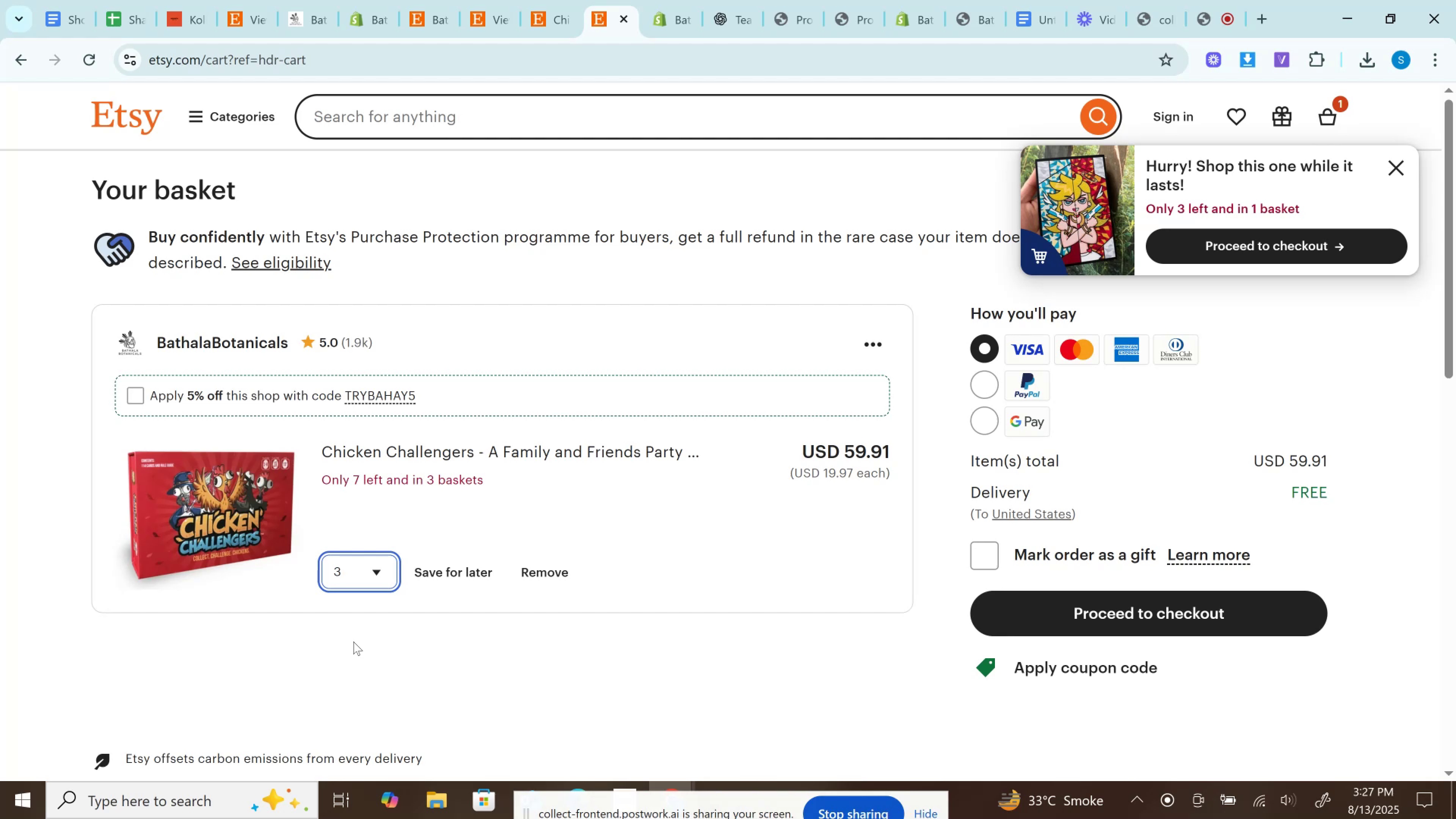 
wait(35.79)
 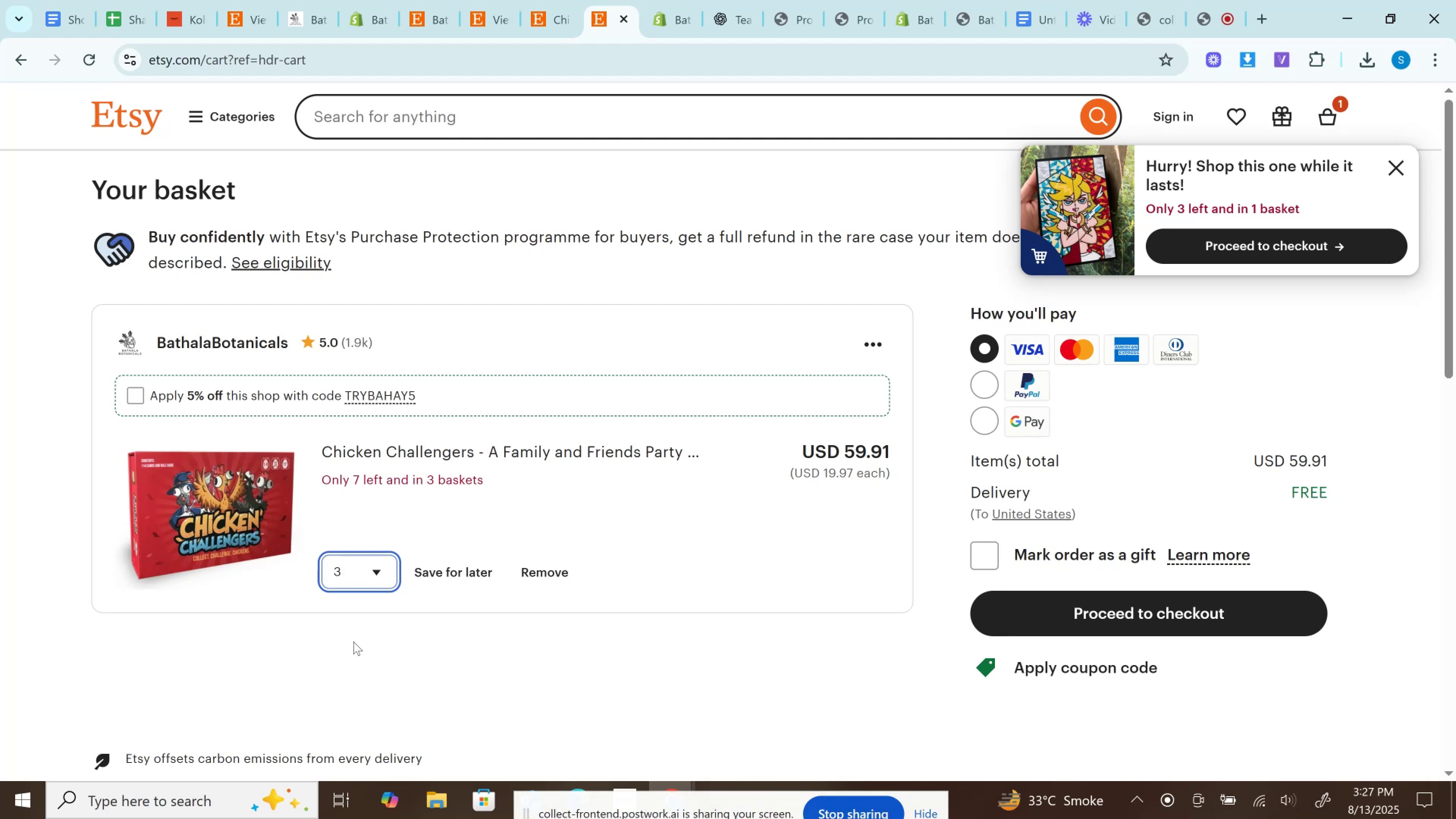 
double_click([869, 451])
 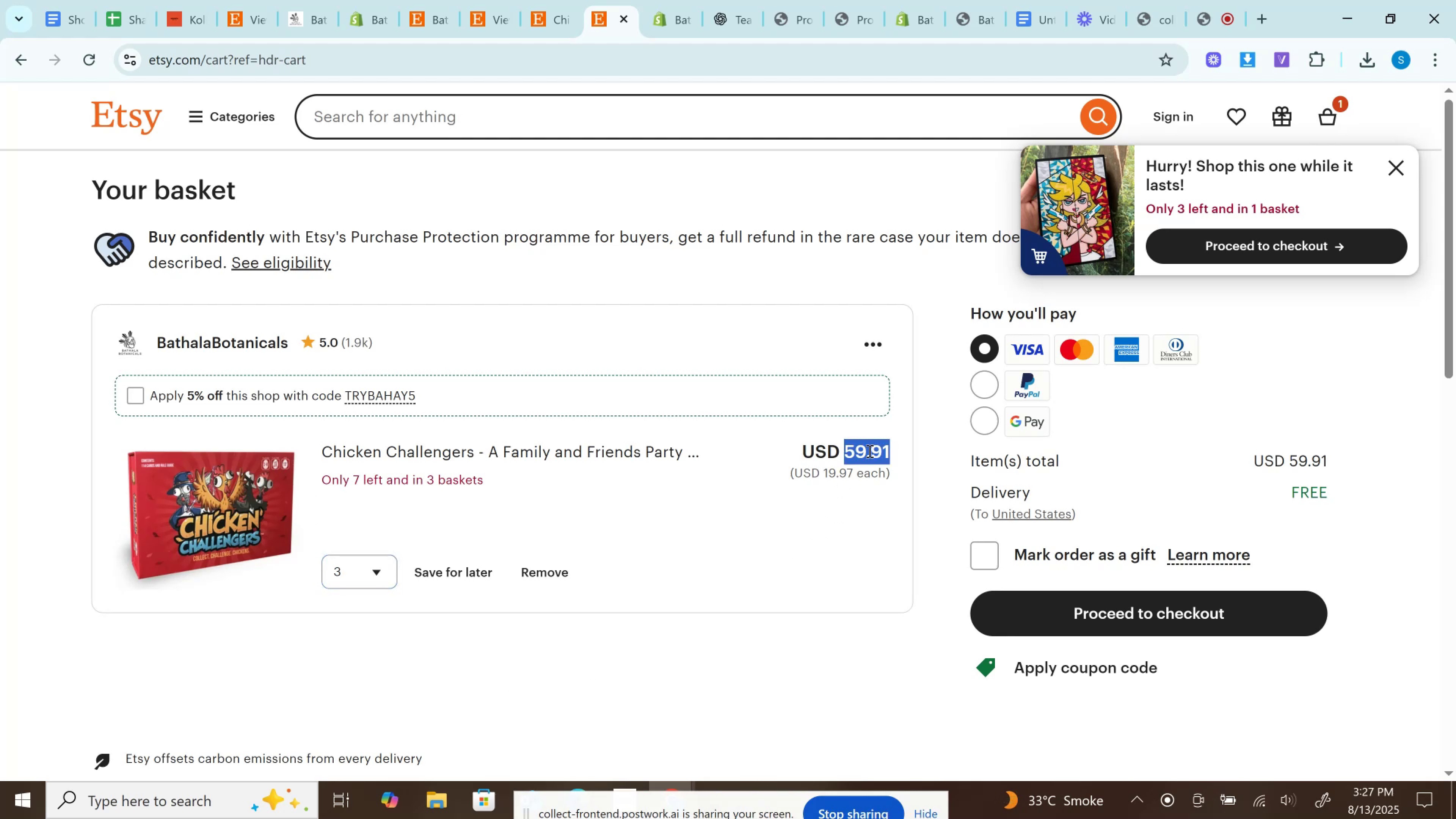 
right_click([869, 451])
 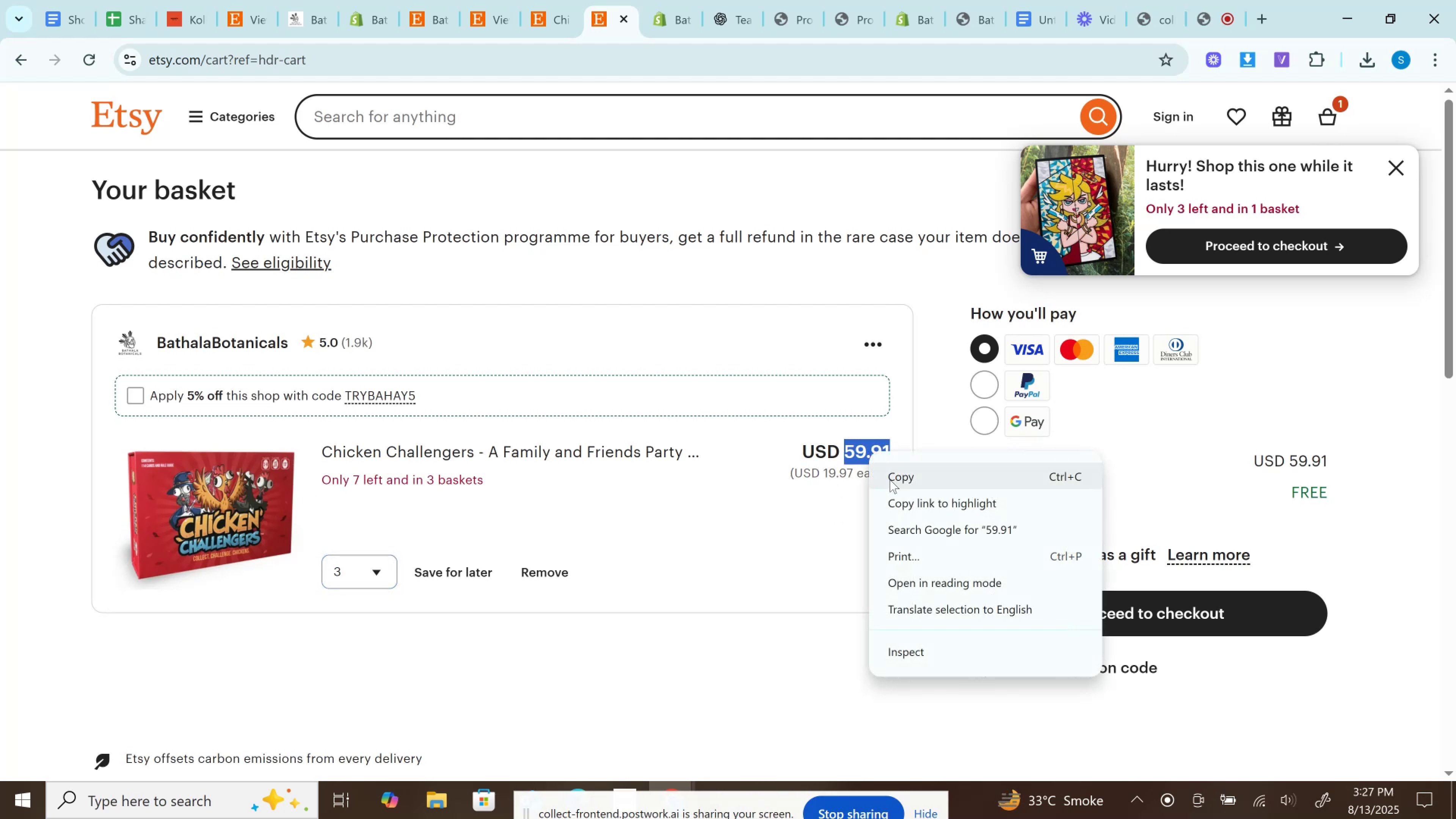 
left_click([890, 480])
 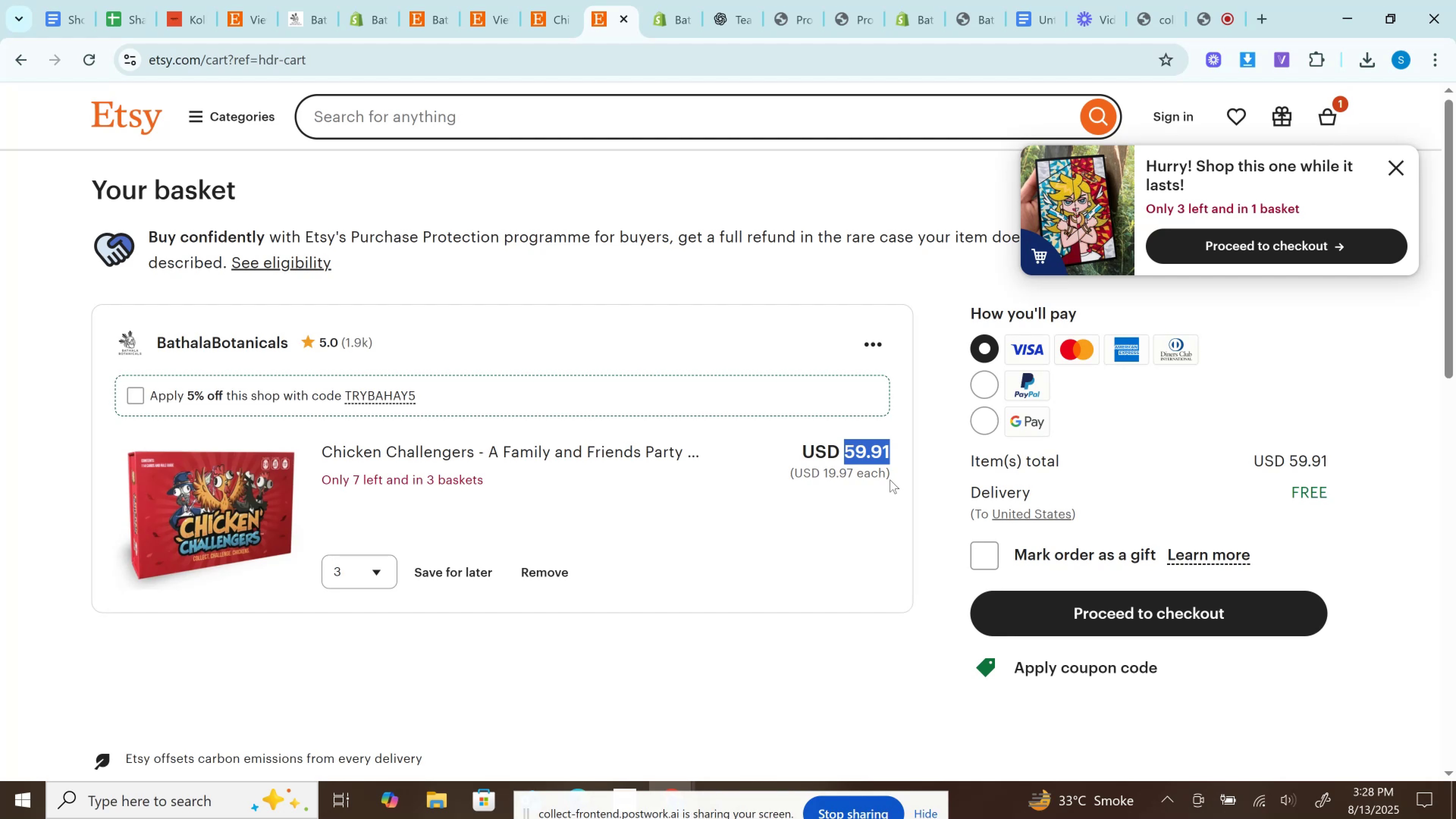 
wait(37.9)
 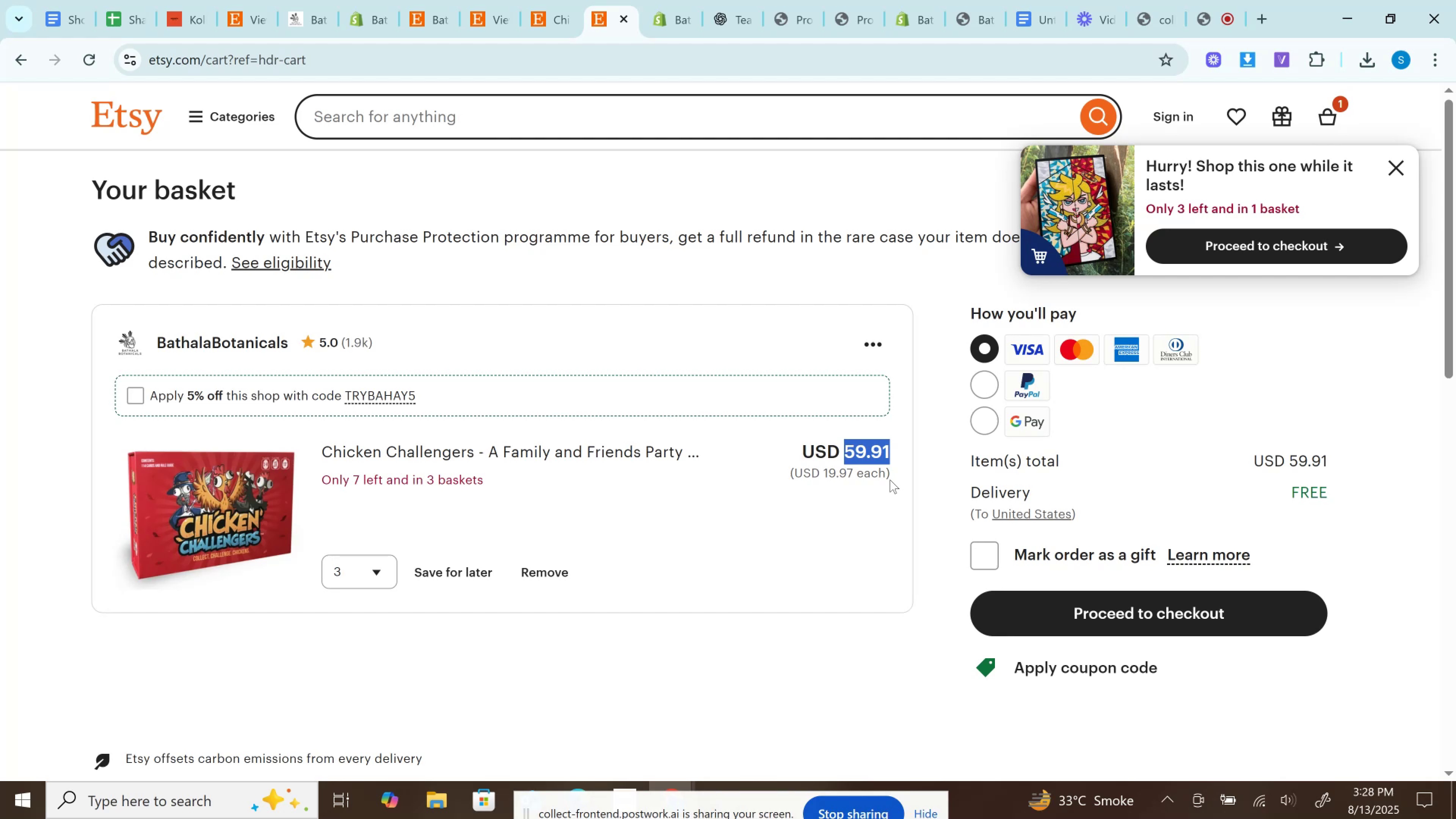 
left_click([659, 0])
 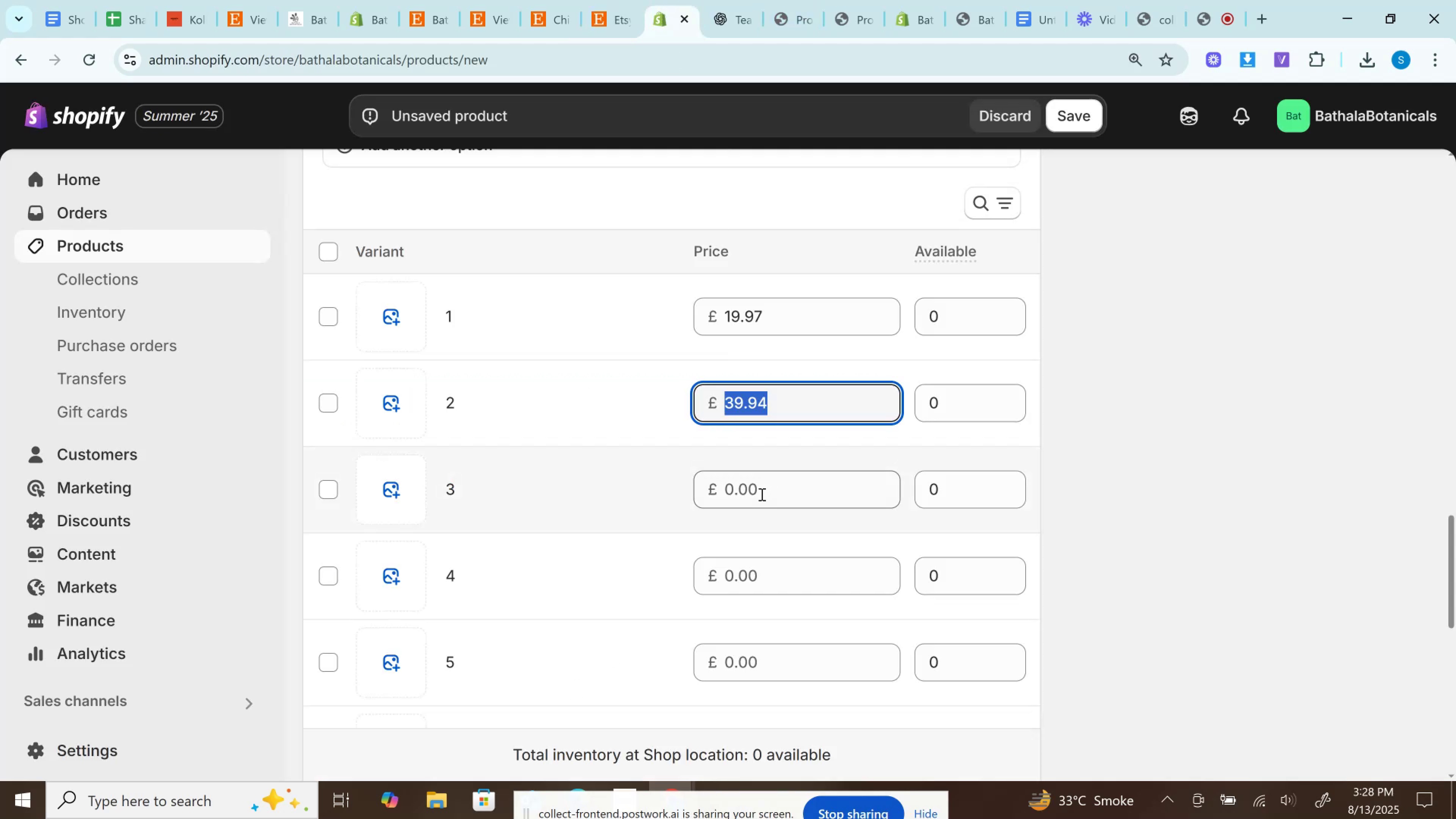 
right_click([763, 491])
 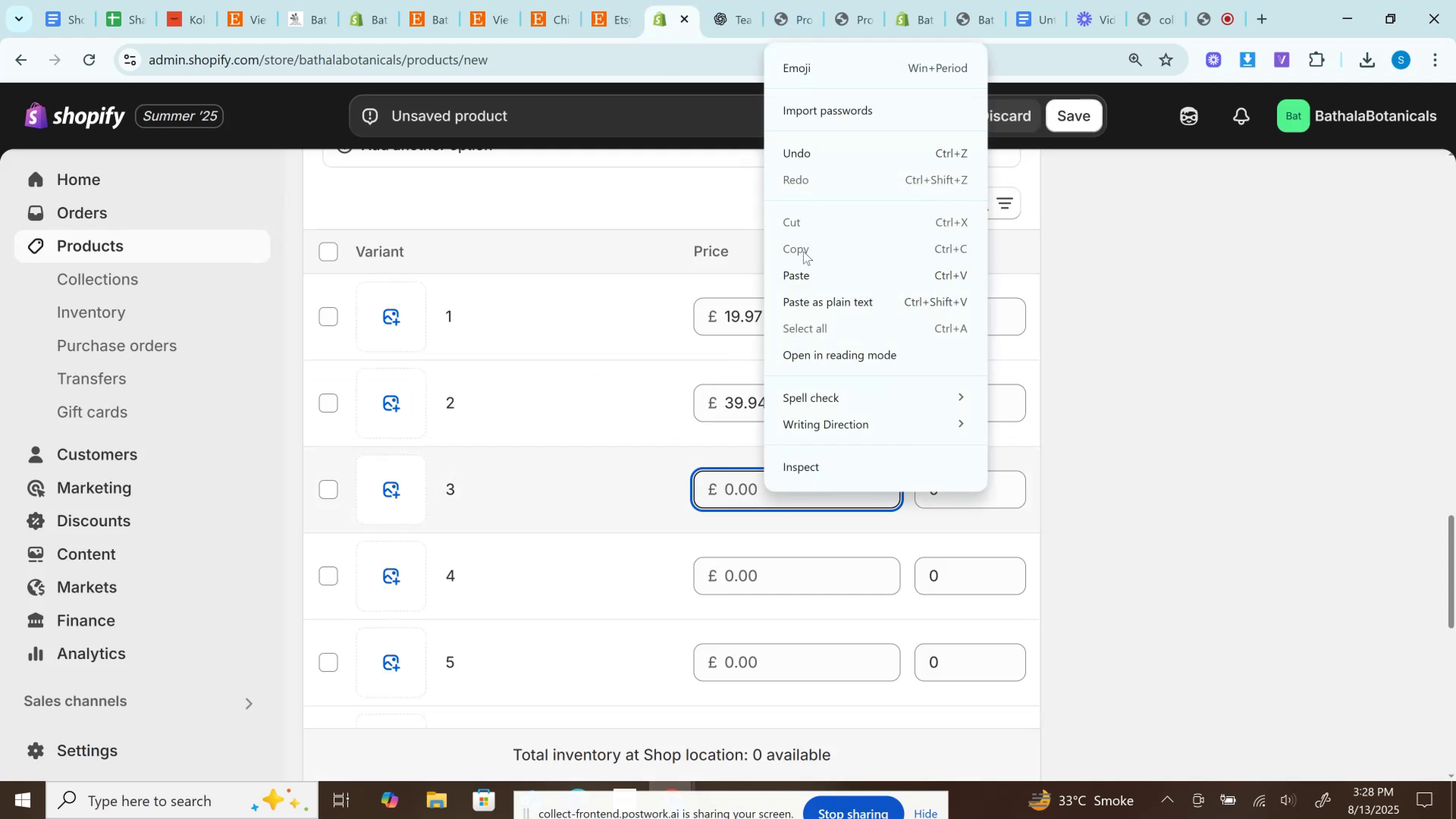 
left_click([800, 273])
 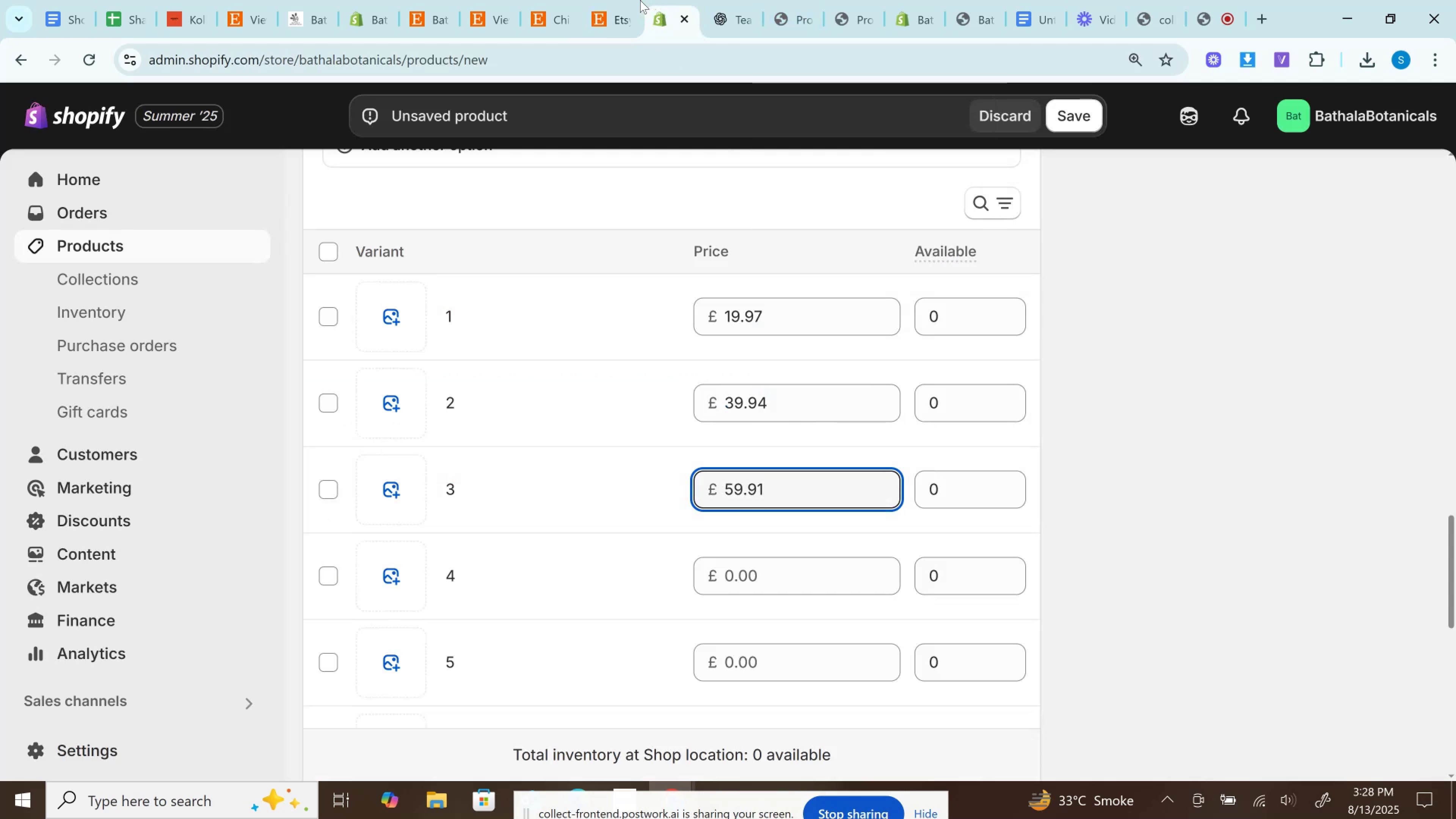 
left_click([621, 0])
 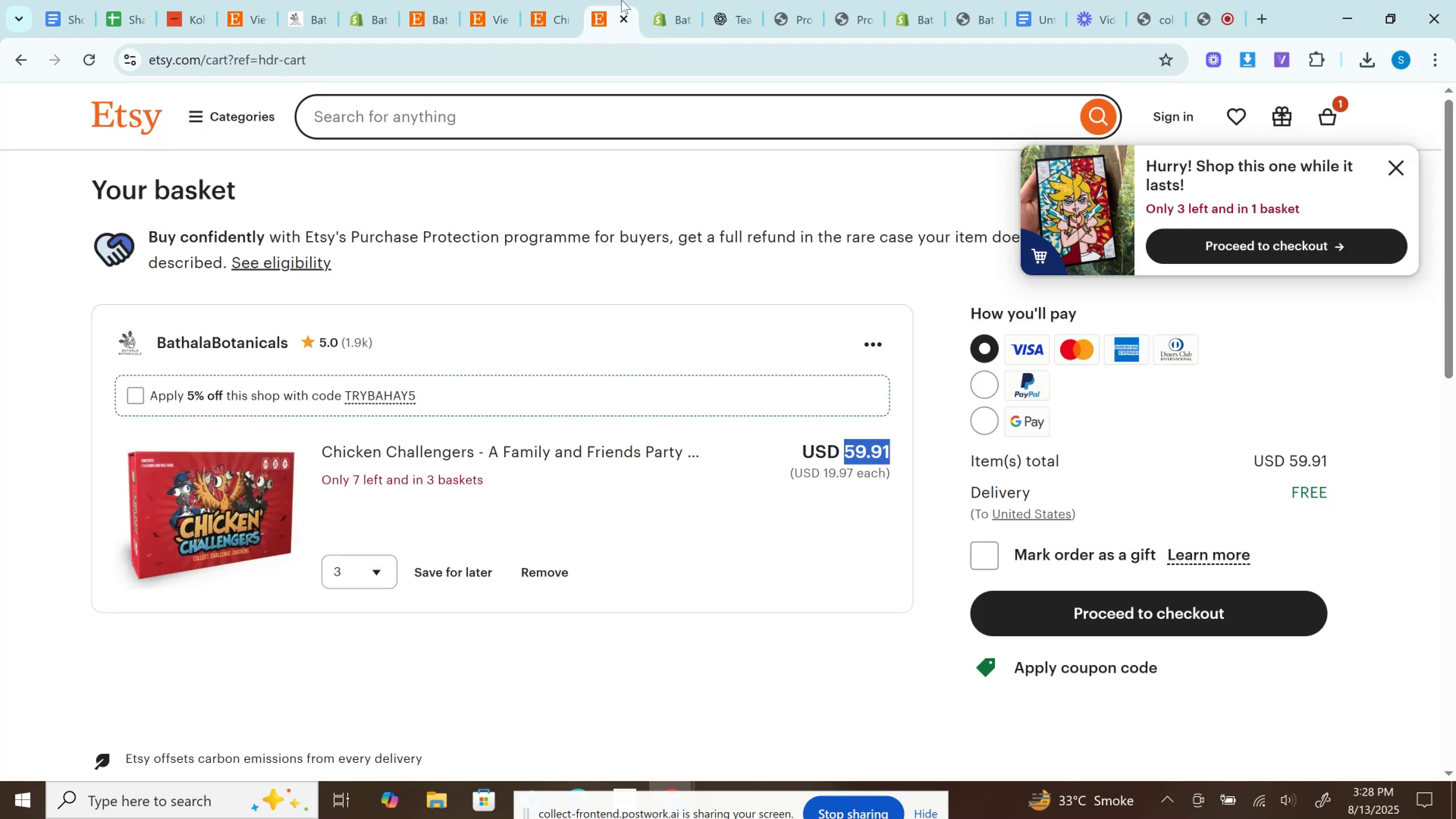 
wait(8.41)
 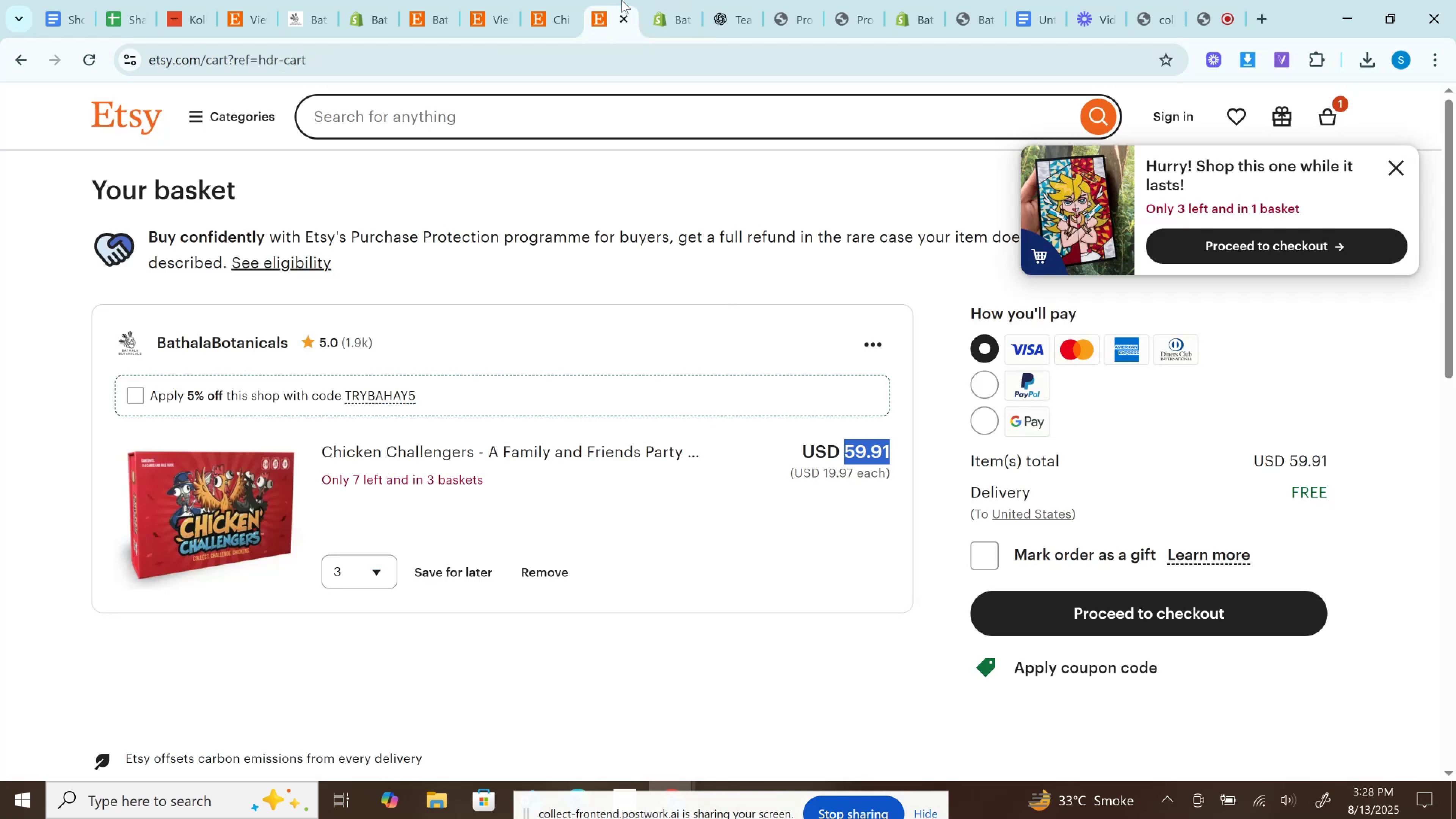 
left_click([372, 570])
 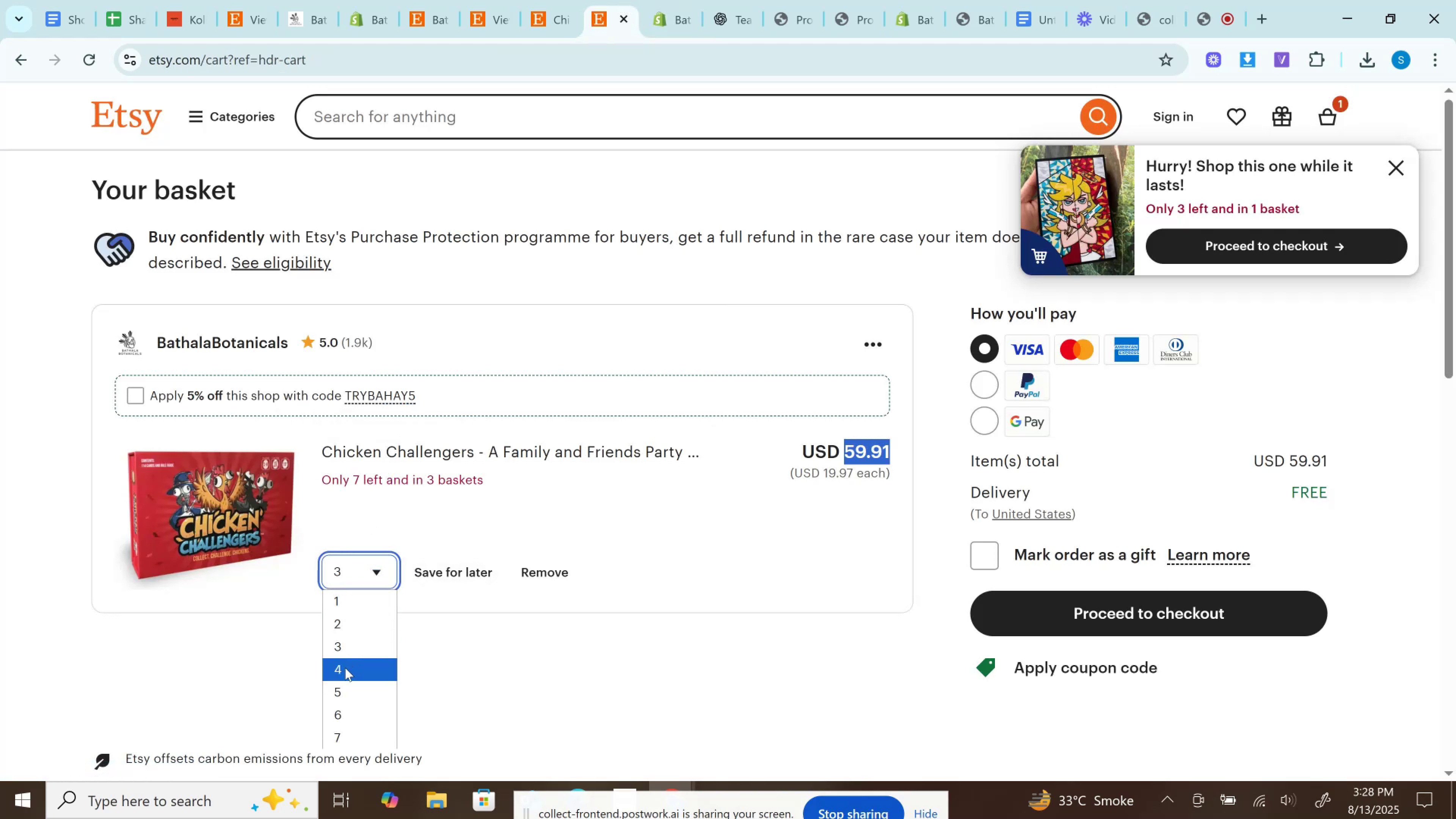 
left_click([345, 668])
 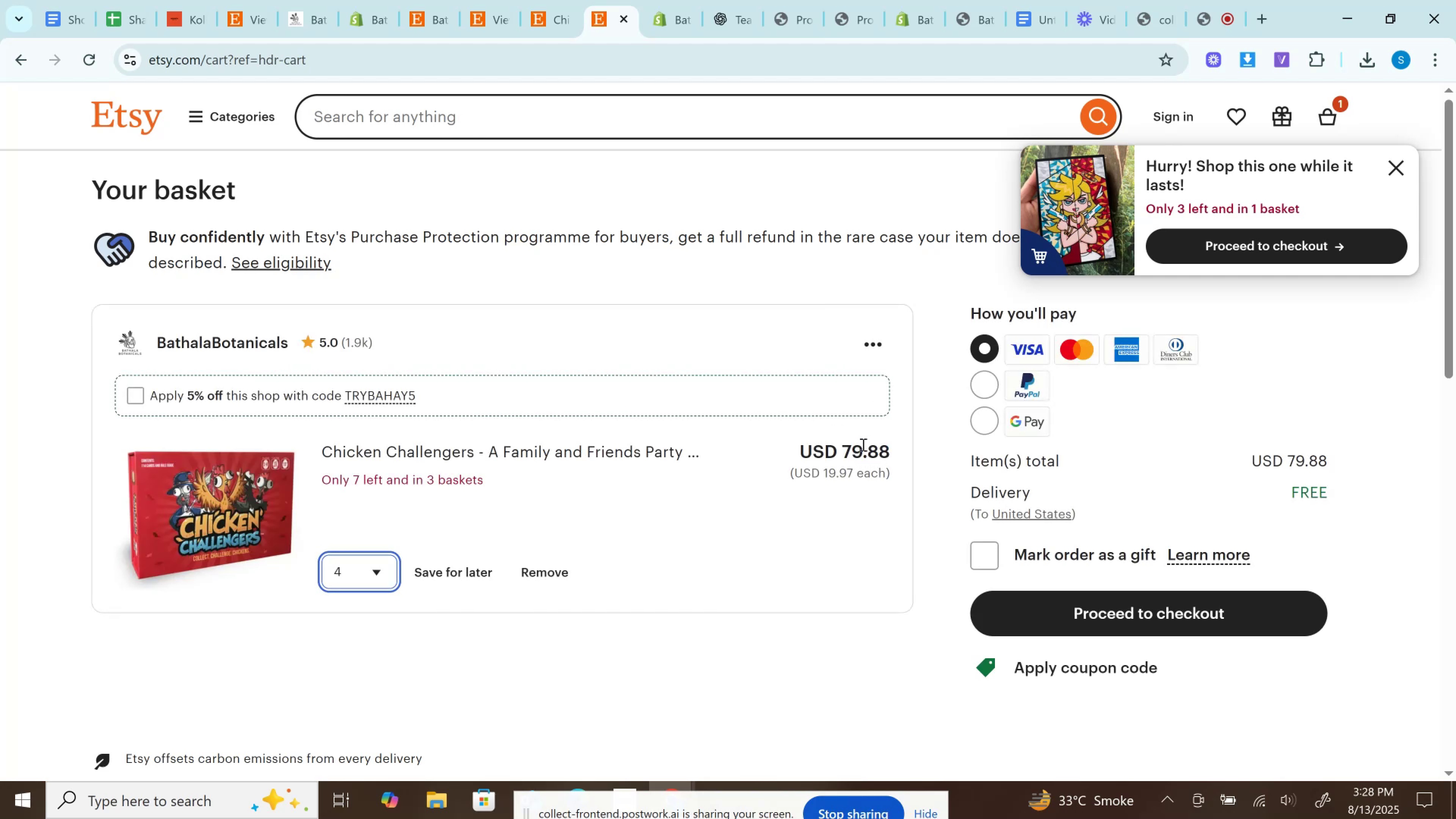 
double_click([862, 444])
 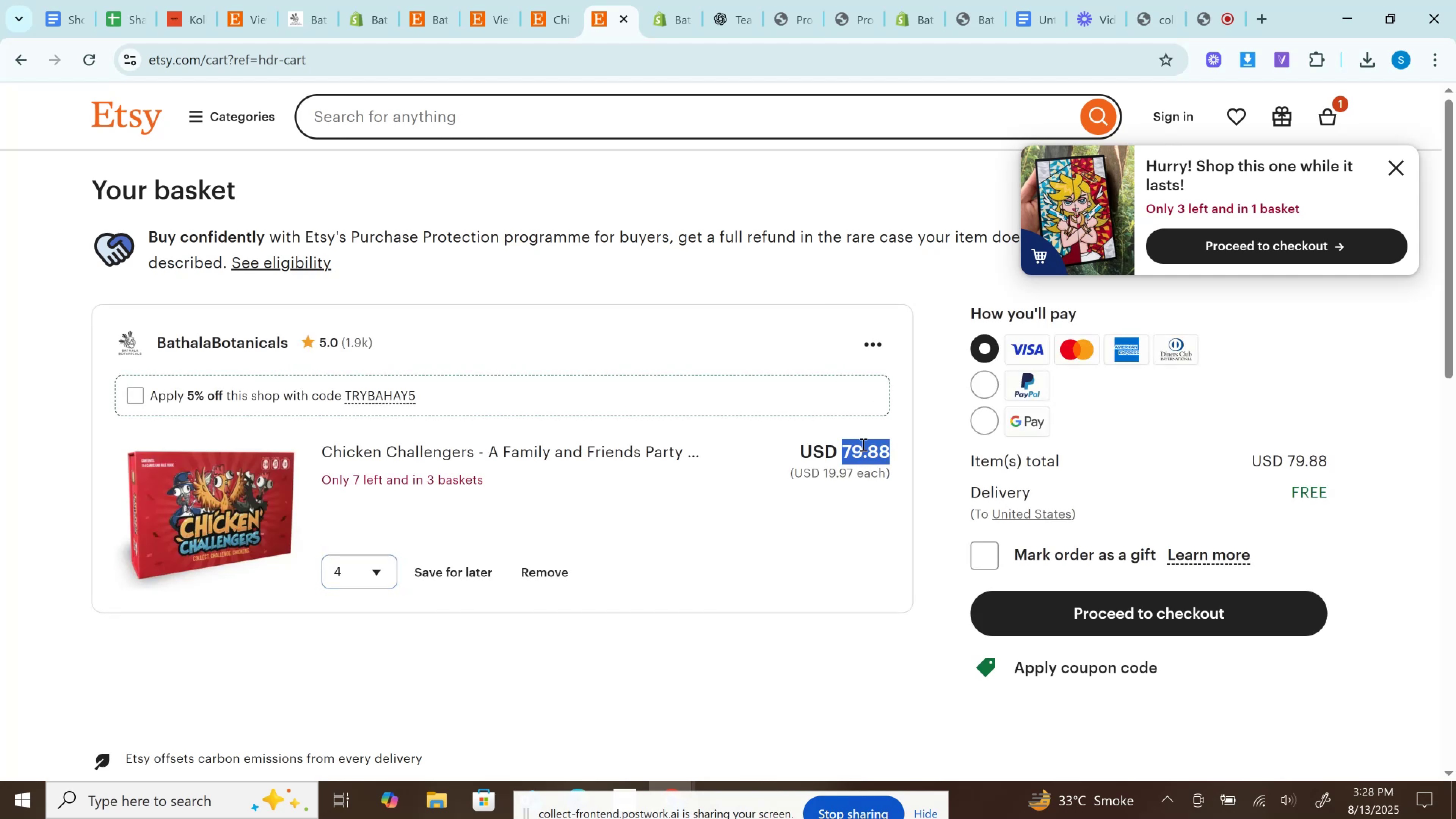 
right_click([862, 444])
 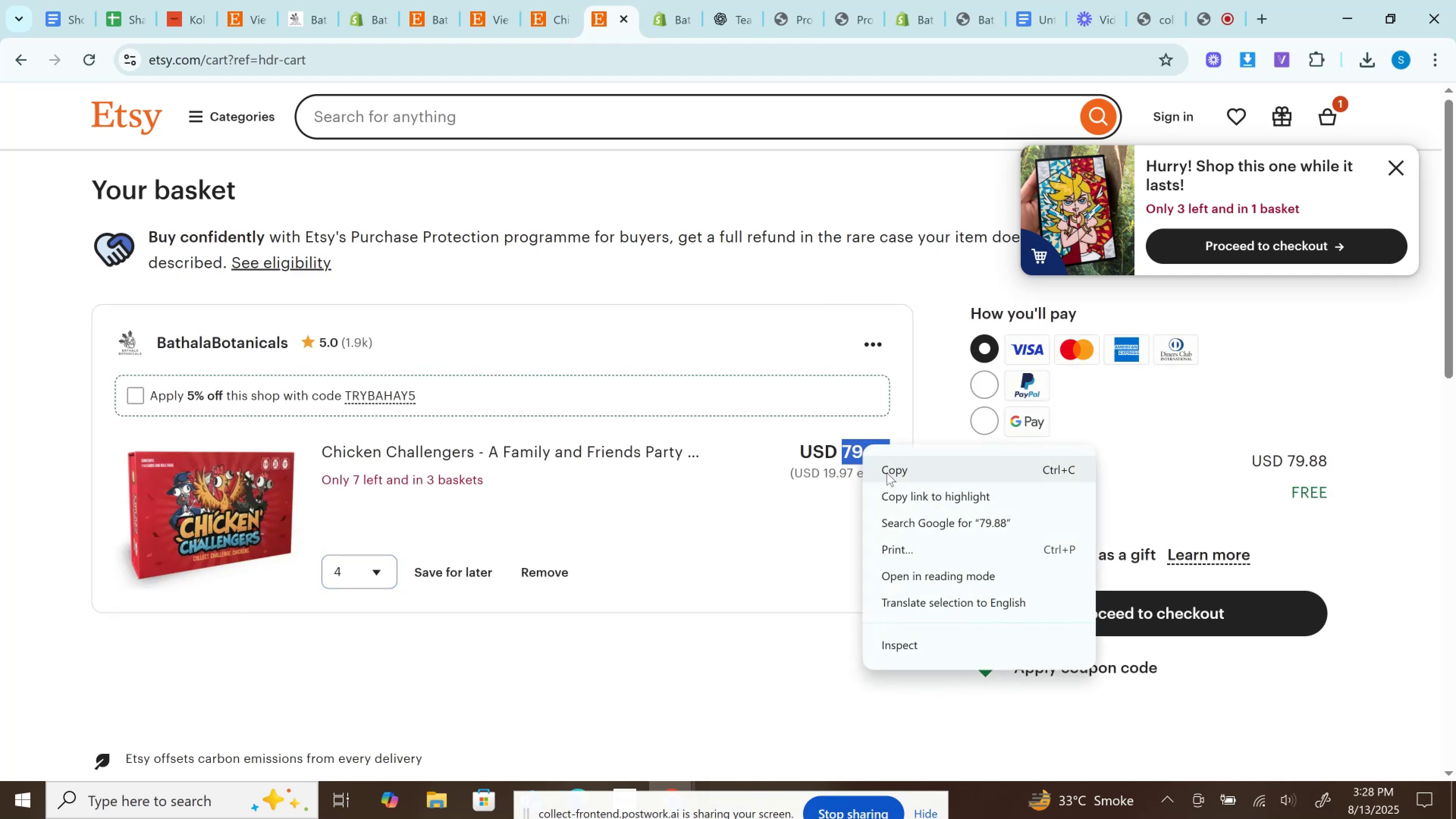 
left_click([887, 473])
 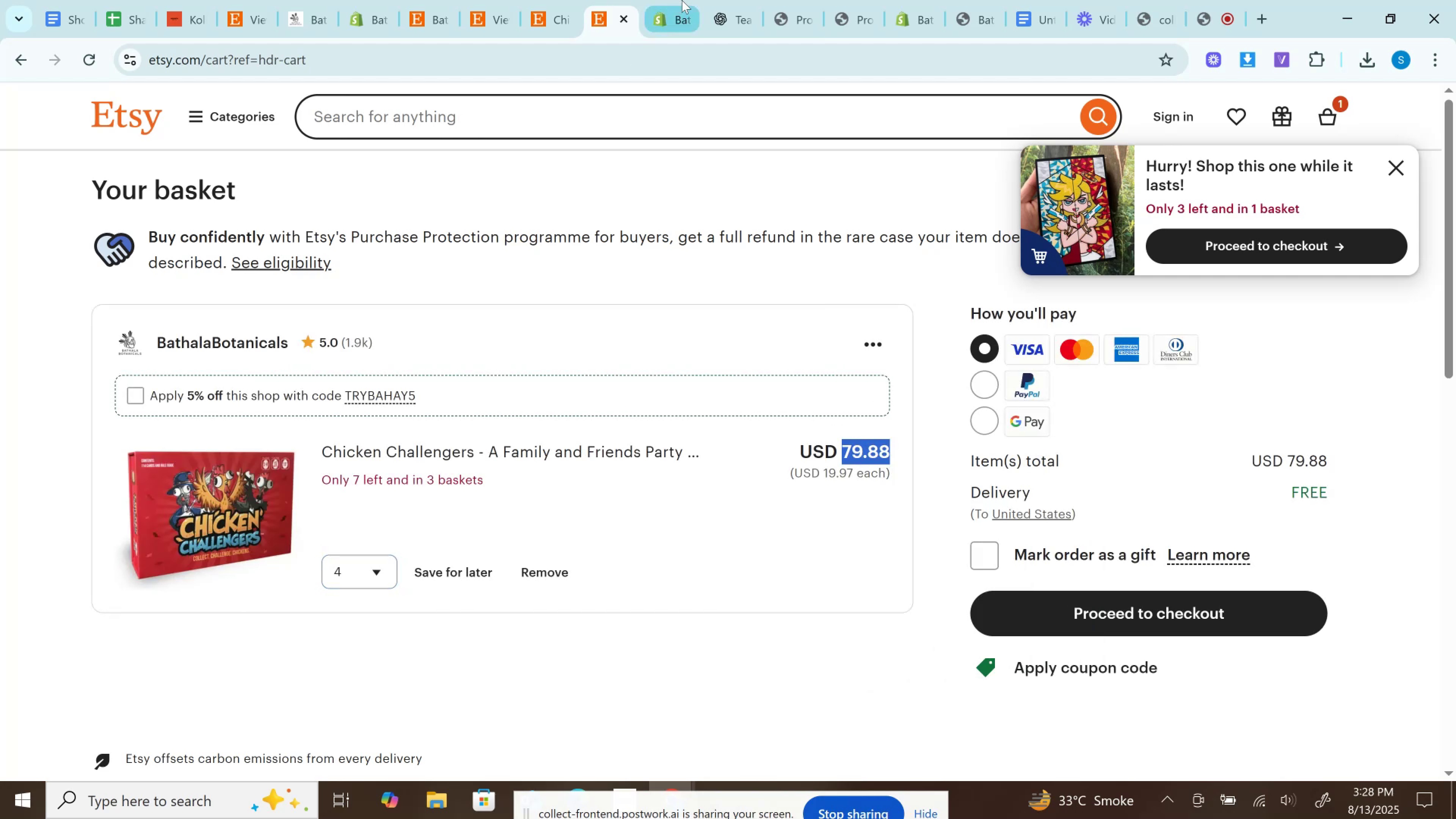 
left_click([682, 0])
 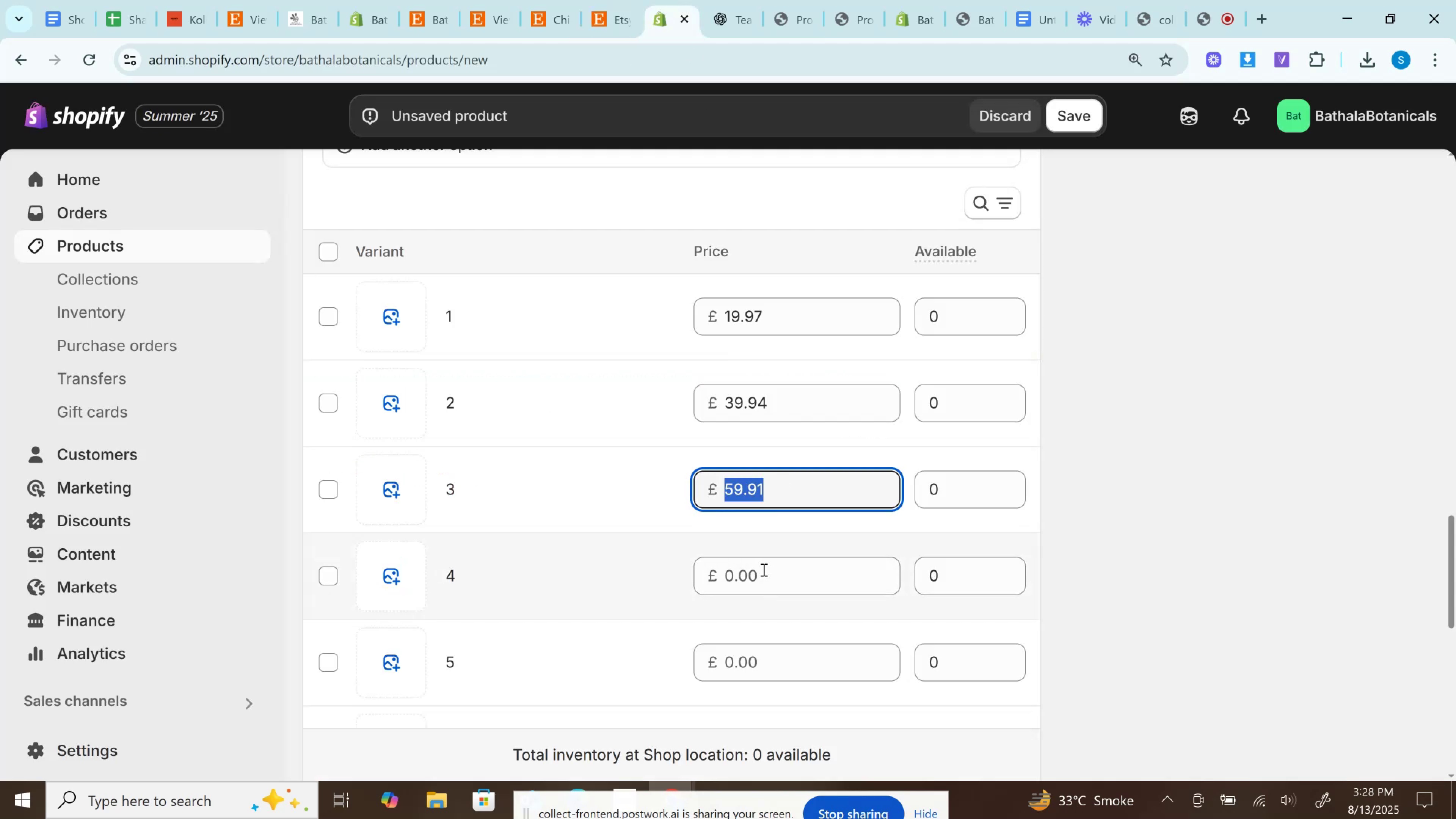 
right_click([763, 568])
 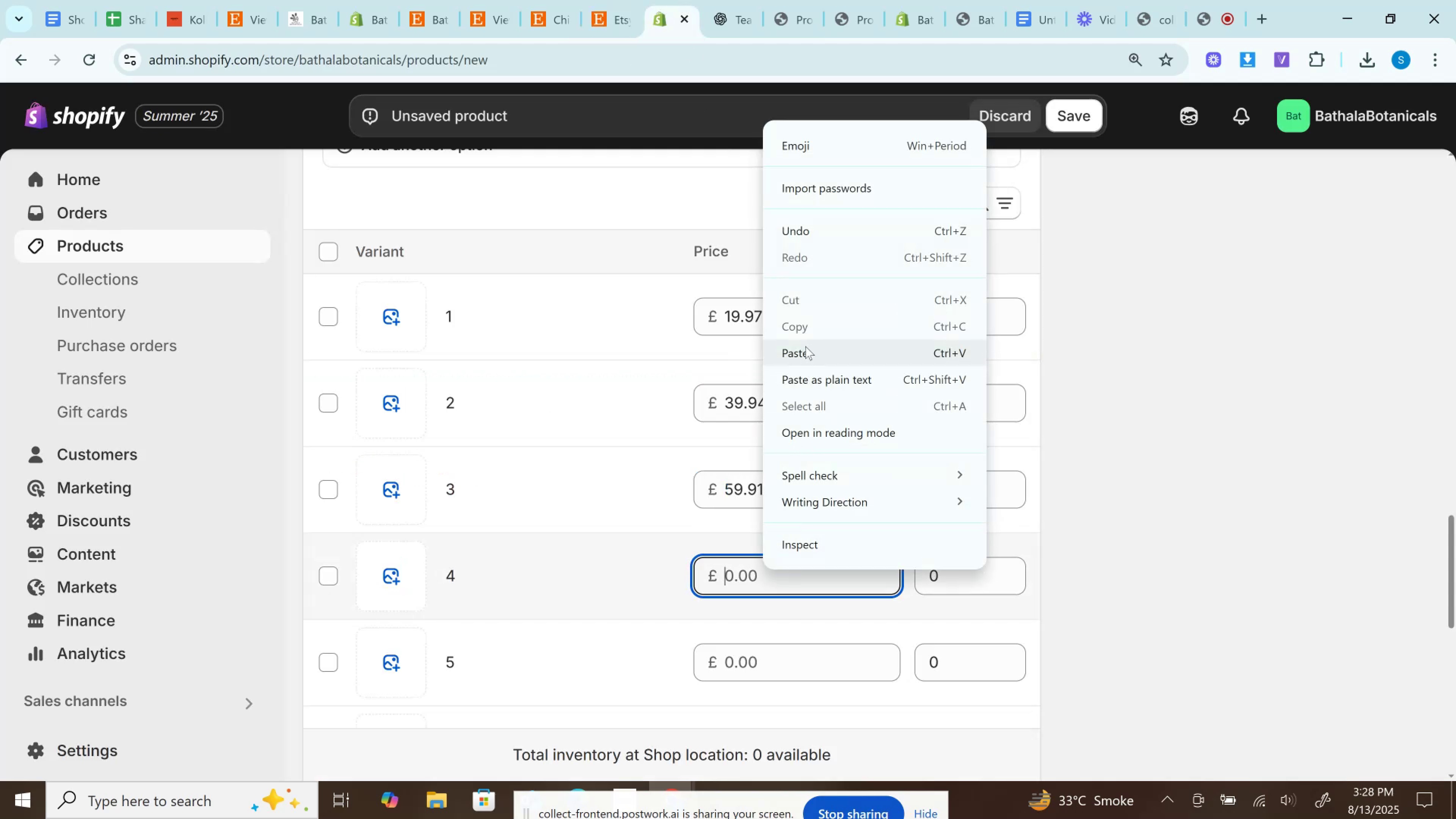 
left_click([805, 346])
 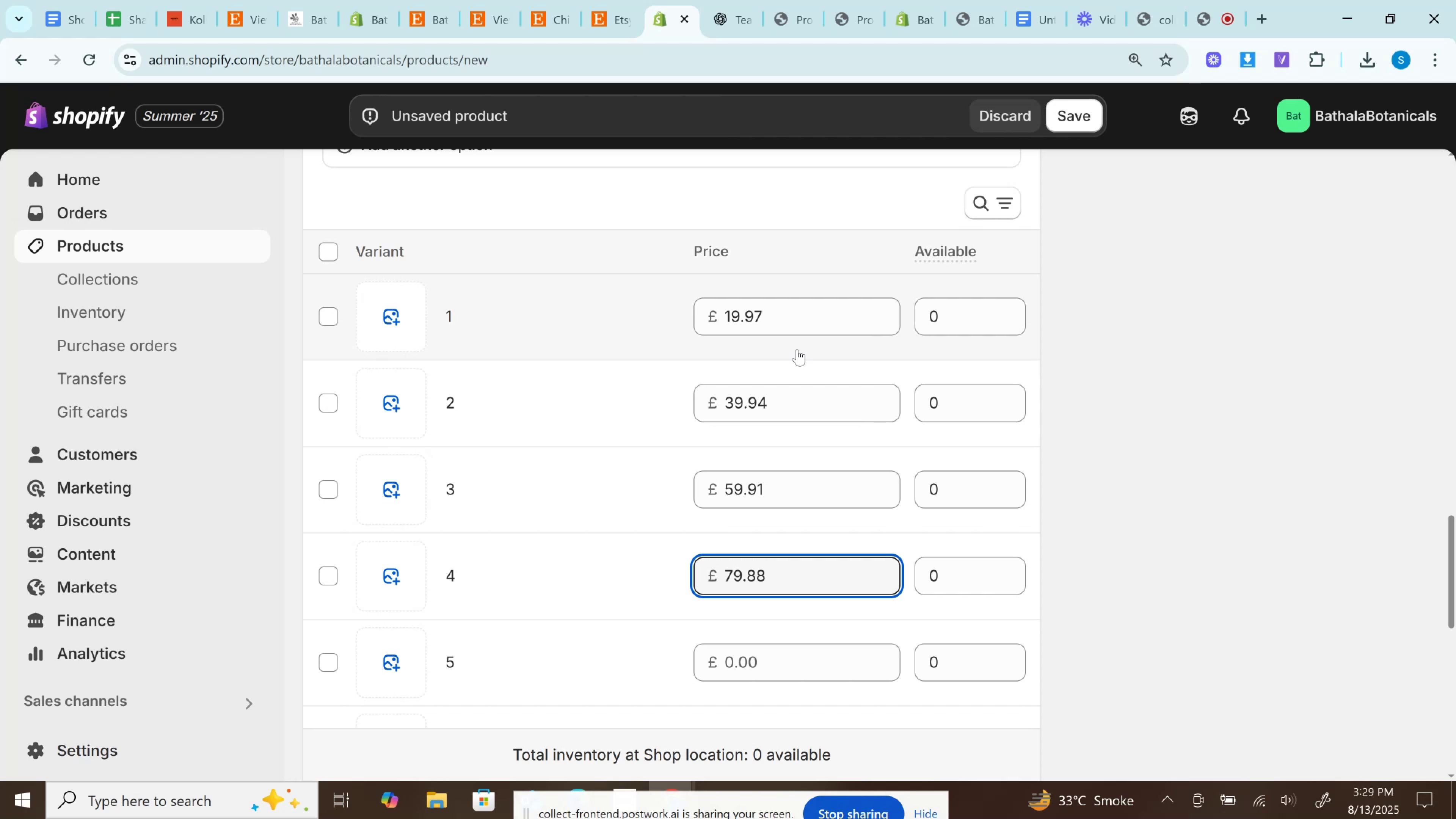 
wait(39.01)
 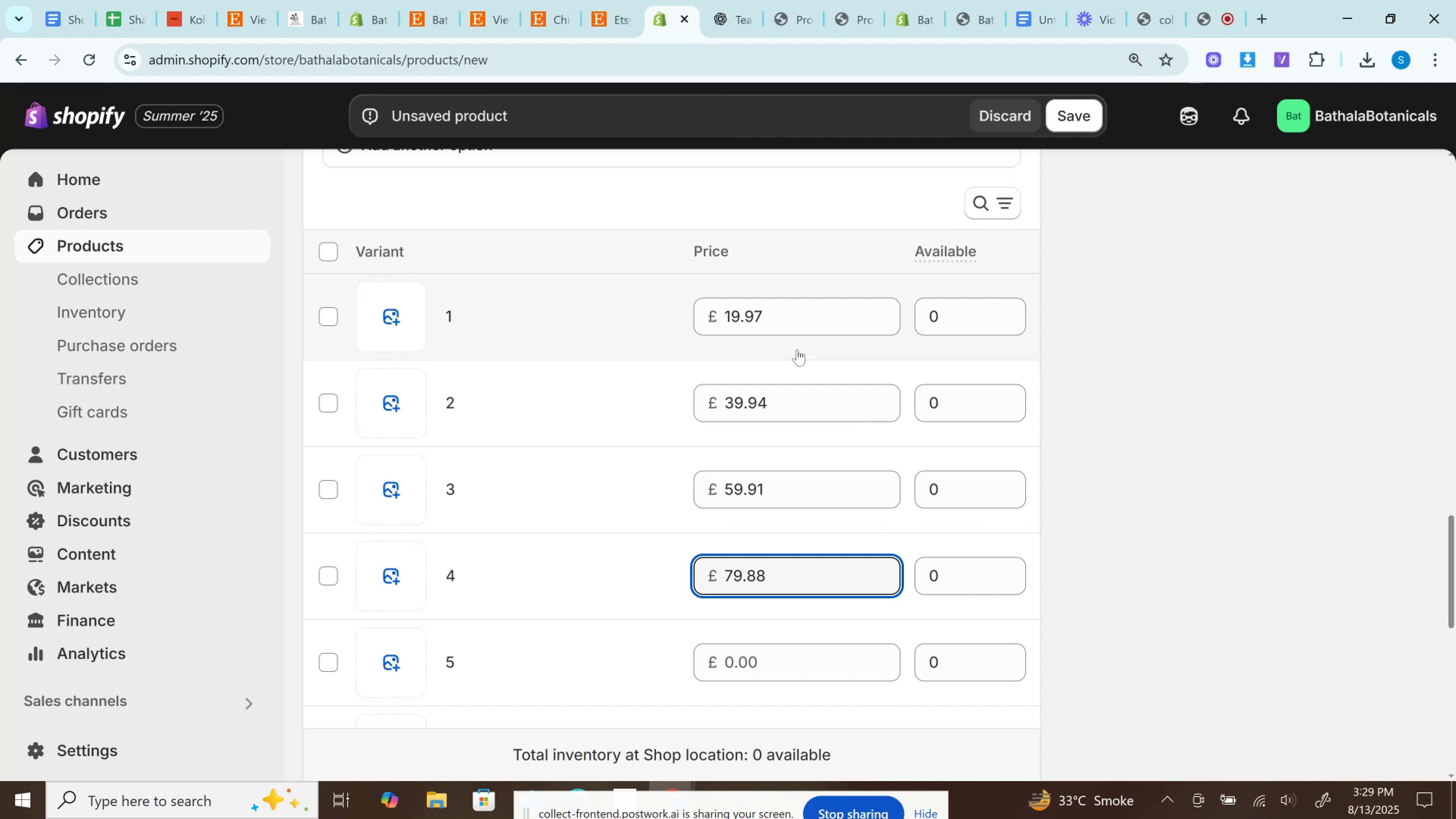 
scroll: coordinate [711, 489], scroll_direction: down, amount: 2.0
 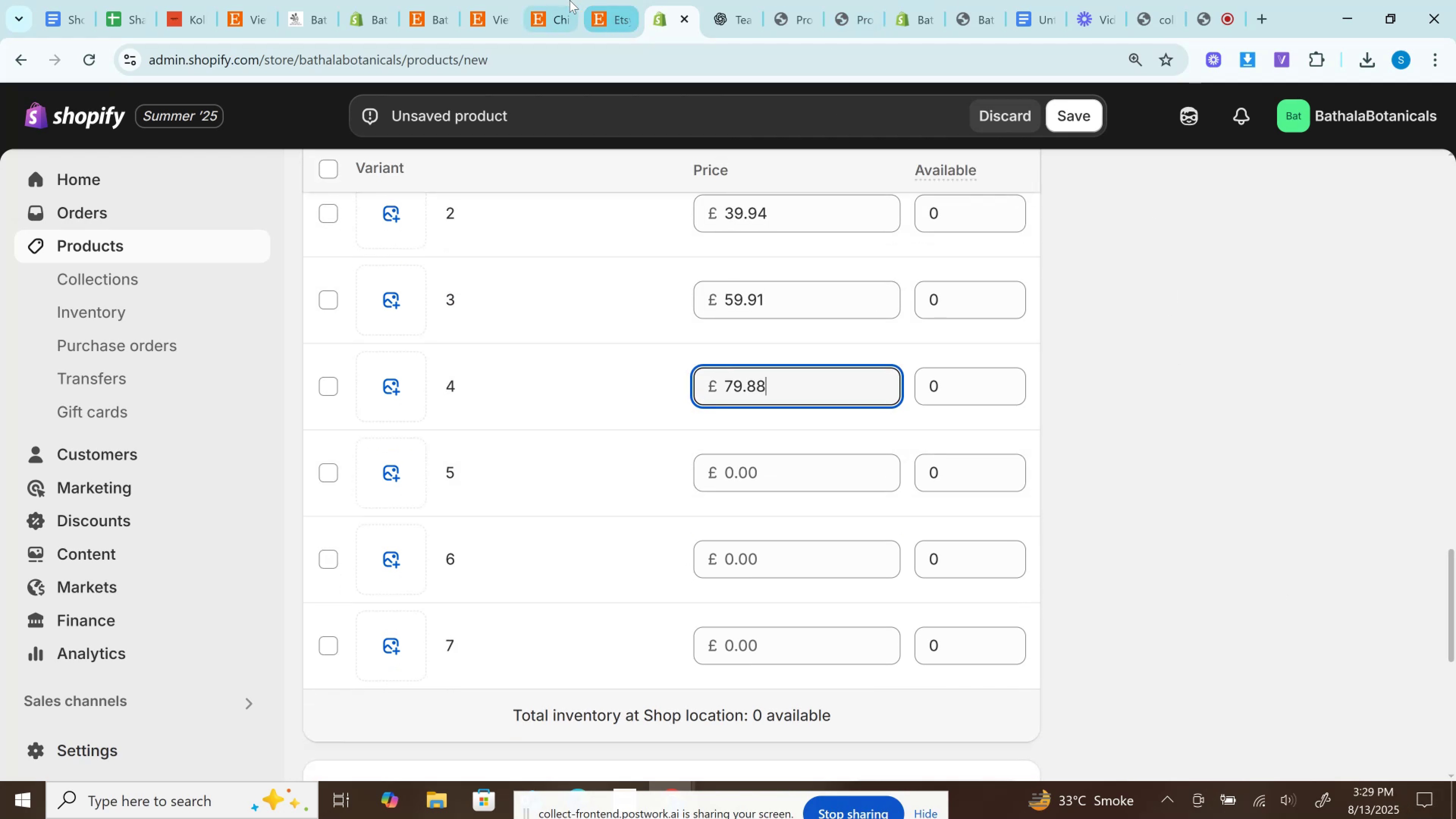 
left_click([600, 0])
 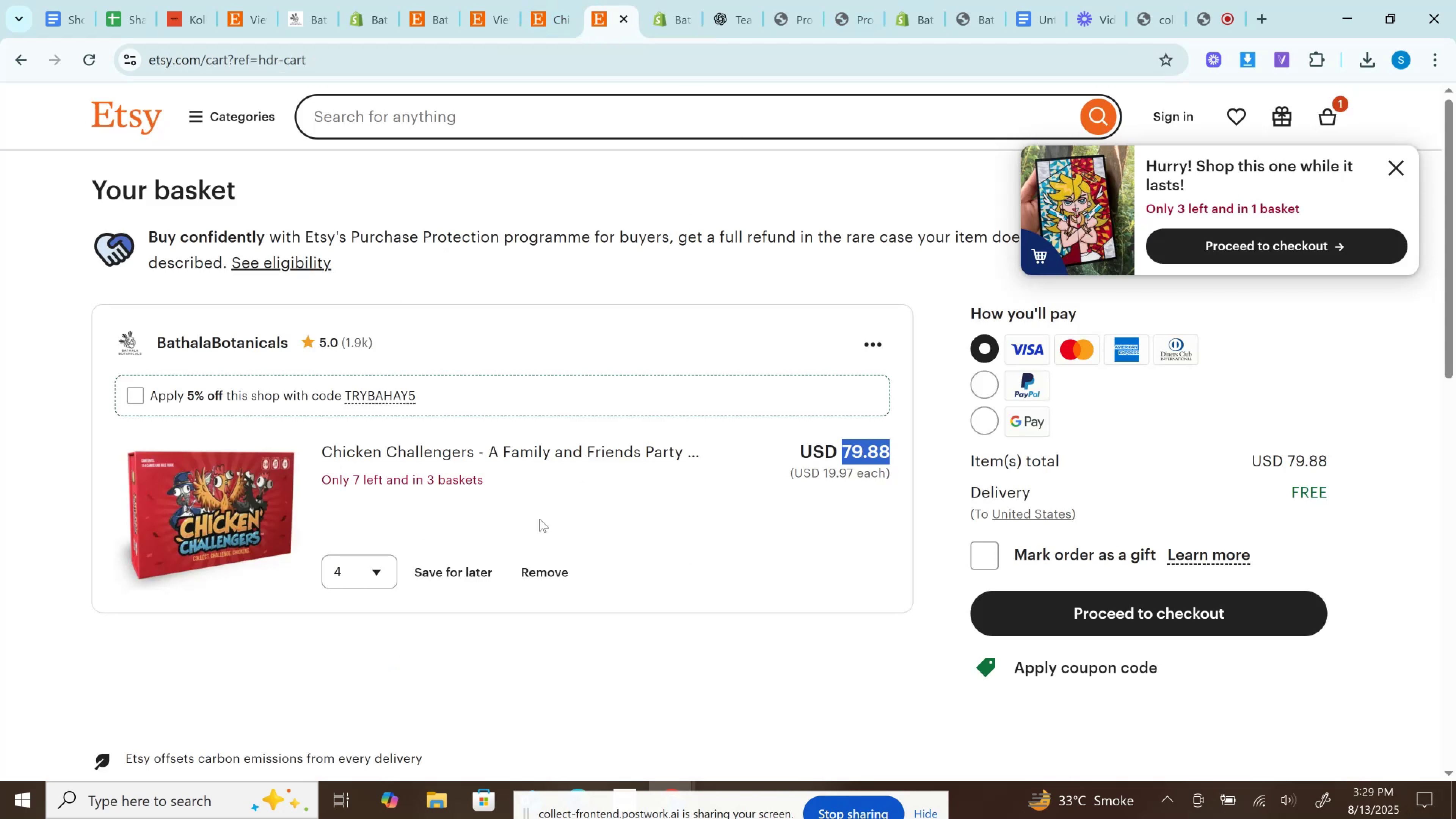 
left_click([361, 569])
 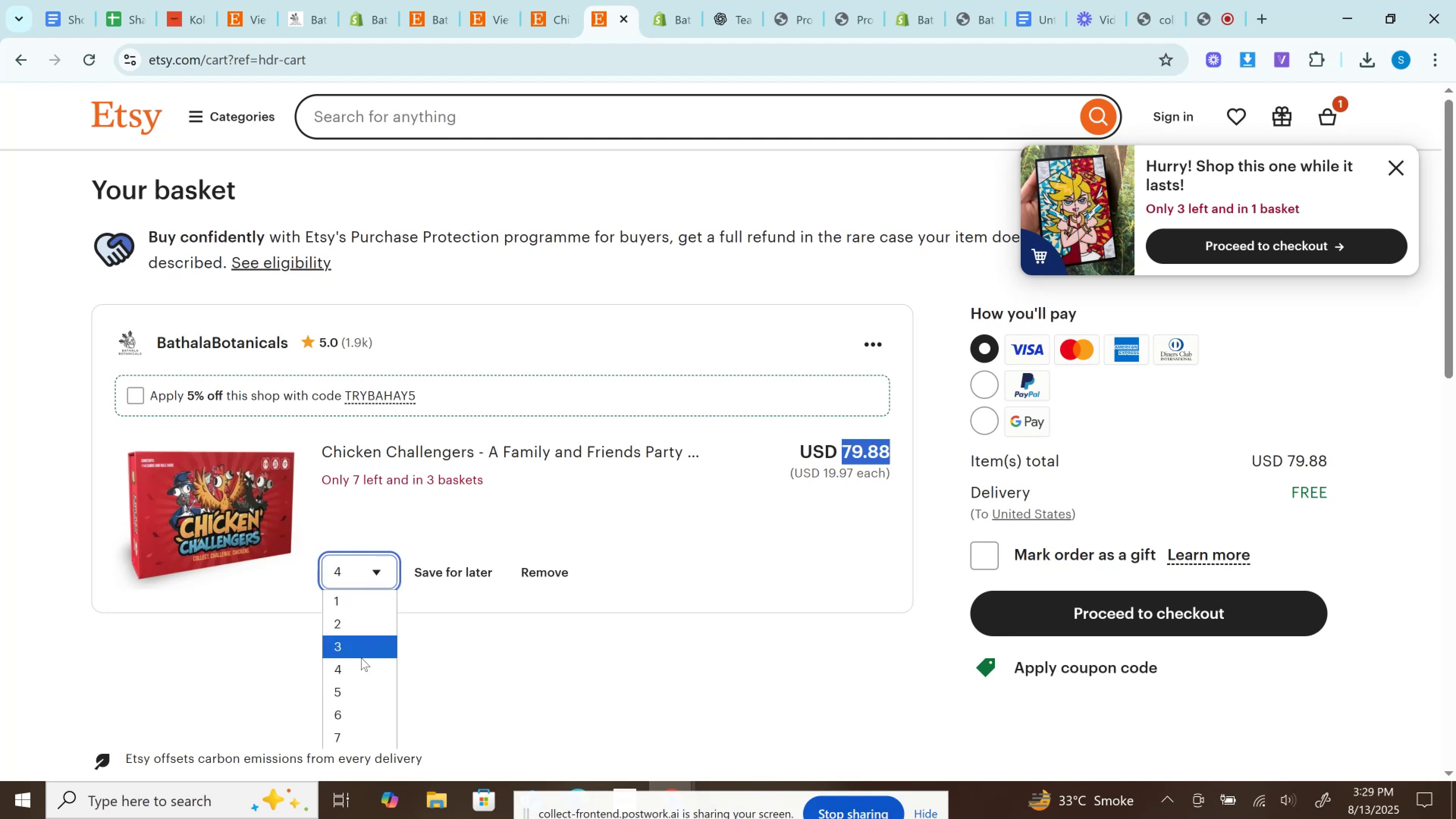 
left_click([362, 661])
 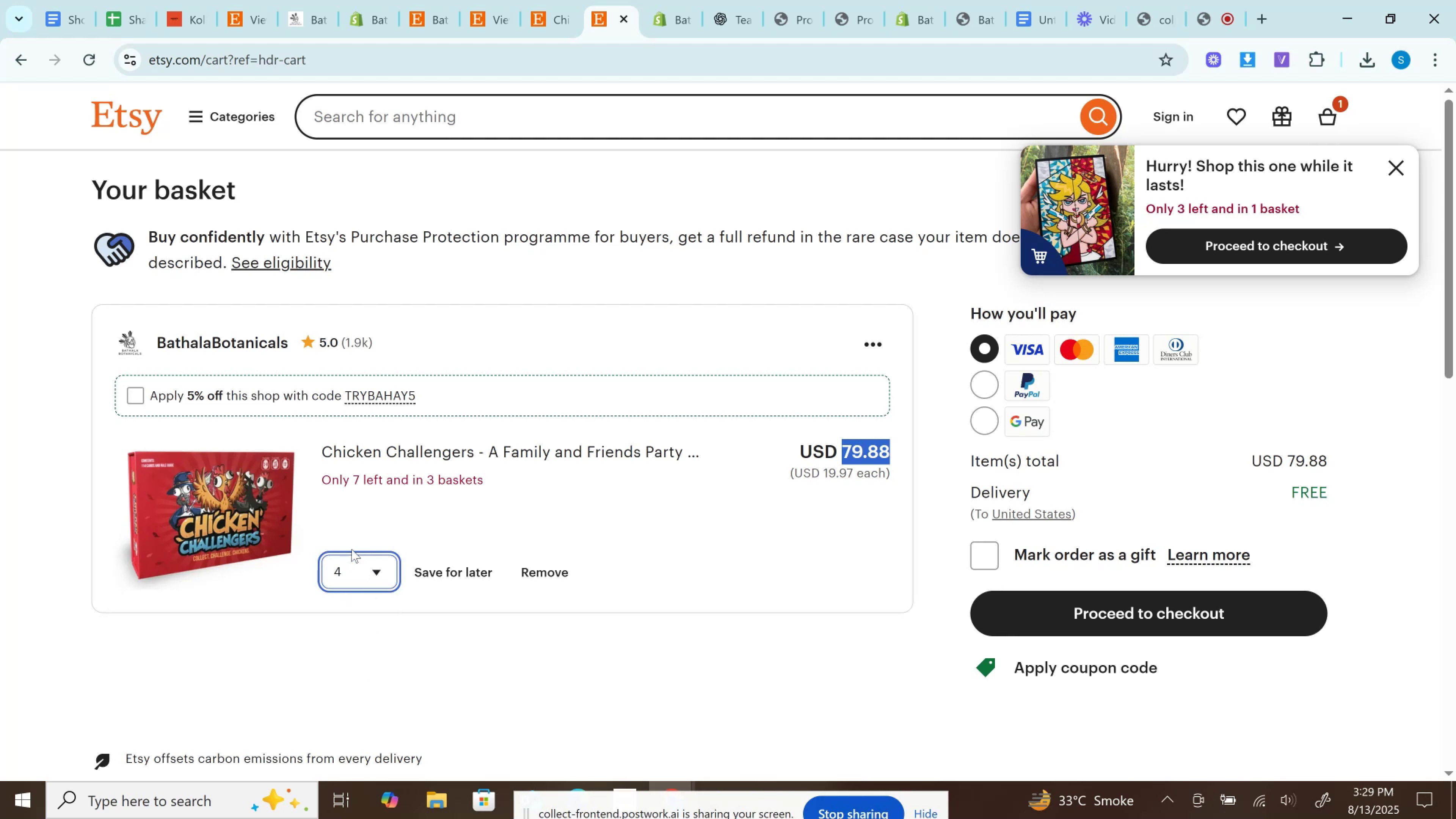 
left_click([348, 554])
 